 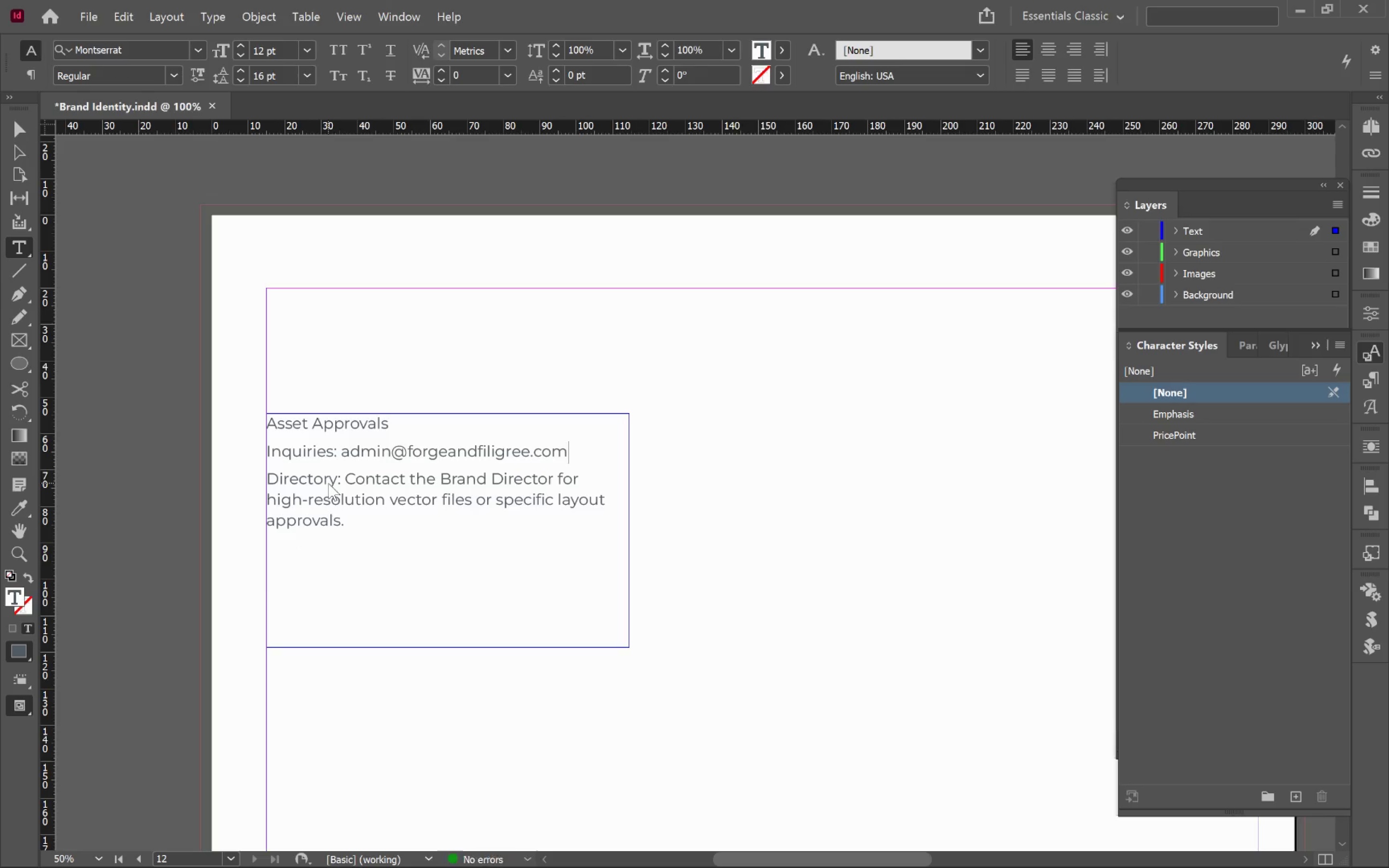 
left_click([344, 454])
 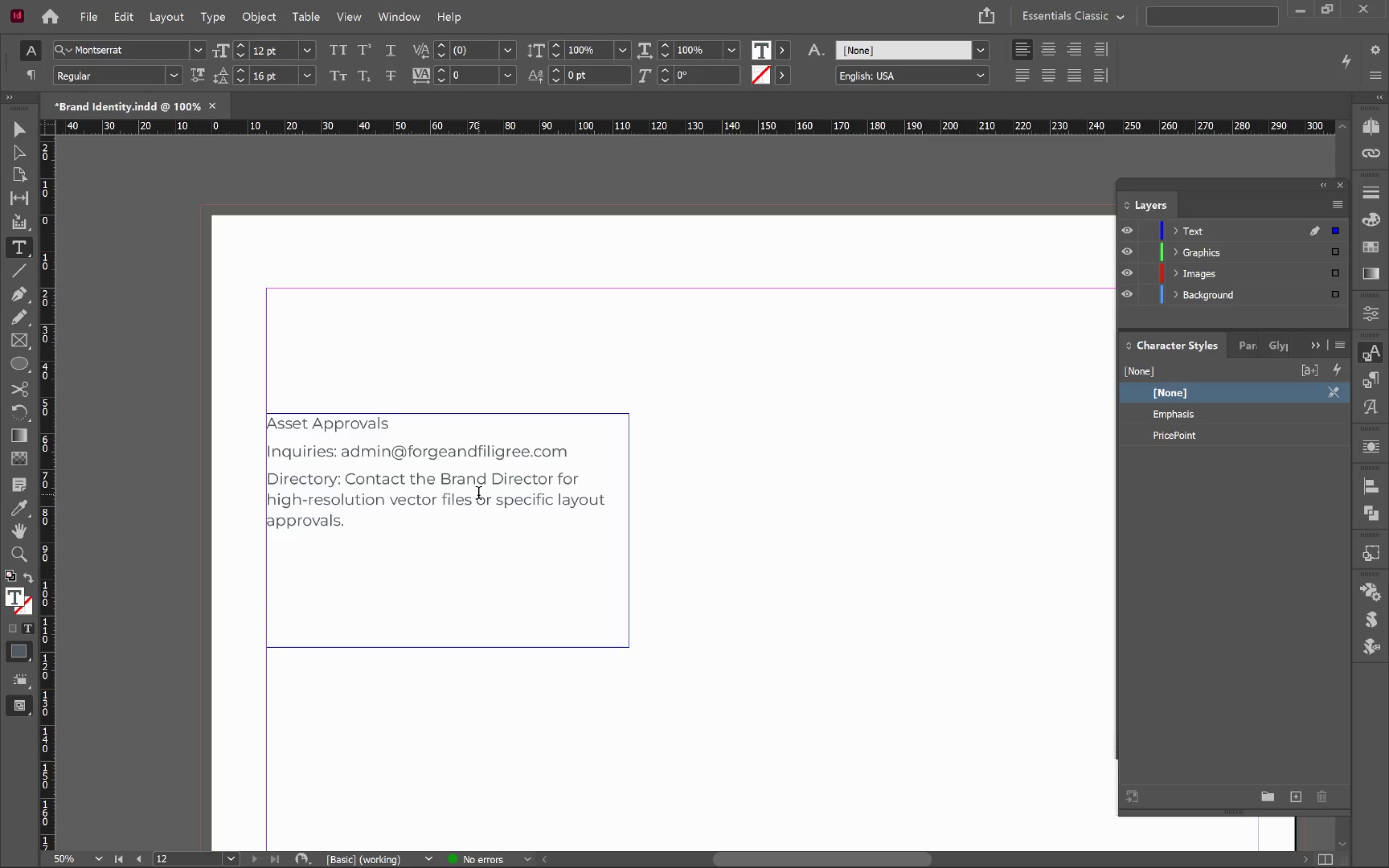 
key(Backspace)
 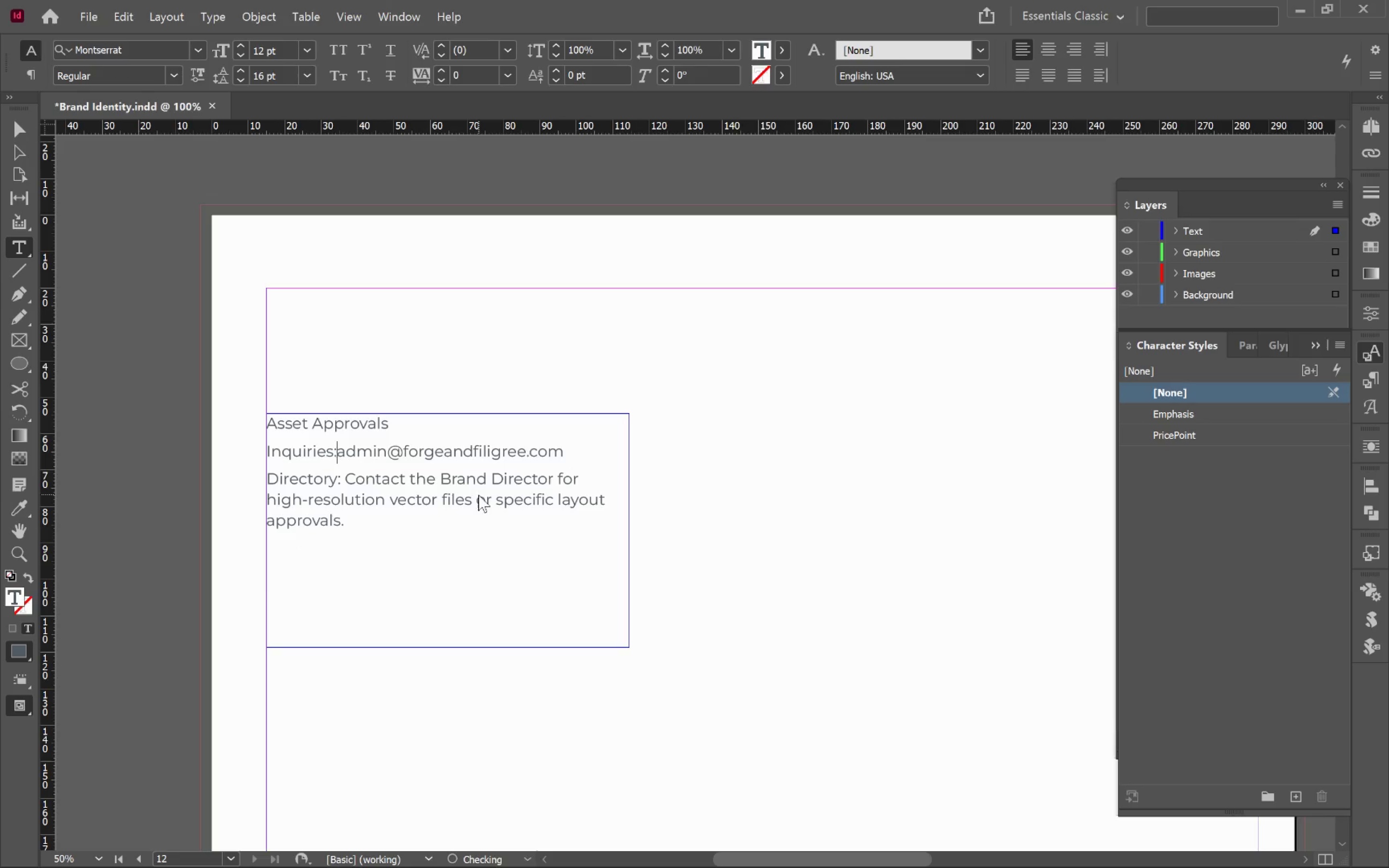 
key(Backspace)
 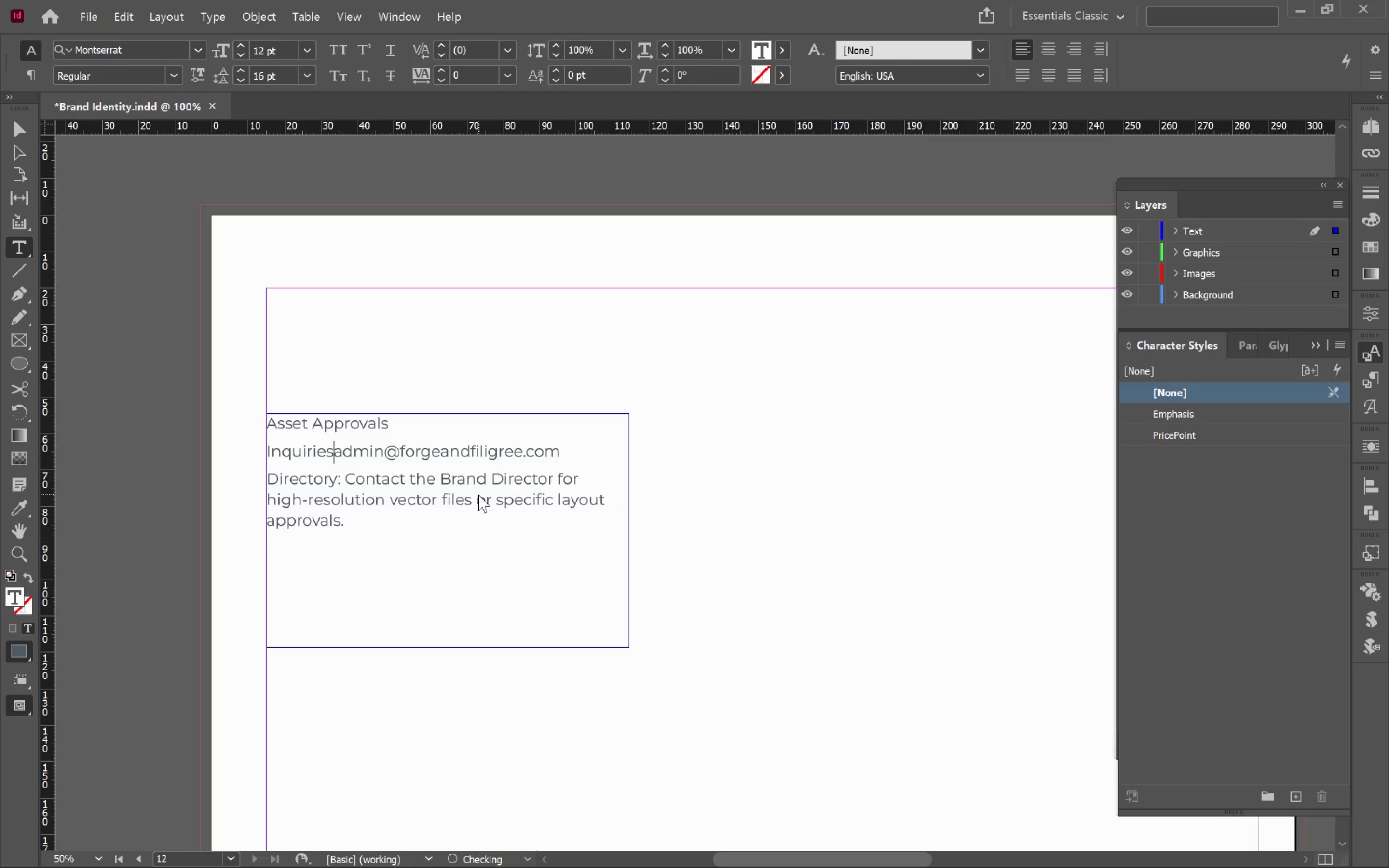 
key(Enter)
 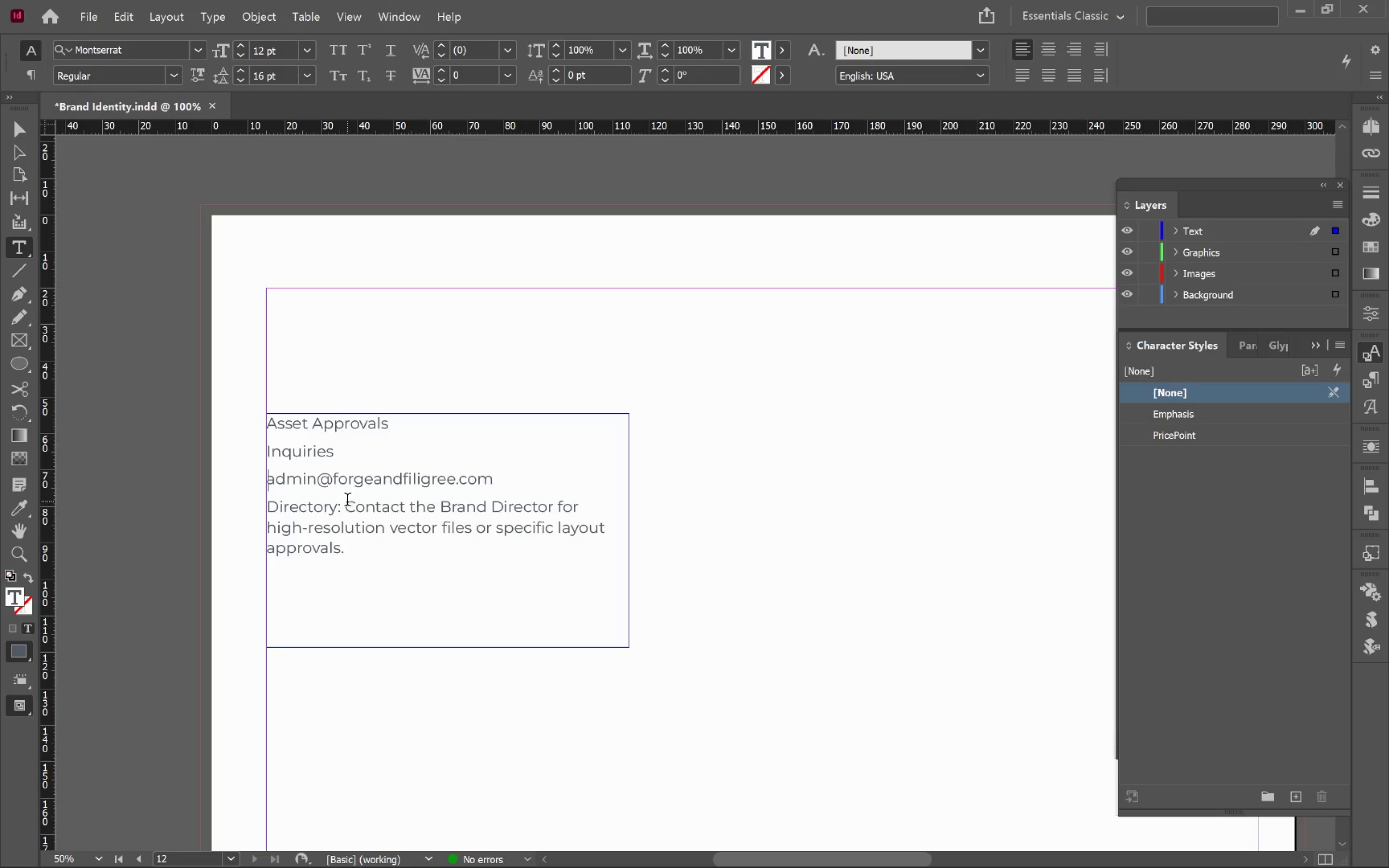 
left_click([343, 507])
 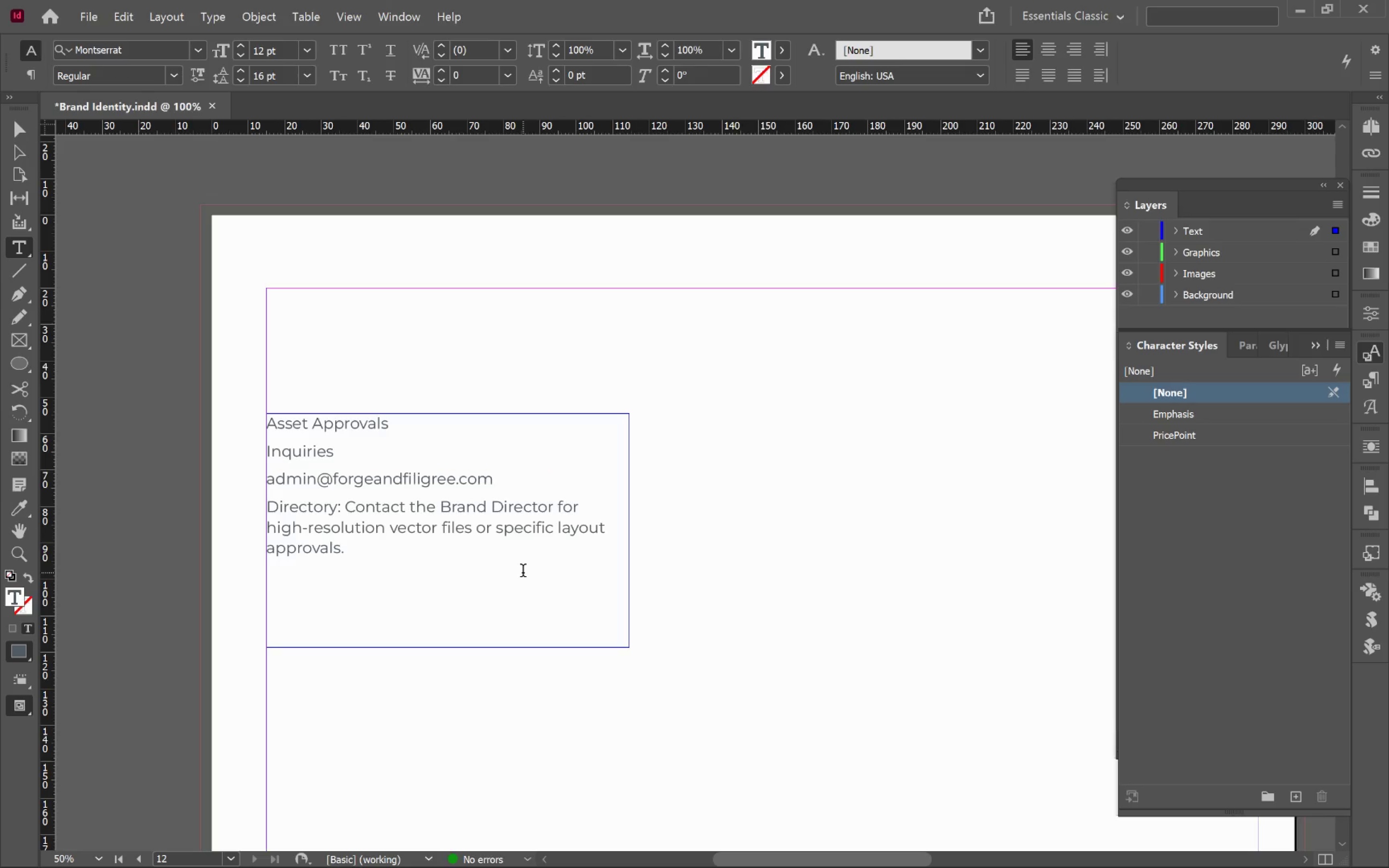 
key(Backspace)
 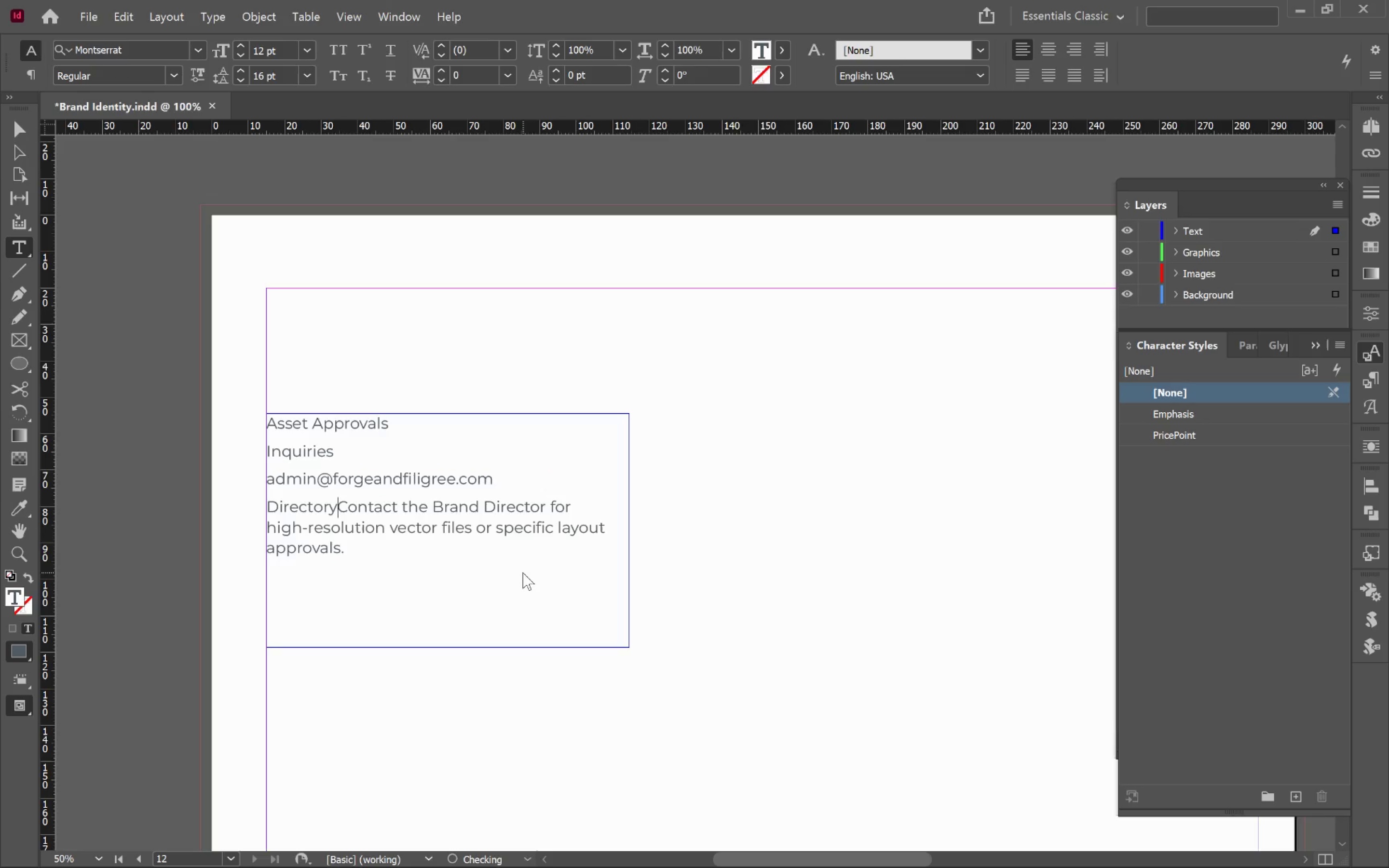 
key(Backspace)
 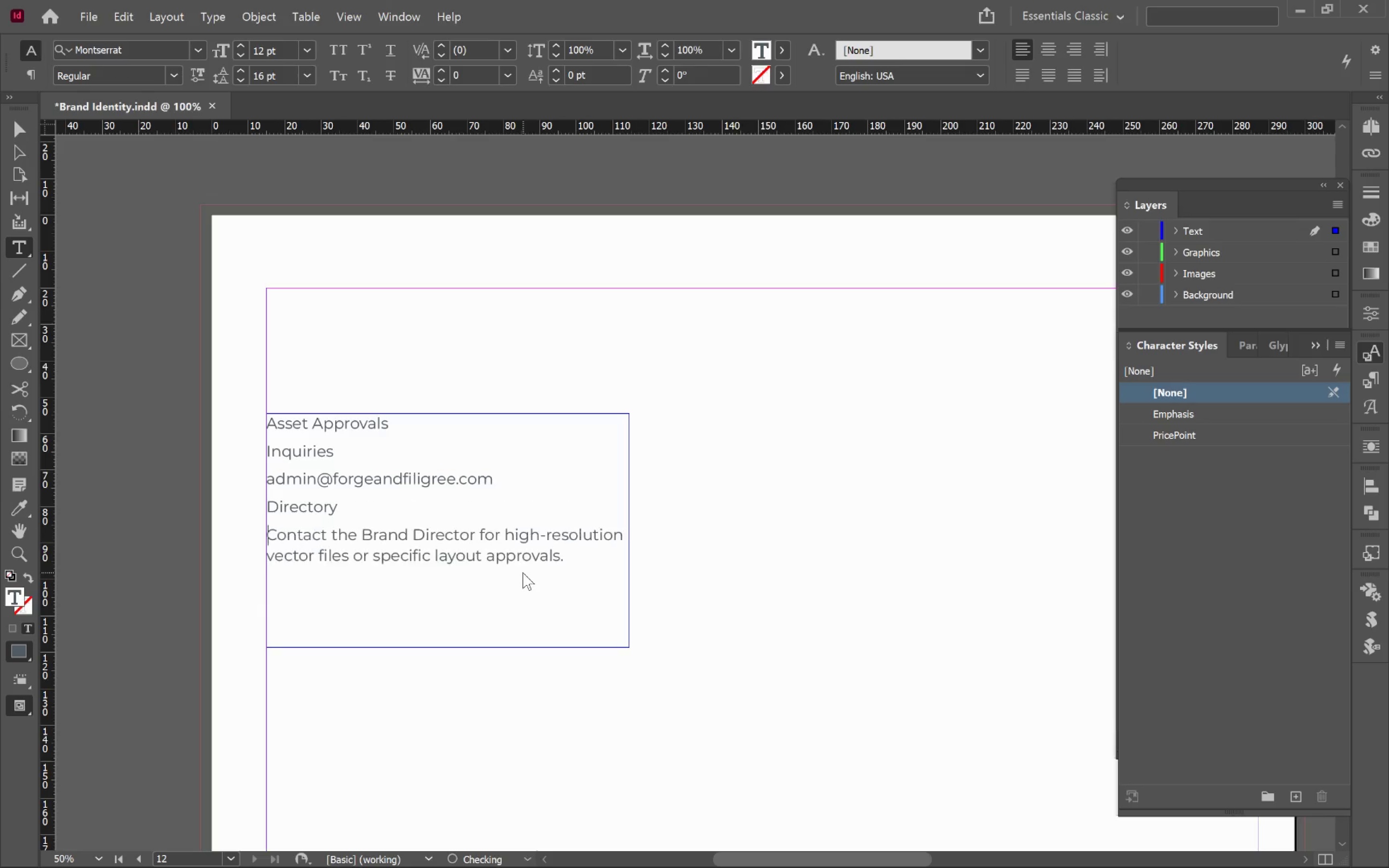 
key(Enter)
 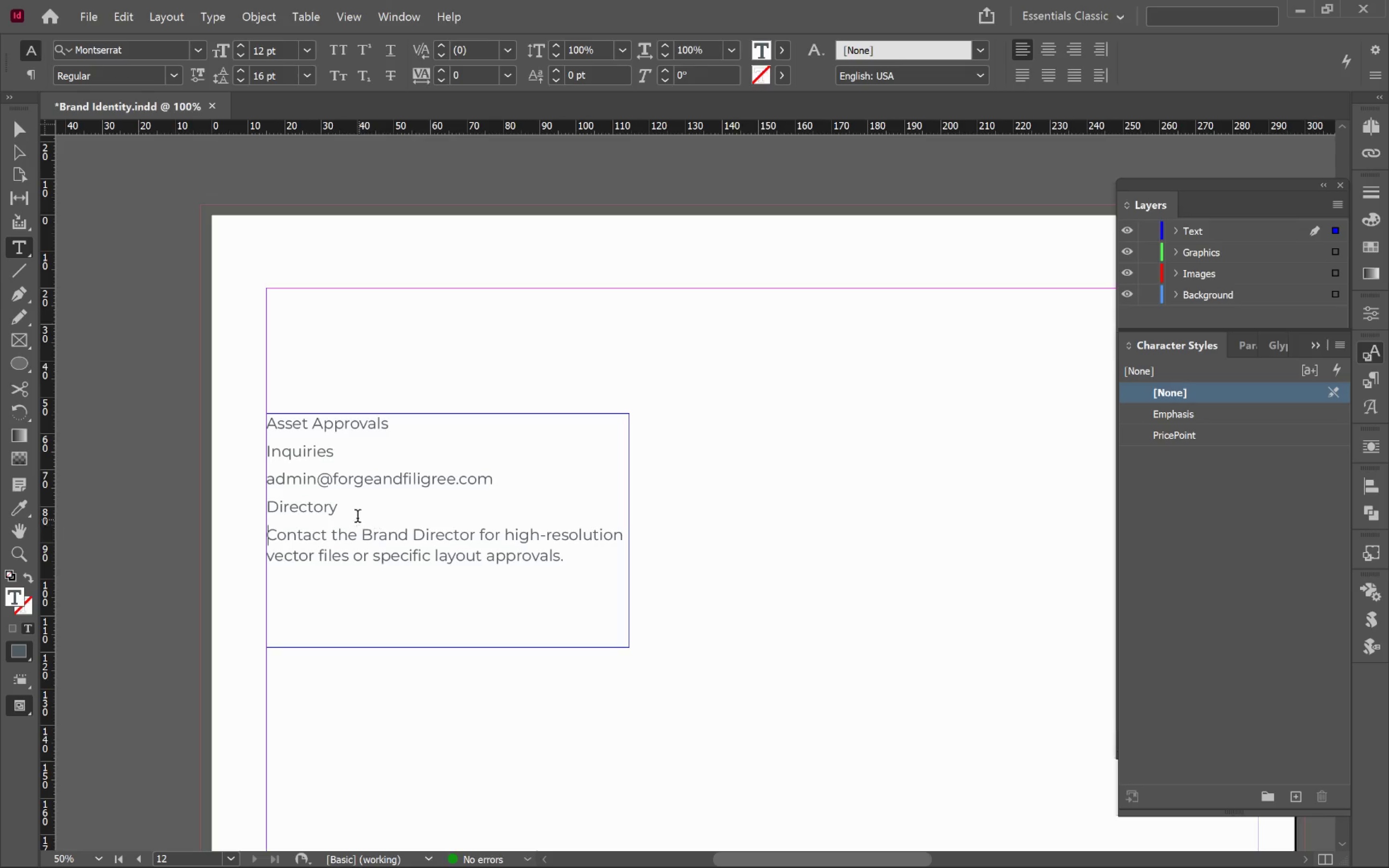 
left_click([342, 425])
 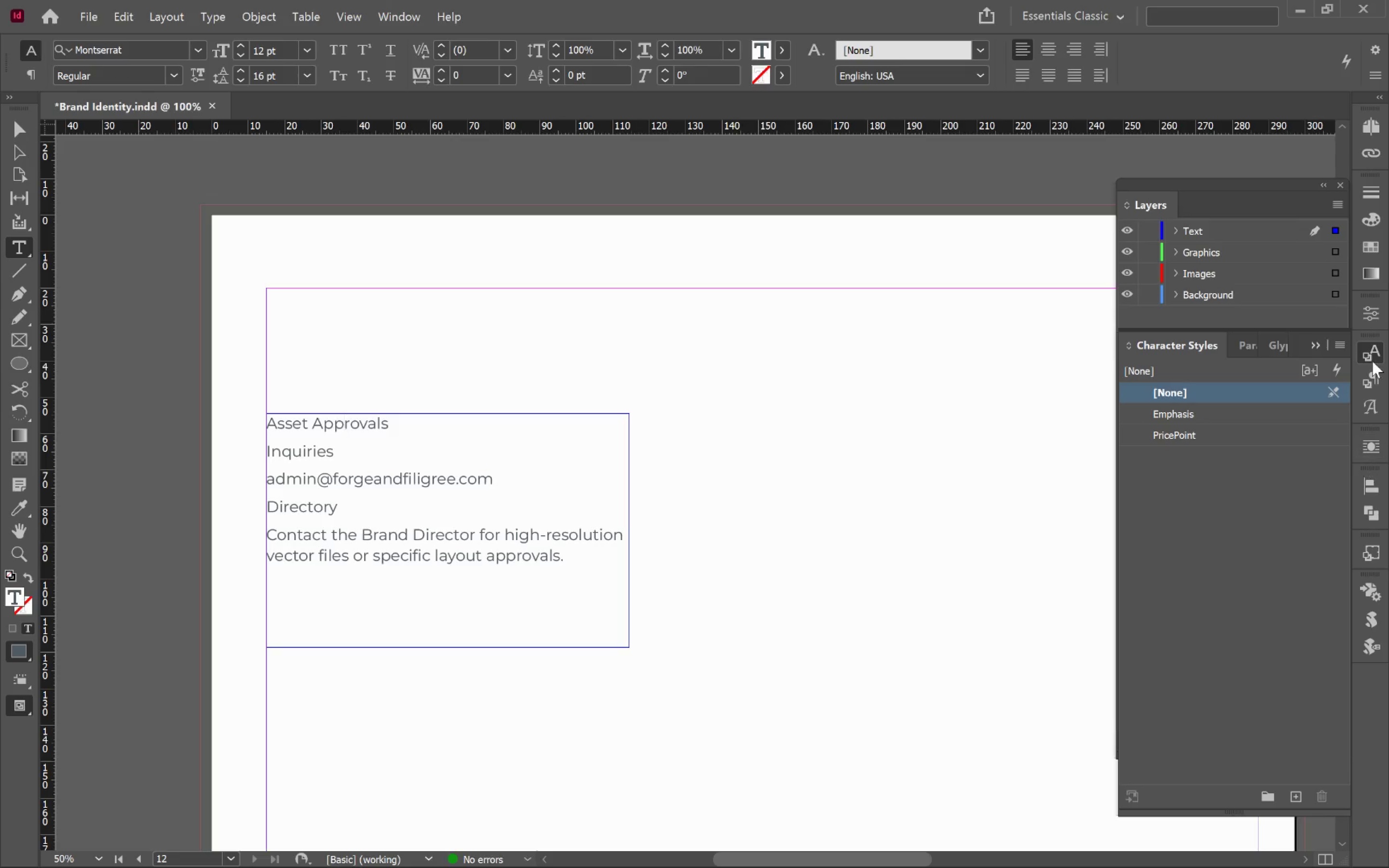 
left_click([1372, 376])
 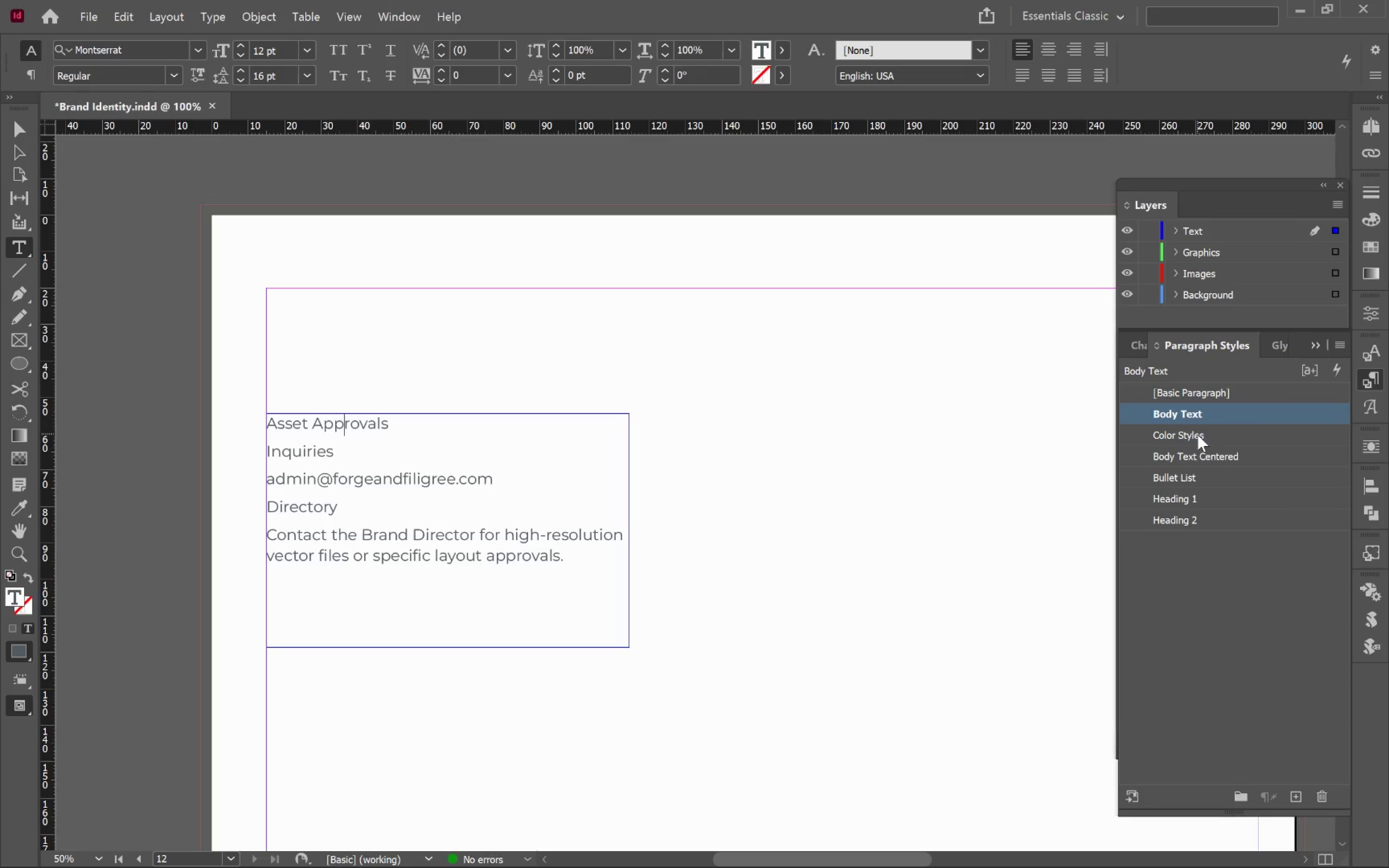 
left_click([1184, 498])
 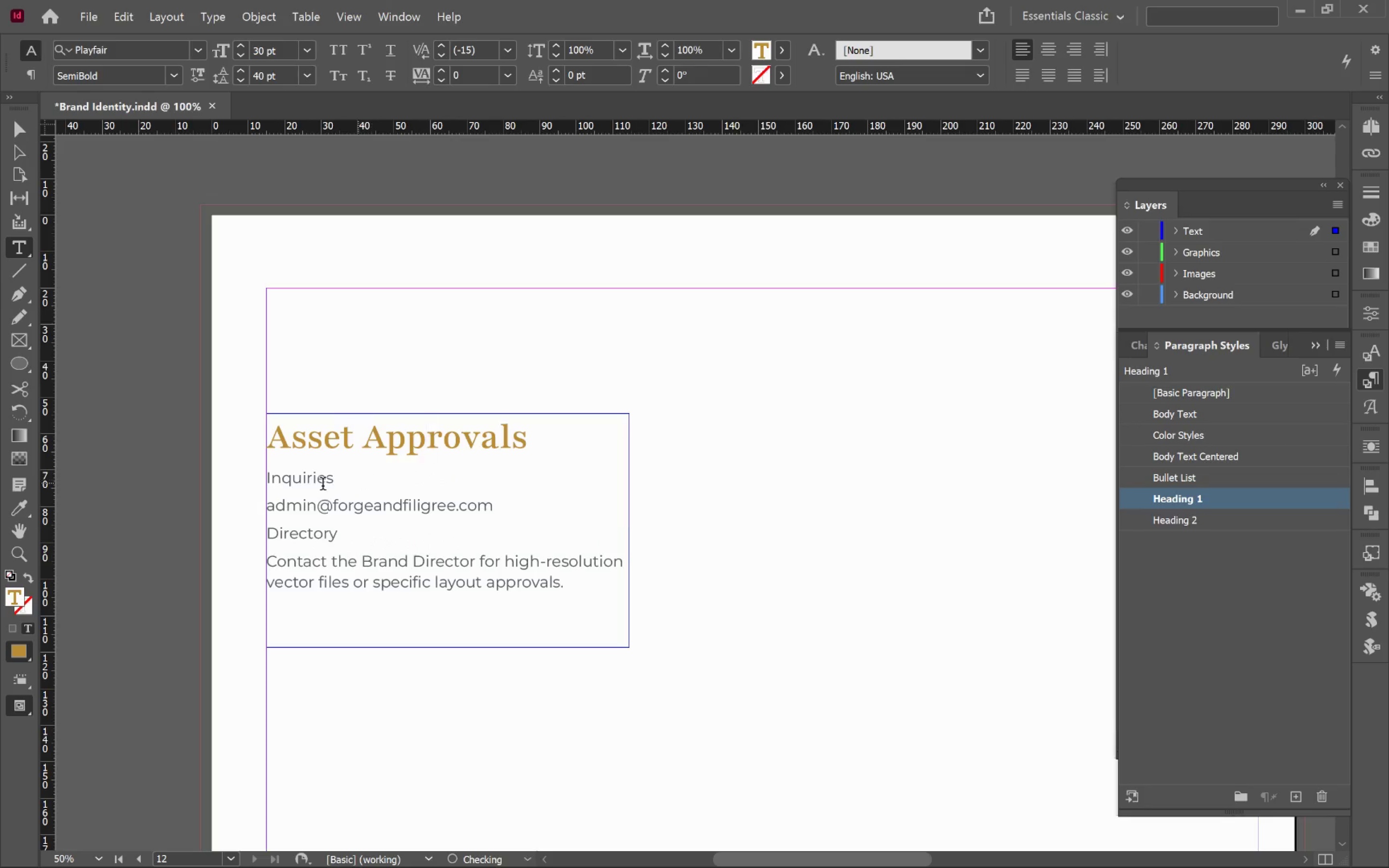 
left_click([315, 482])
 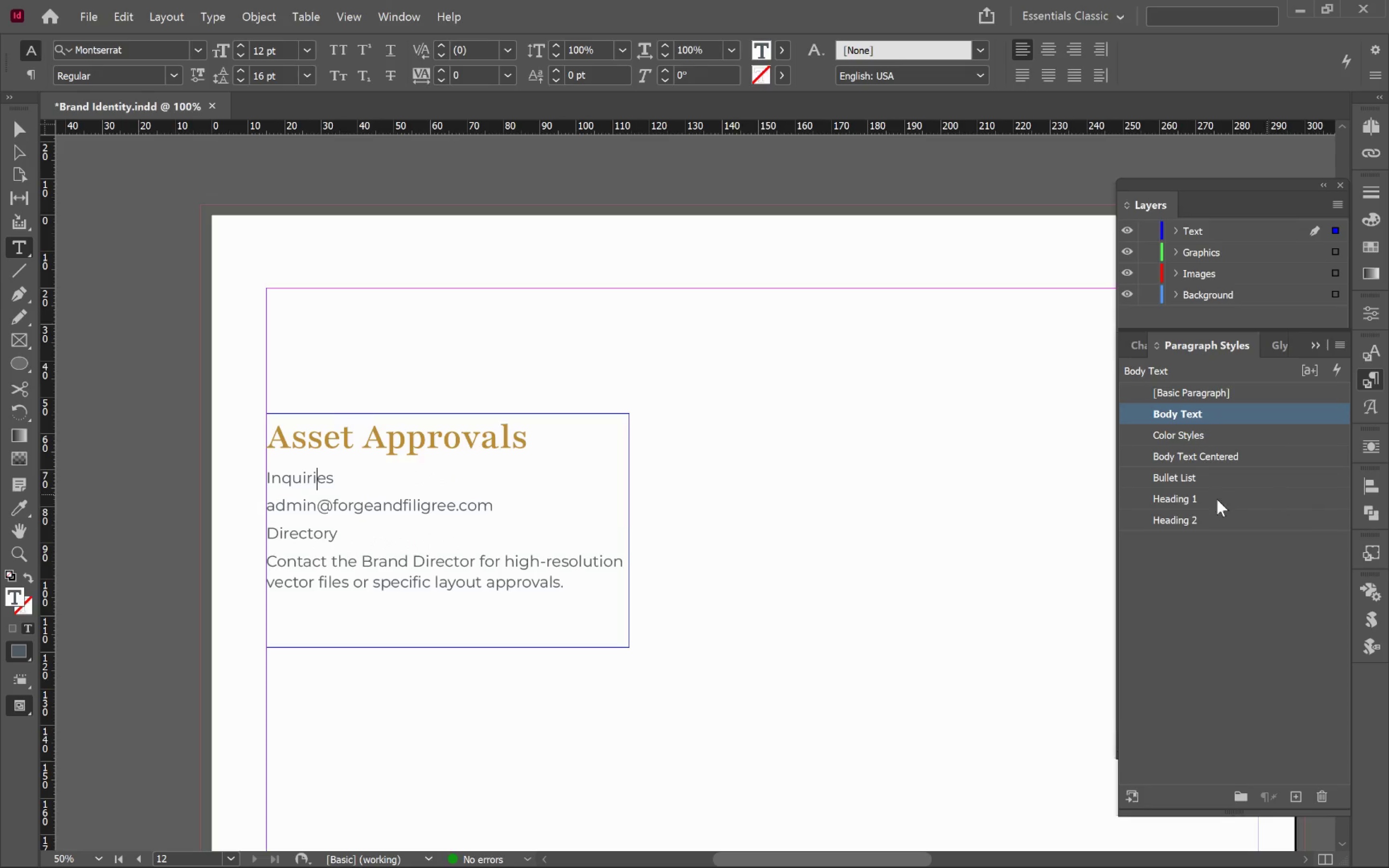 
left_click([1200, 519])
 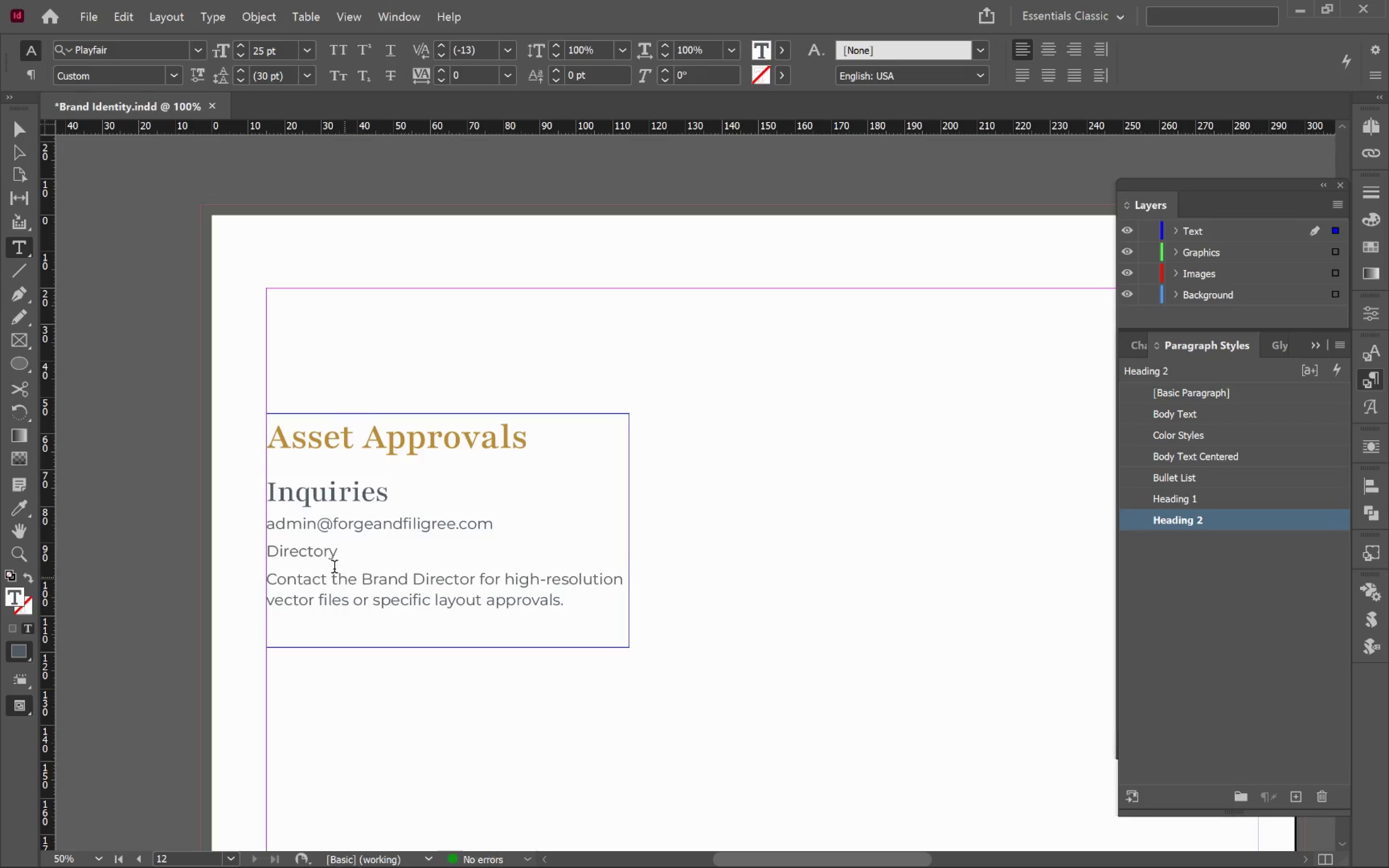 
left_click([314, 554])
 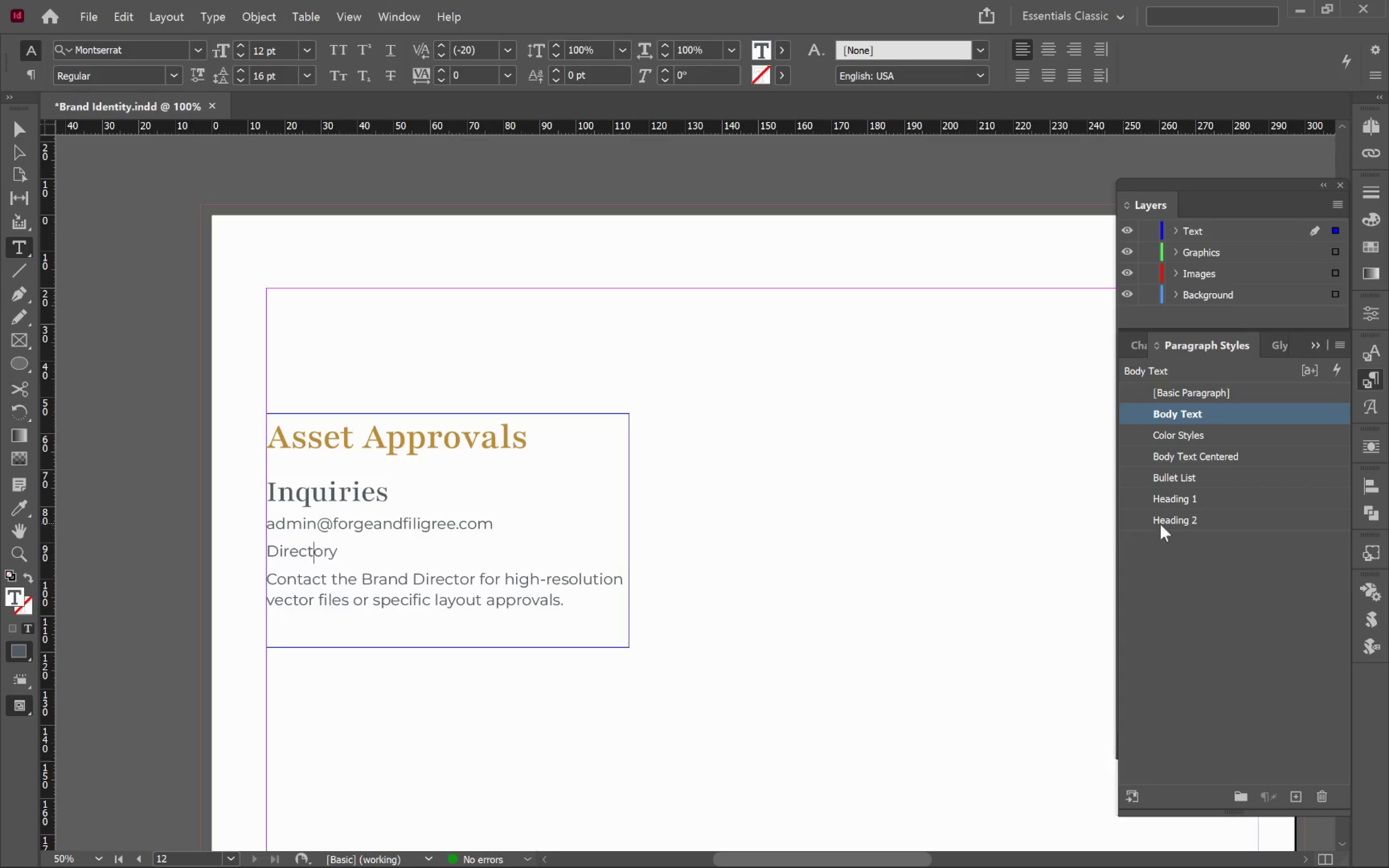 
left_click([1208, 522])
 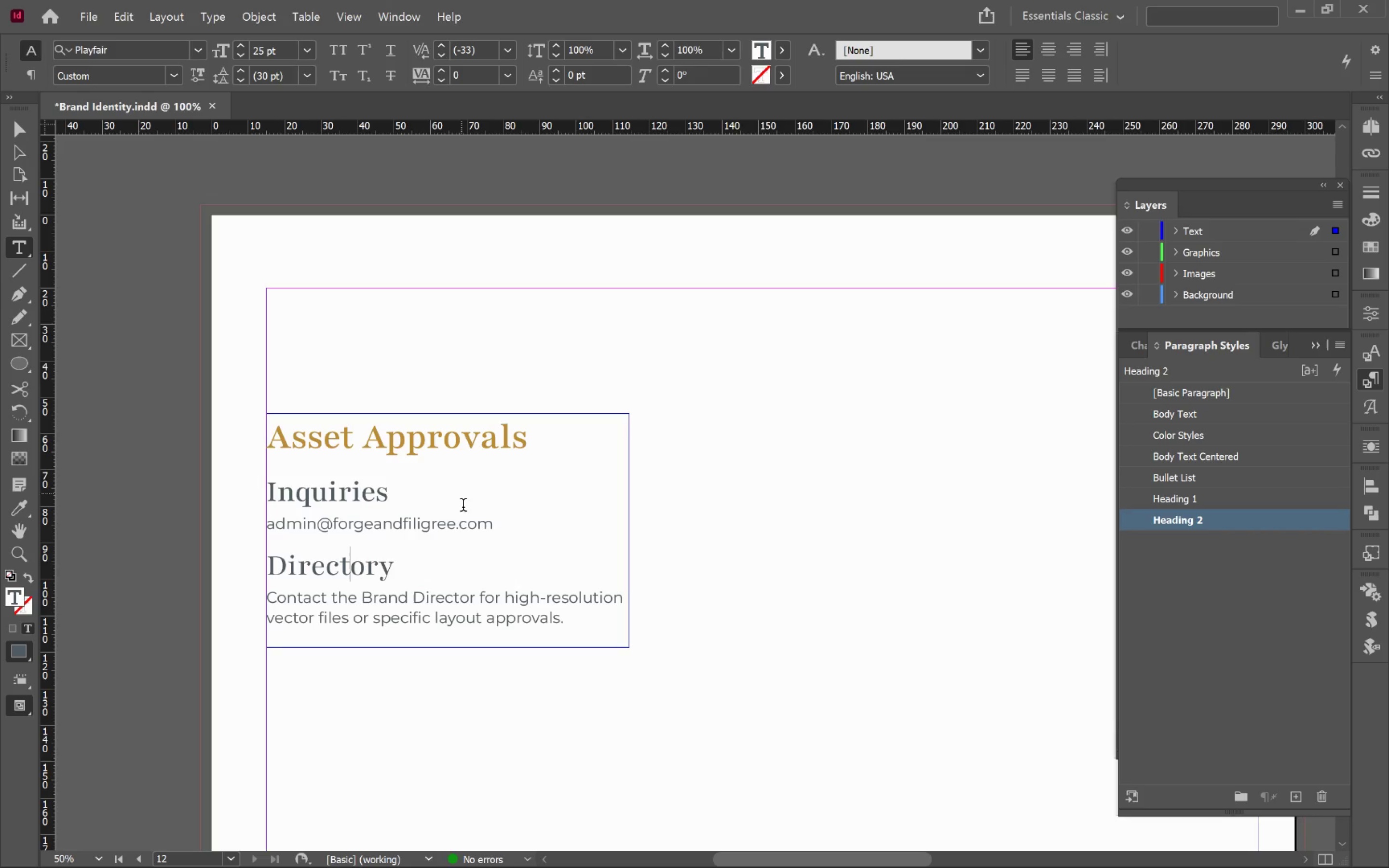 
hold_key(key=ControlLeft, duration=0.54)
left_click([659, 760])
 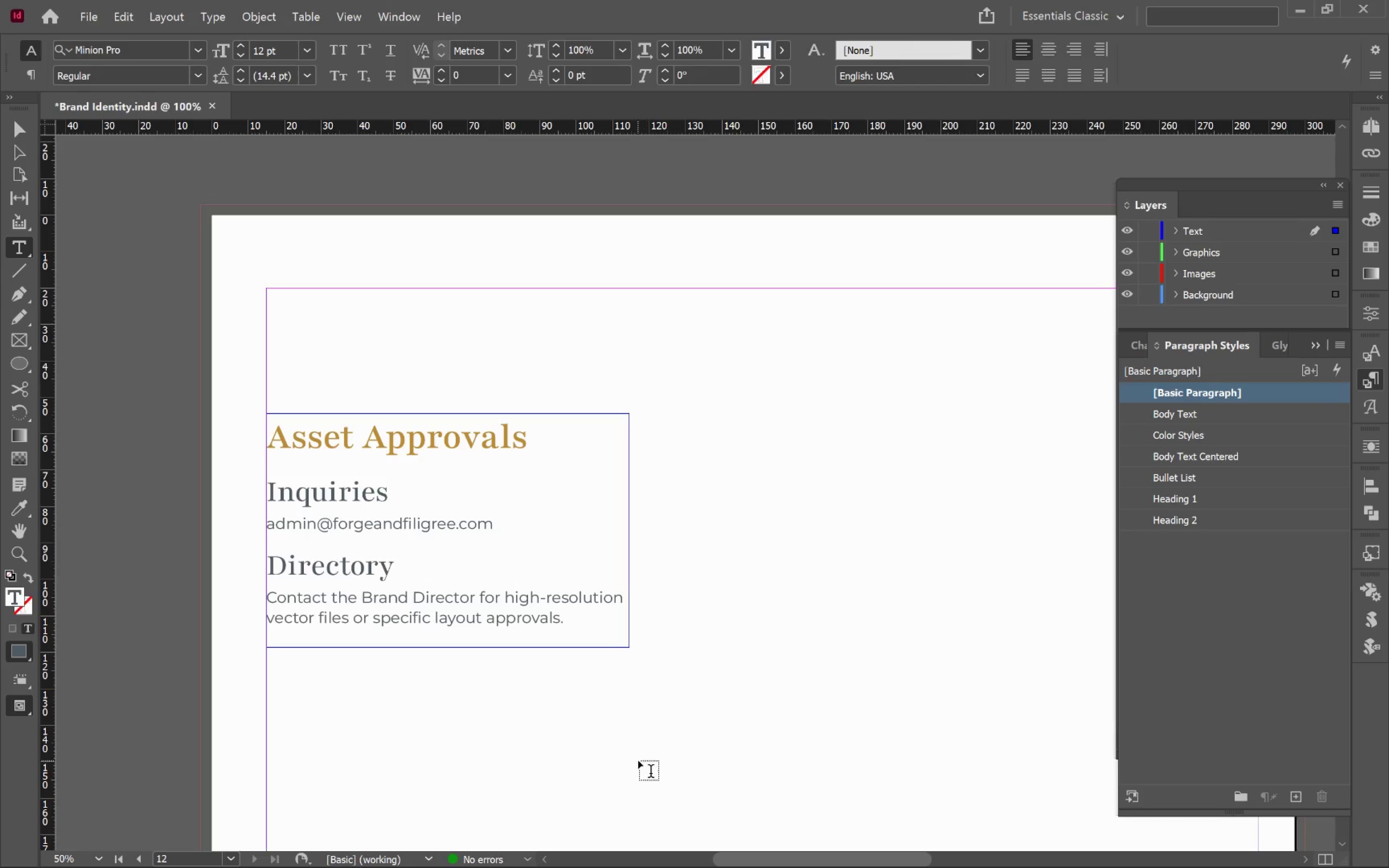 
key(V)
 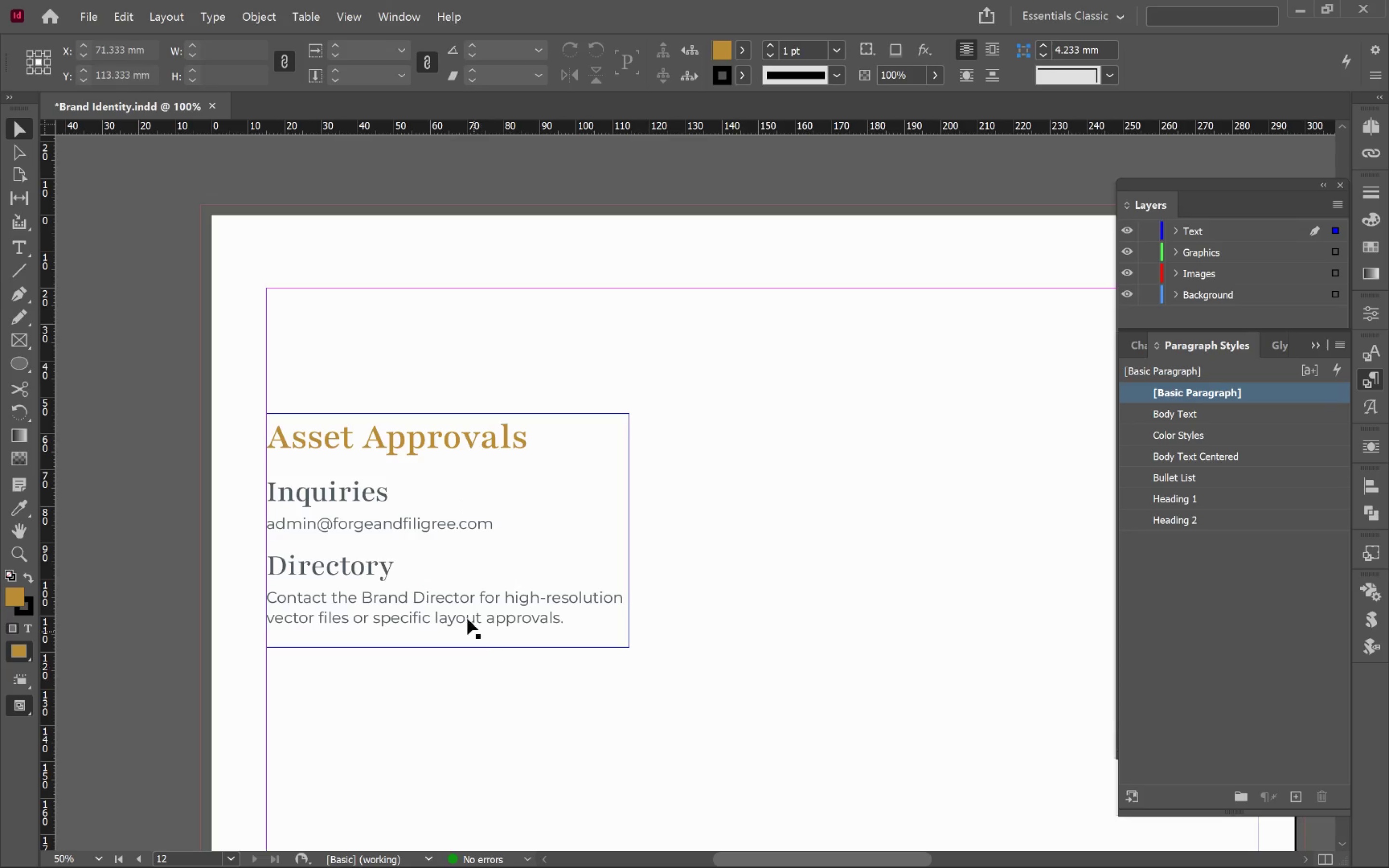 
left_click([457, 600])
 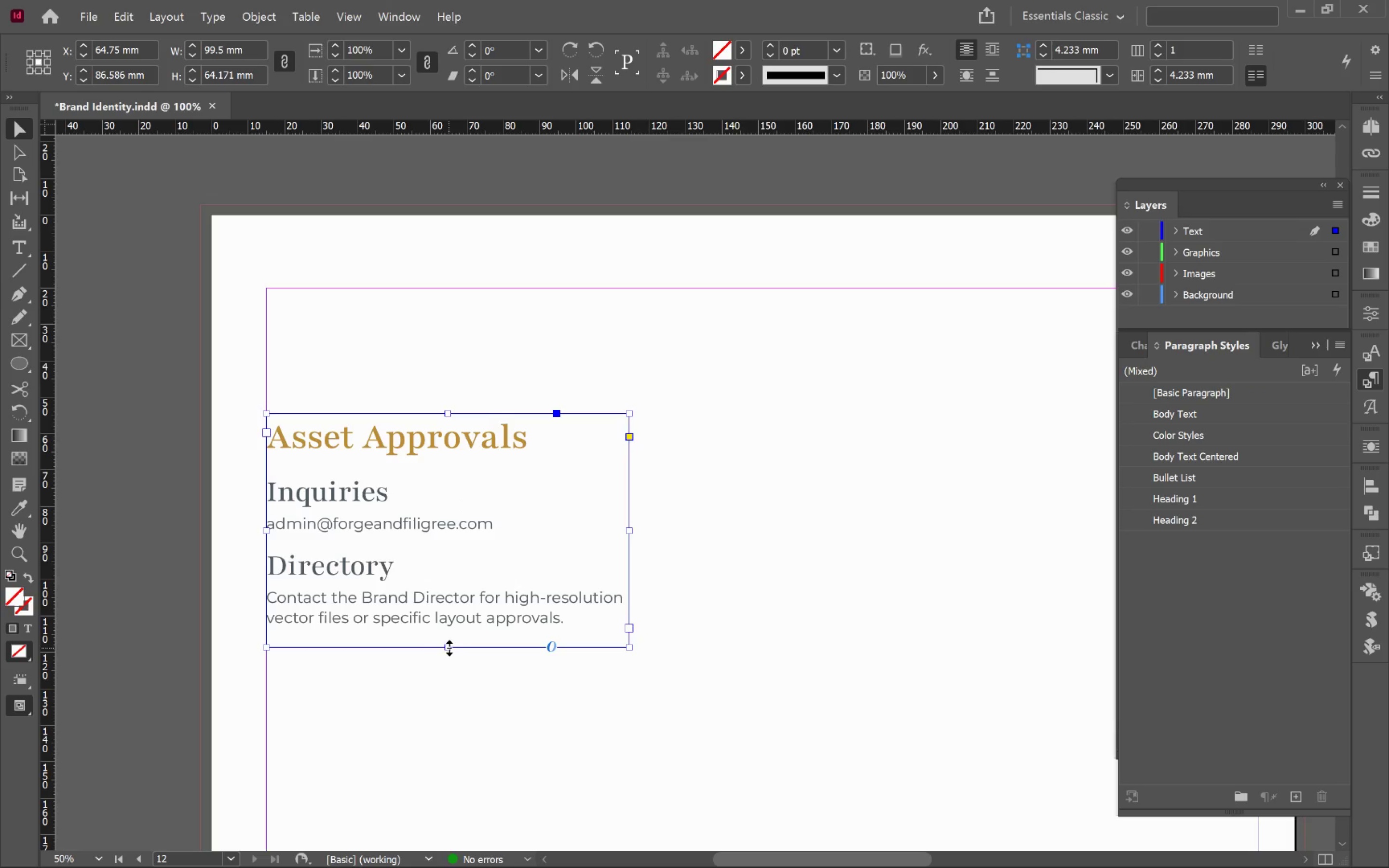 
double_click([449, 648])
 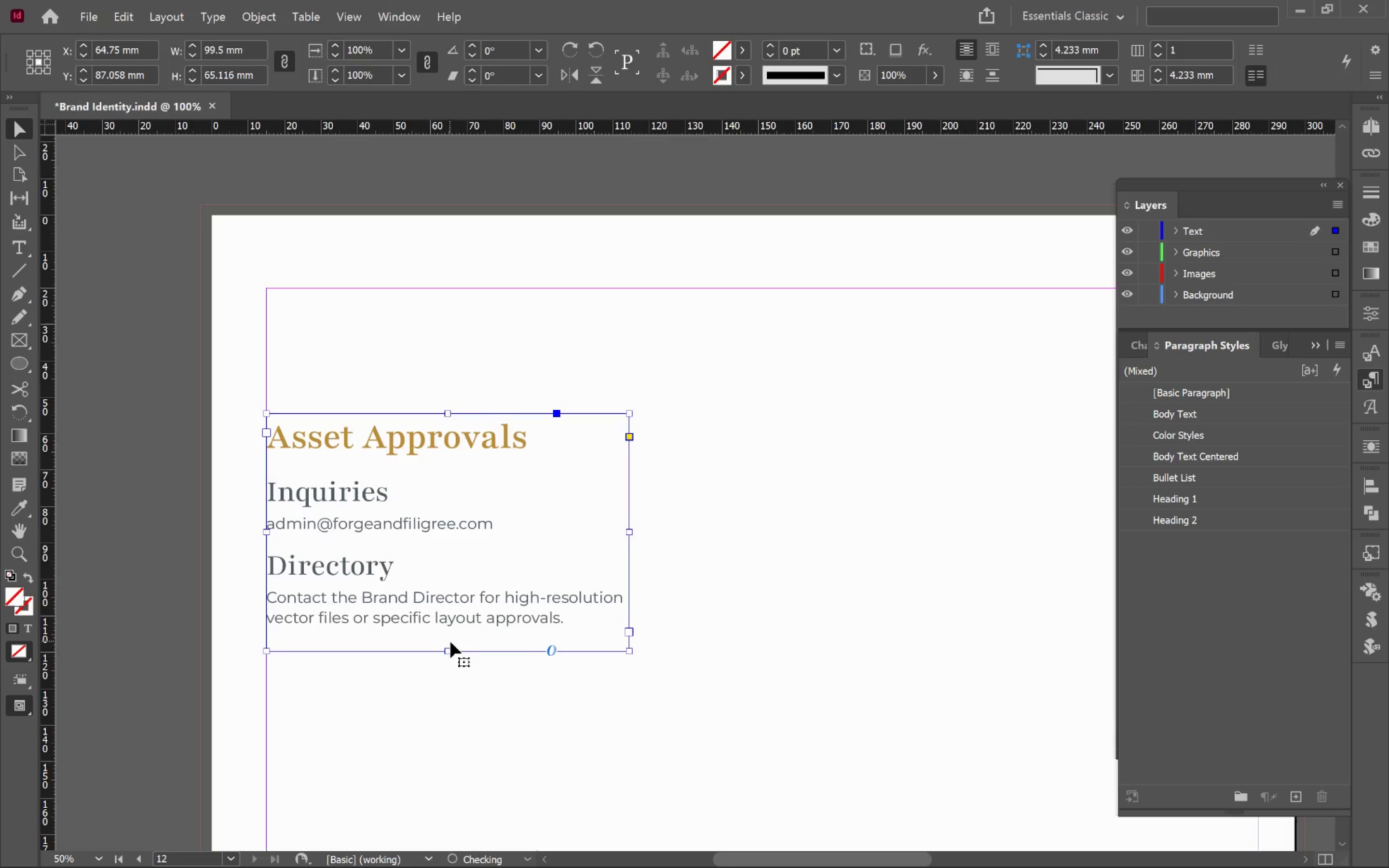 
double_click([457, 645])
 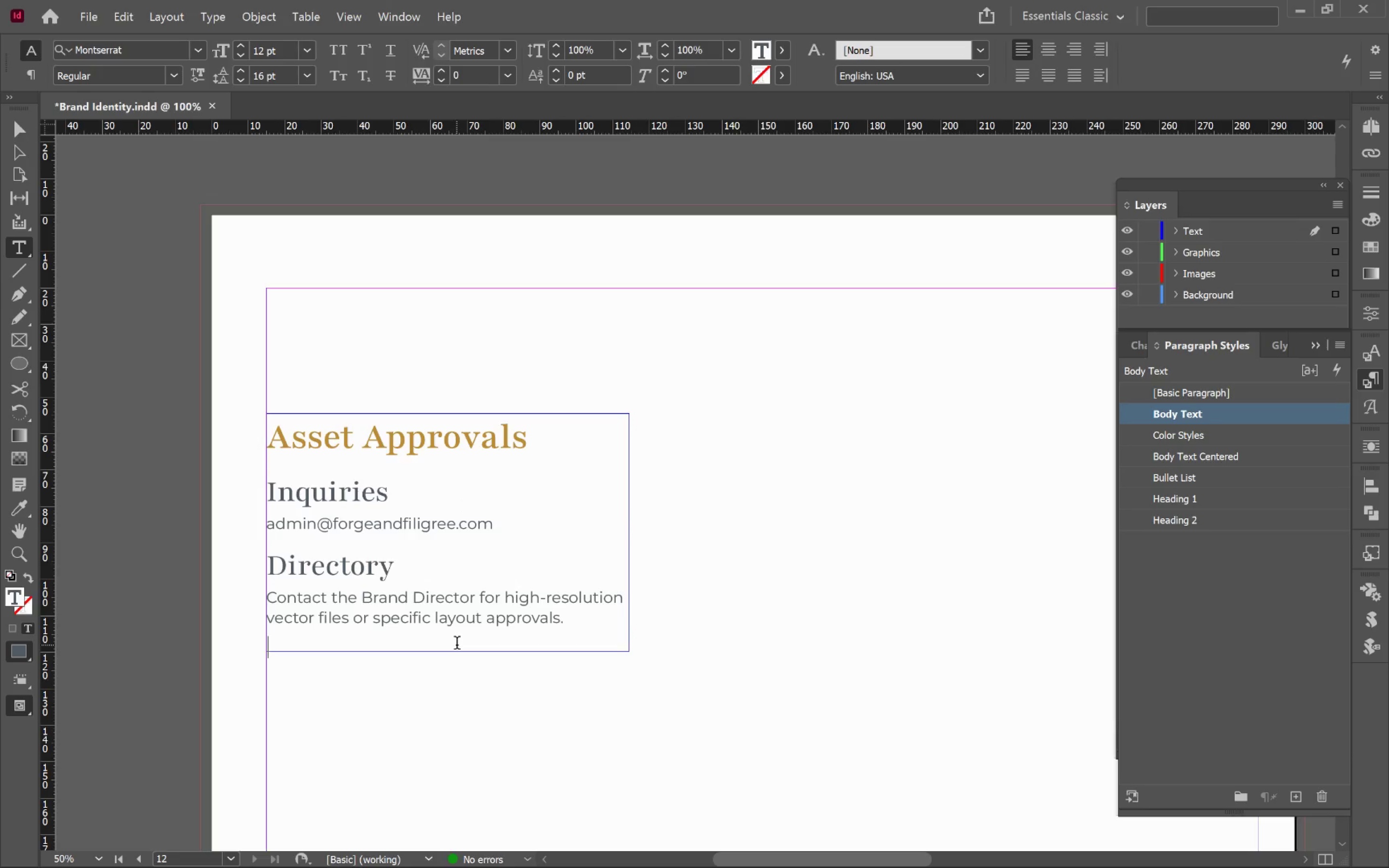 
key(Backspace)
 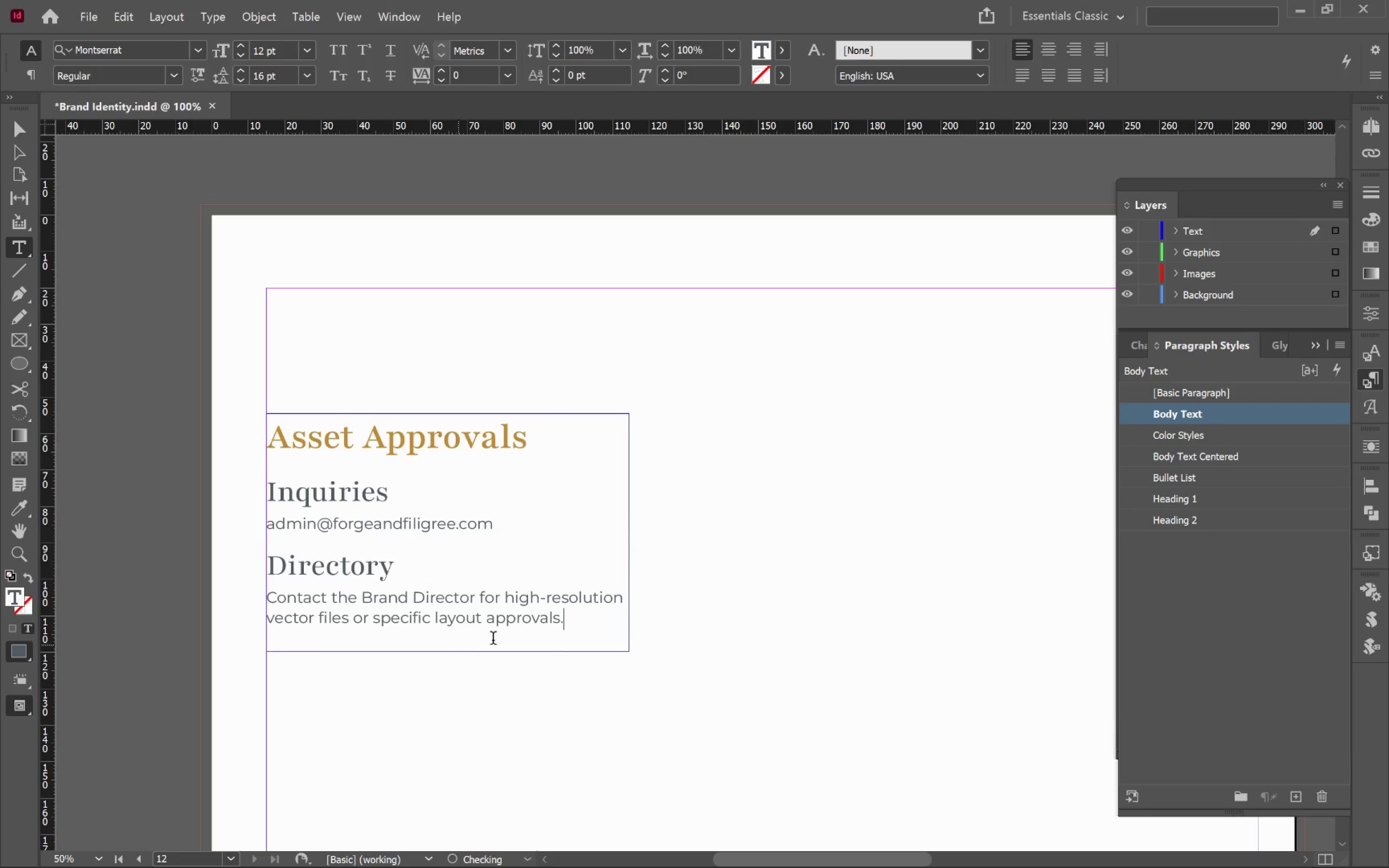 
hold_key(key=ControlLeft, duration=0.41)
 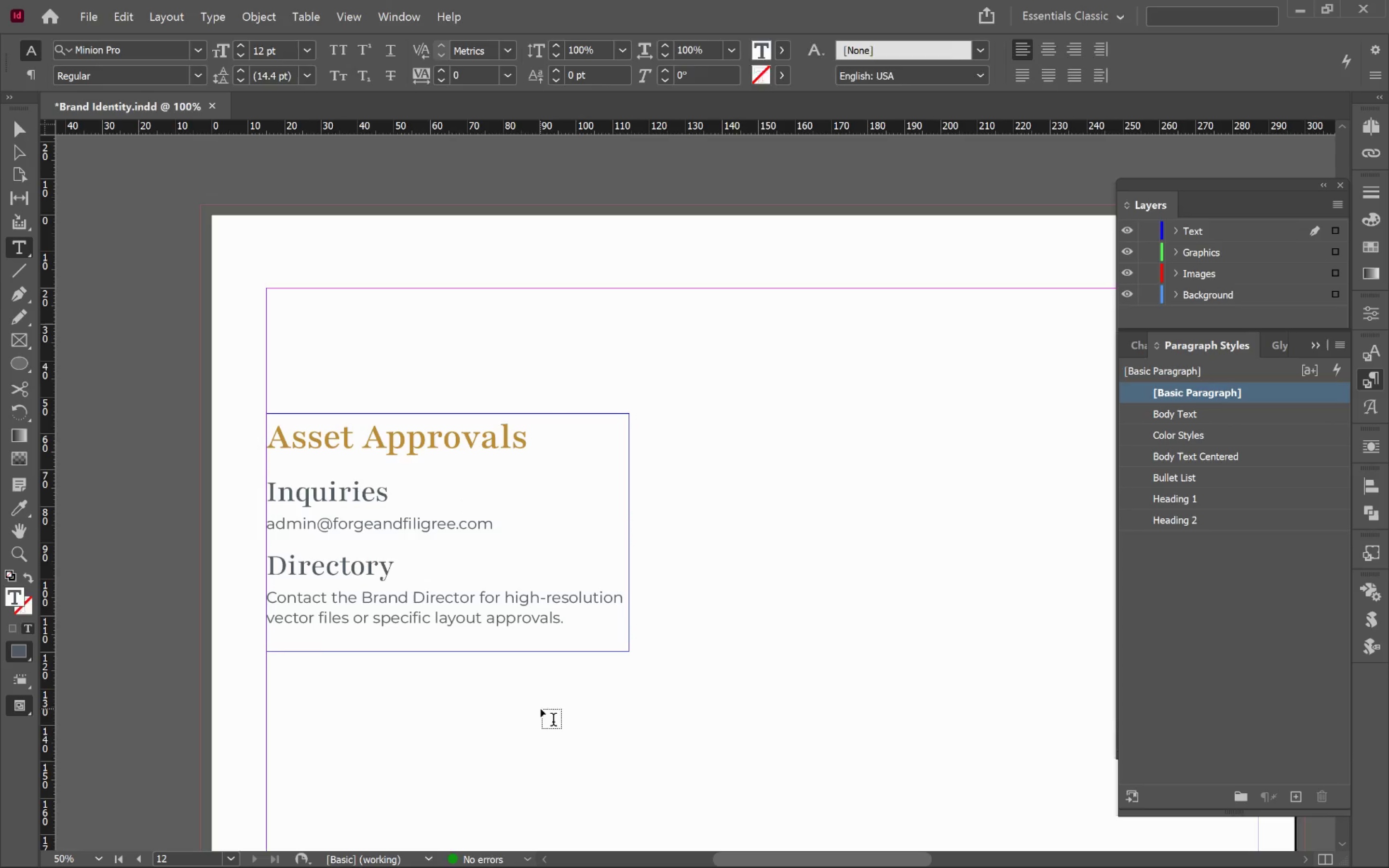 
key(V)
 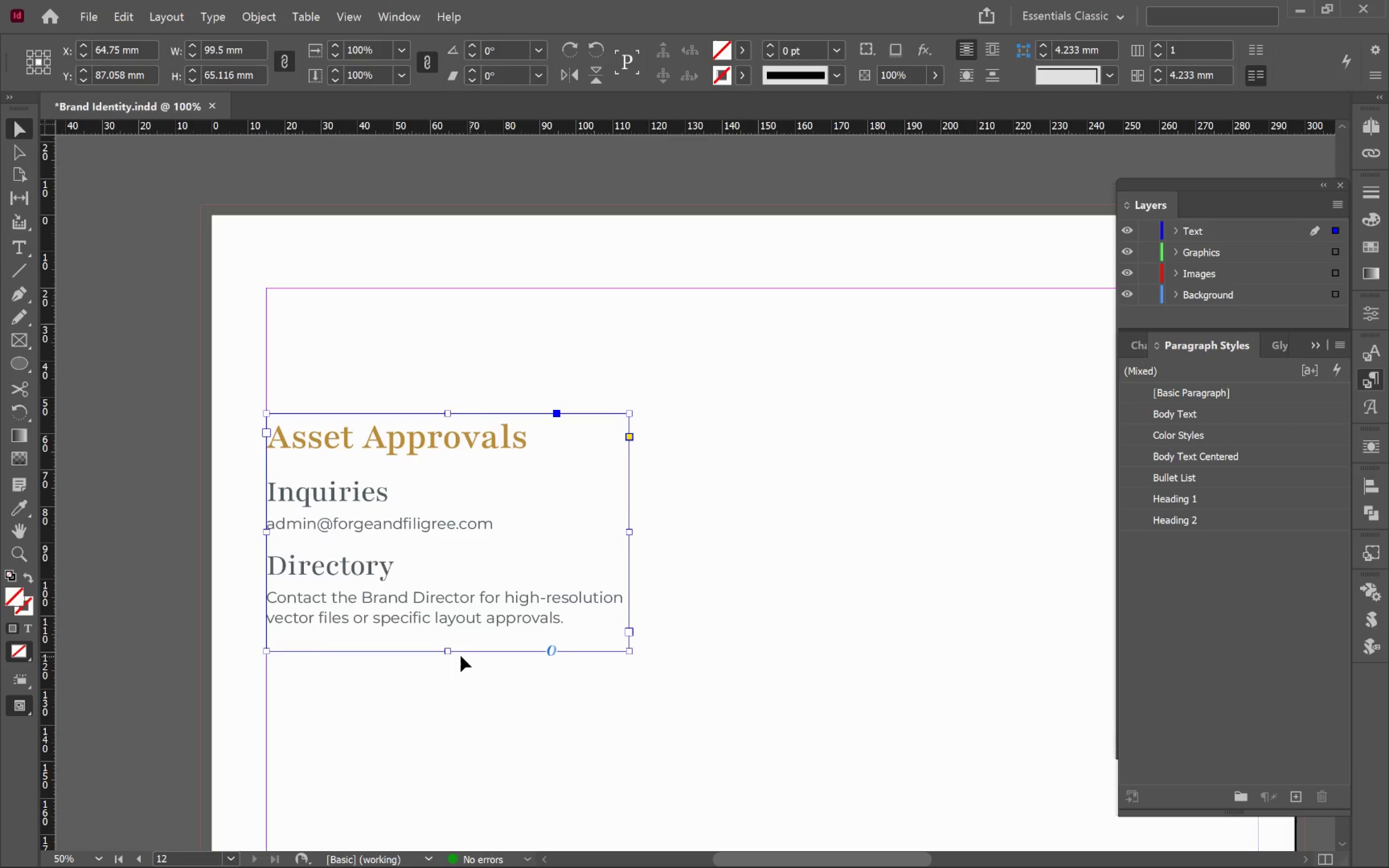 
left_click([445, 654])
 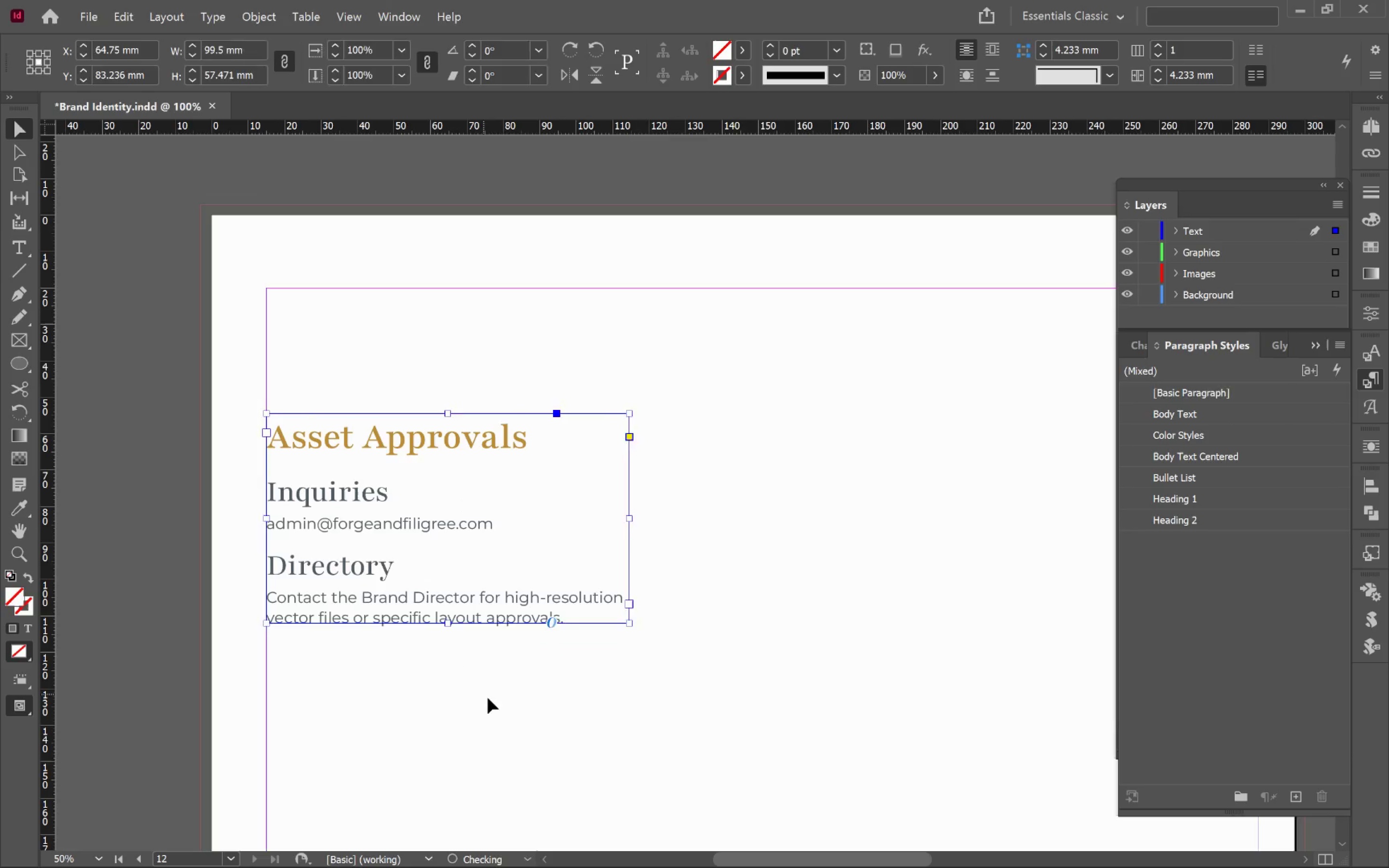 
type(ww)
 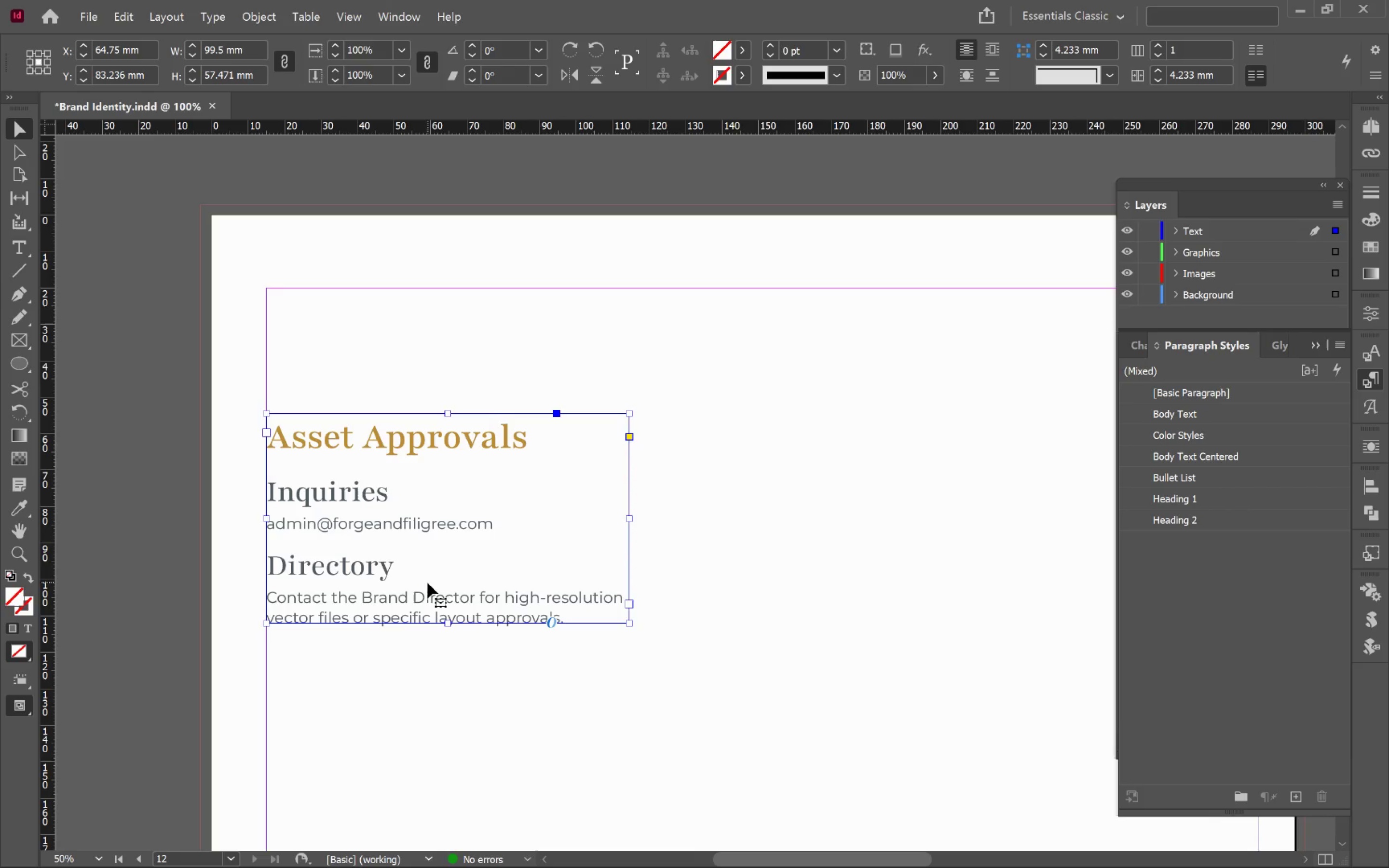 
hold_key(key=AltLeft, duration=0.43)
scroll: coordinate [427, 583], scroll_direction: down, amount: 1.0
 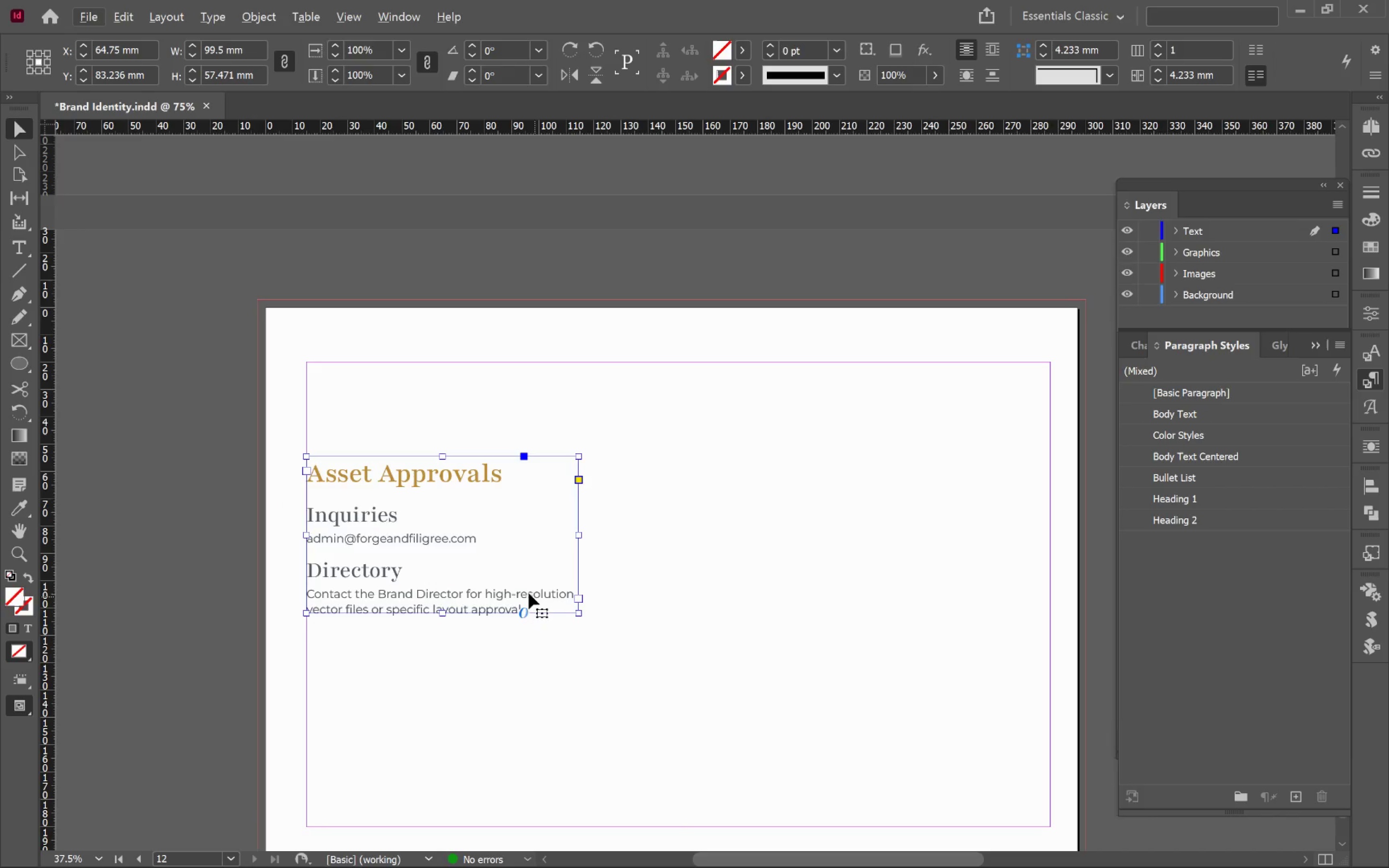 
left_click_drag(start_coordinate=[525, 591], to_coordinate=[522, 650])
 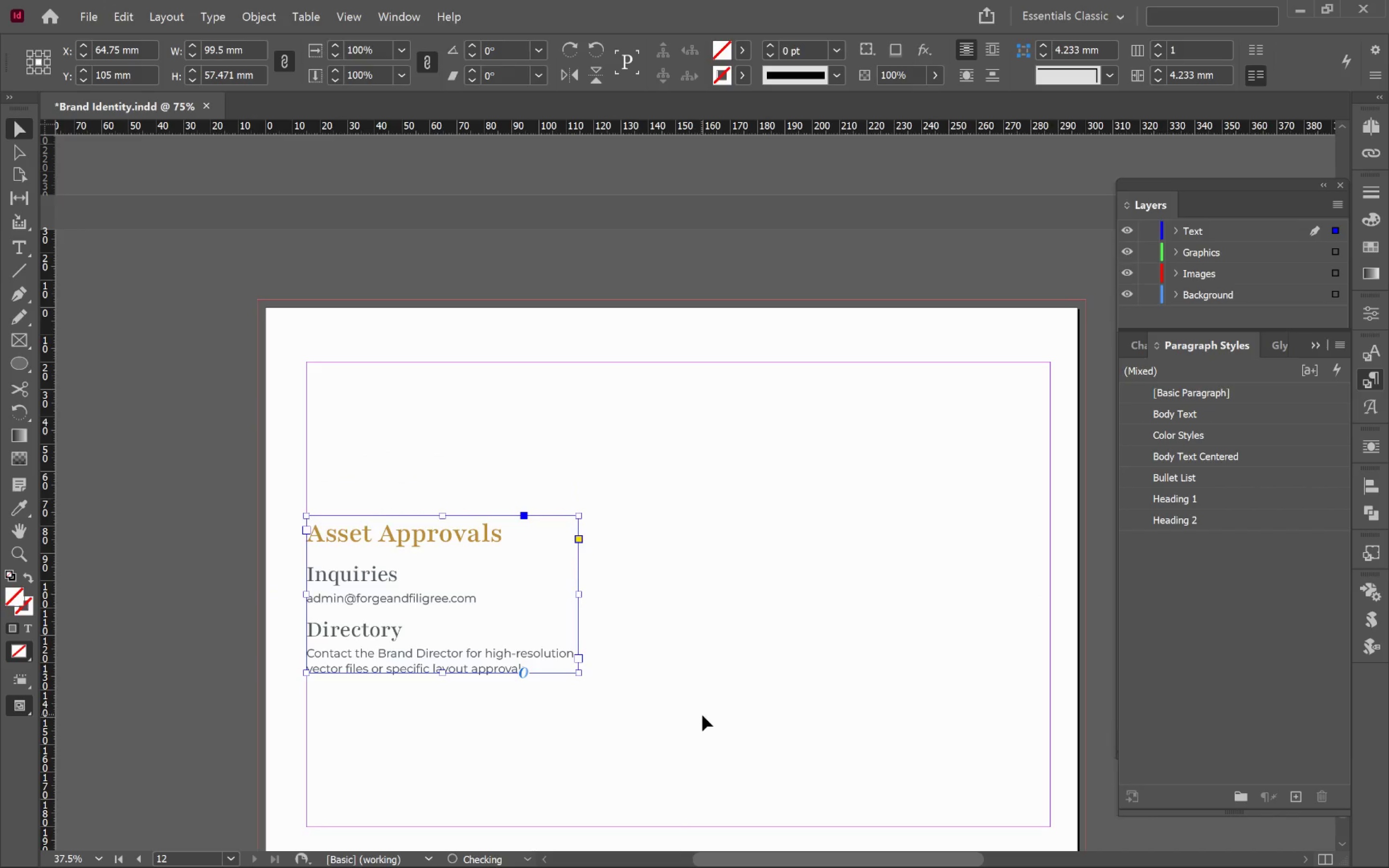 
hold_key(key=ShiftLeft, duration=1.66)
 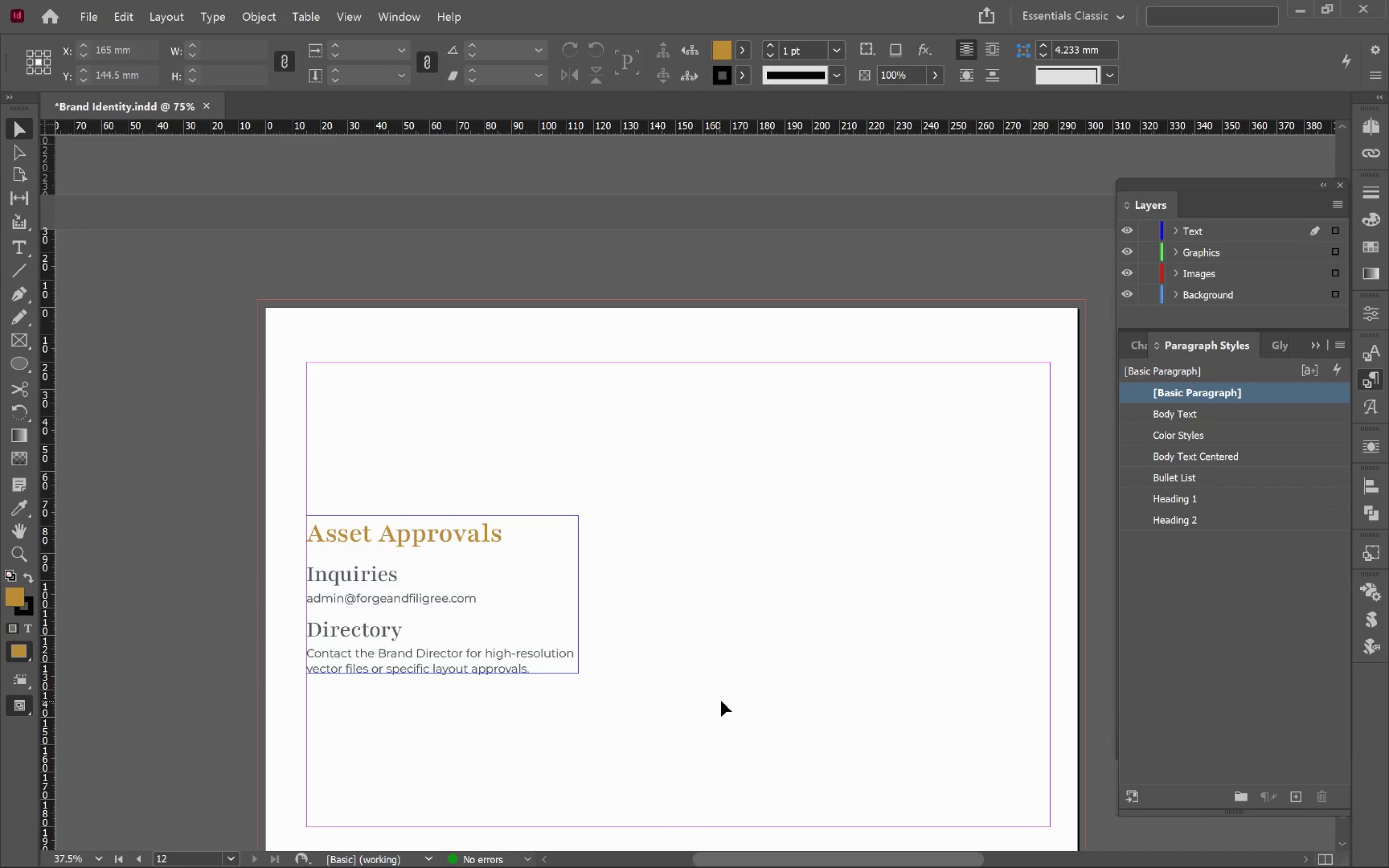 
hold_key(key=Space, duration=1.51)
 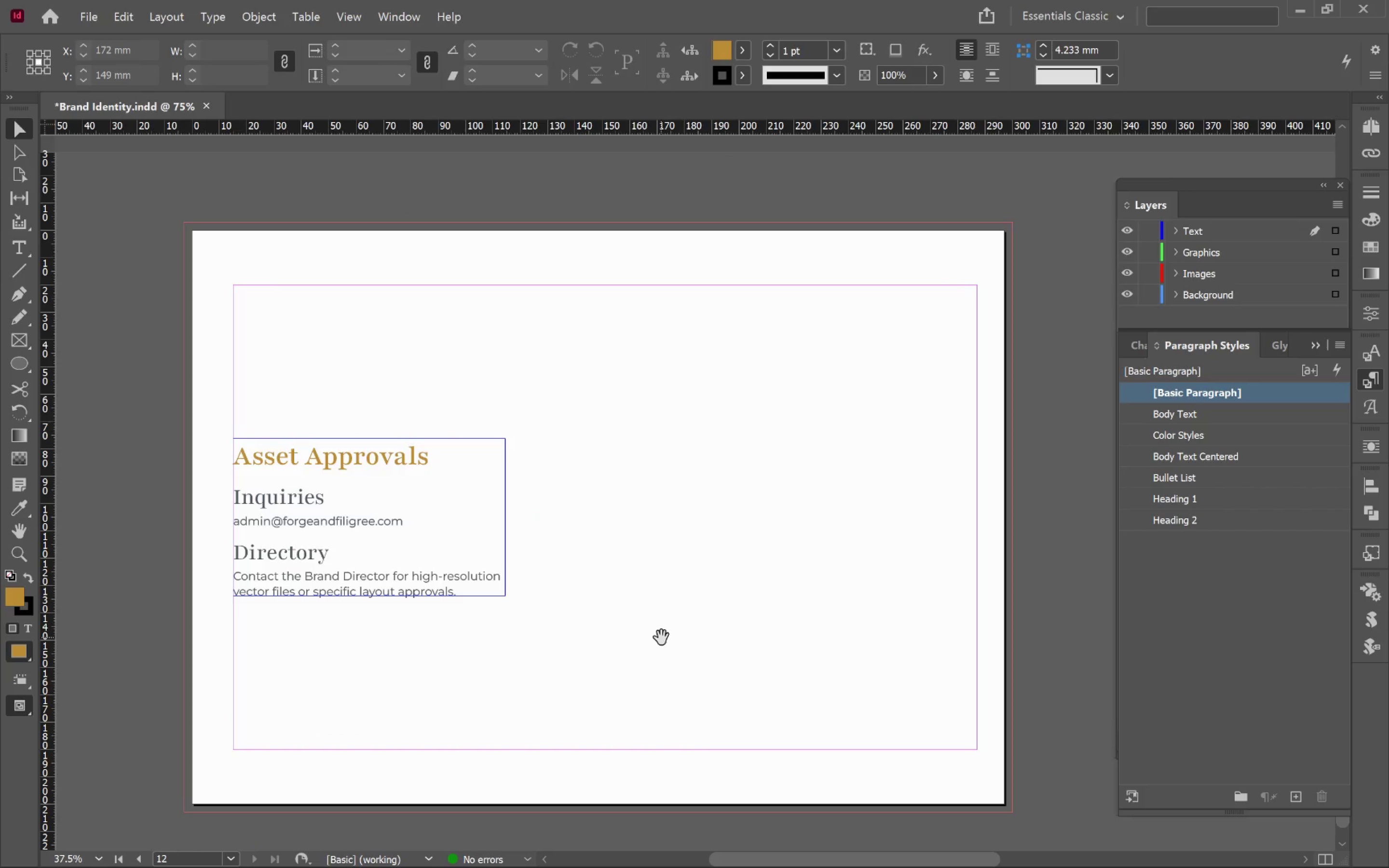 
left_click_drag(start_coordinate=[735, 715], to_coordinate=[661, 637])
 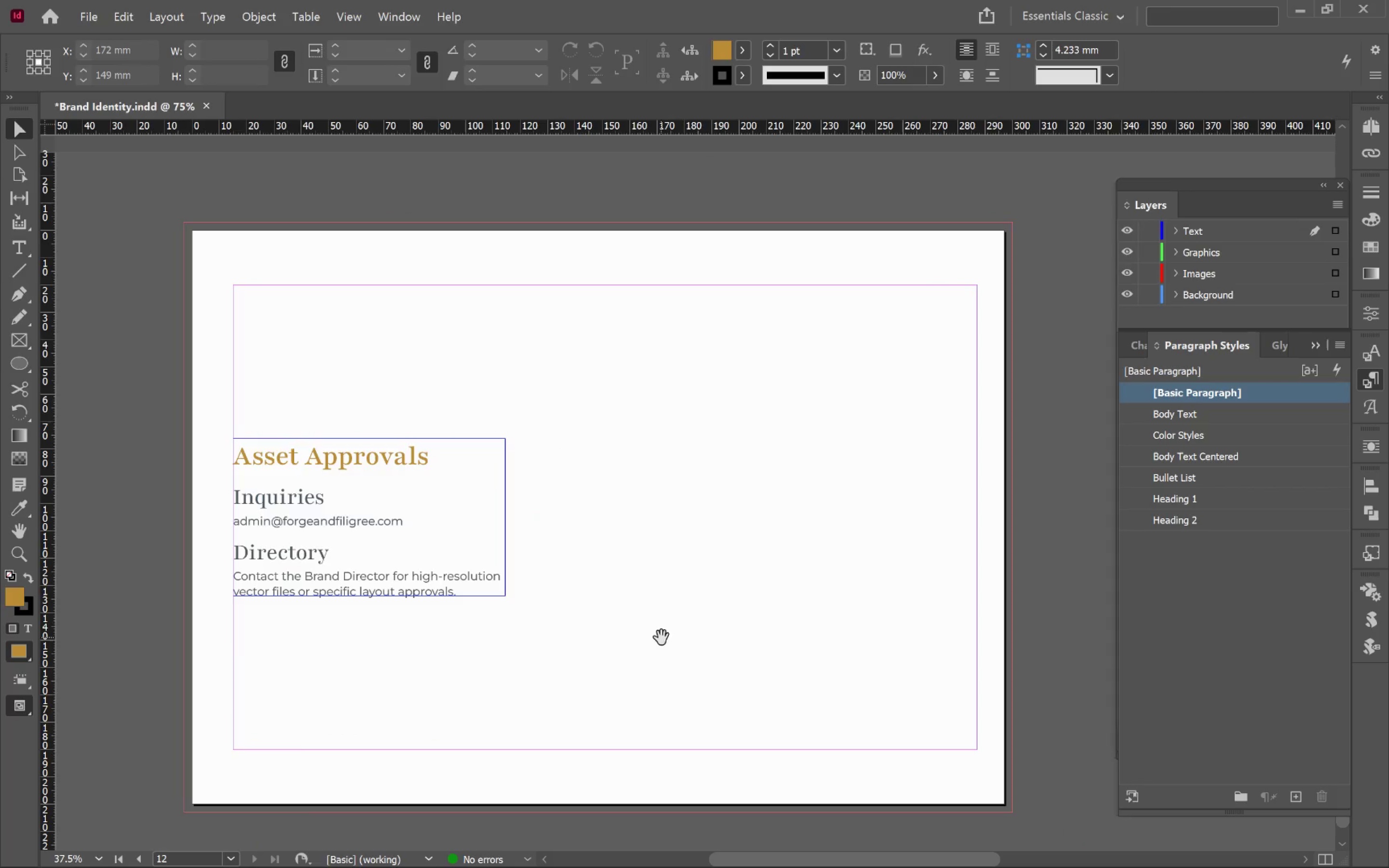 
hold_key(key=Space, duration=0.39)
 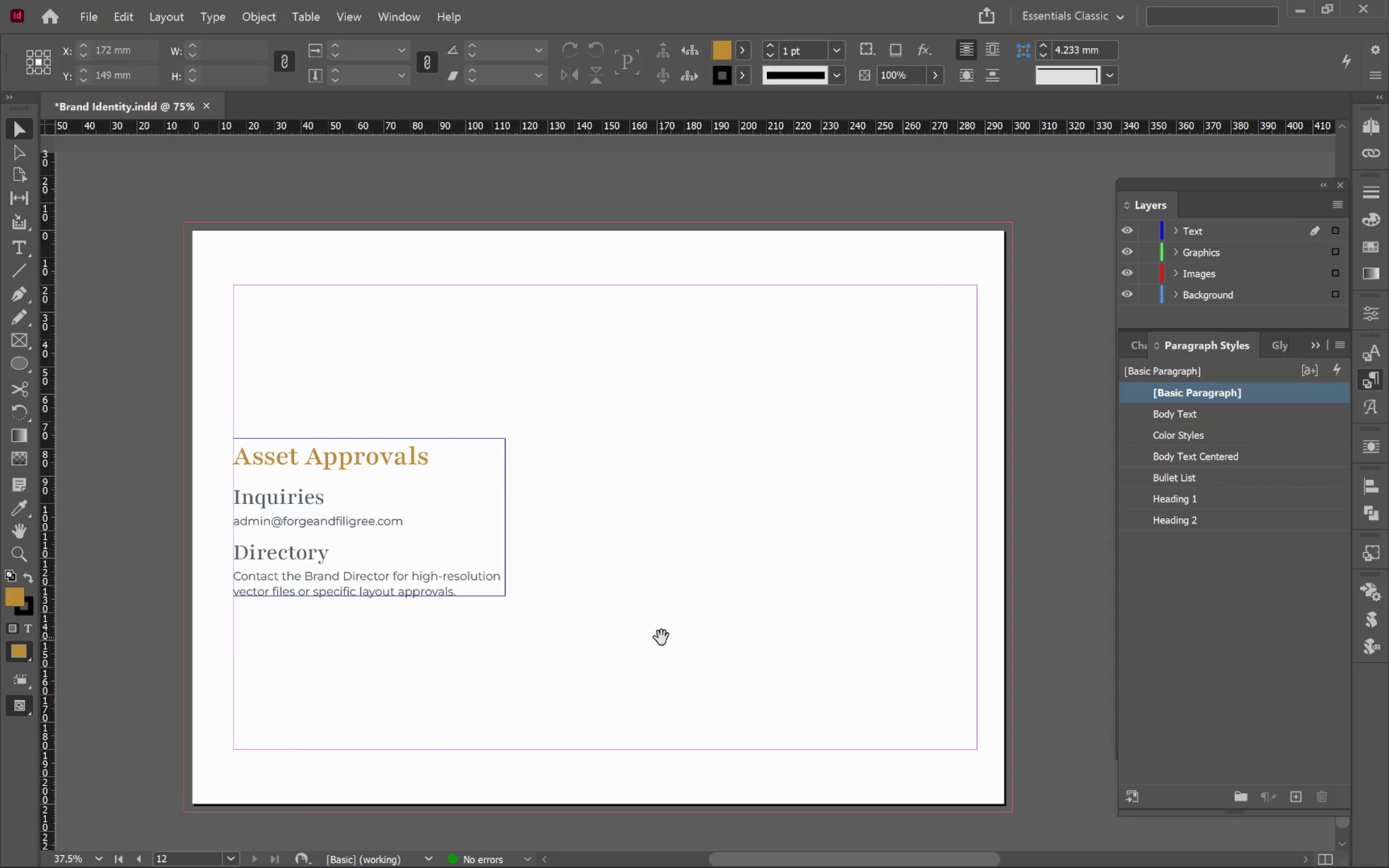 
left_click([661, 637])
 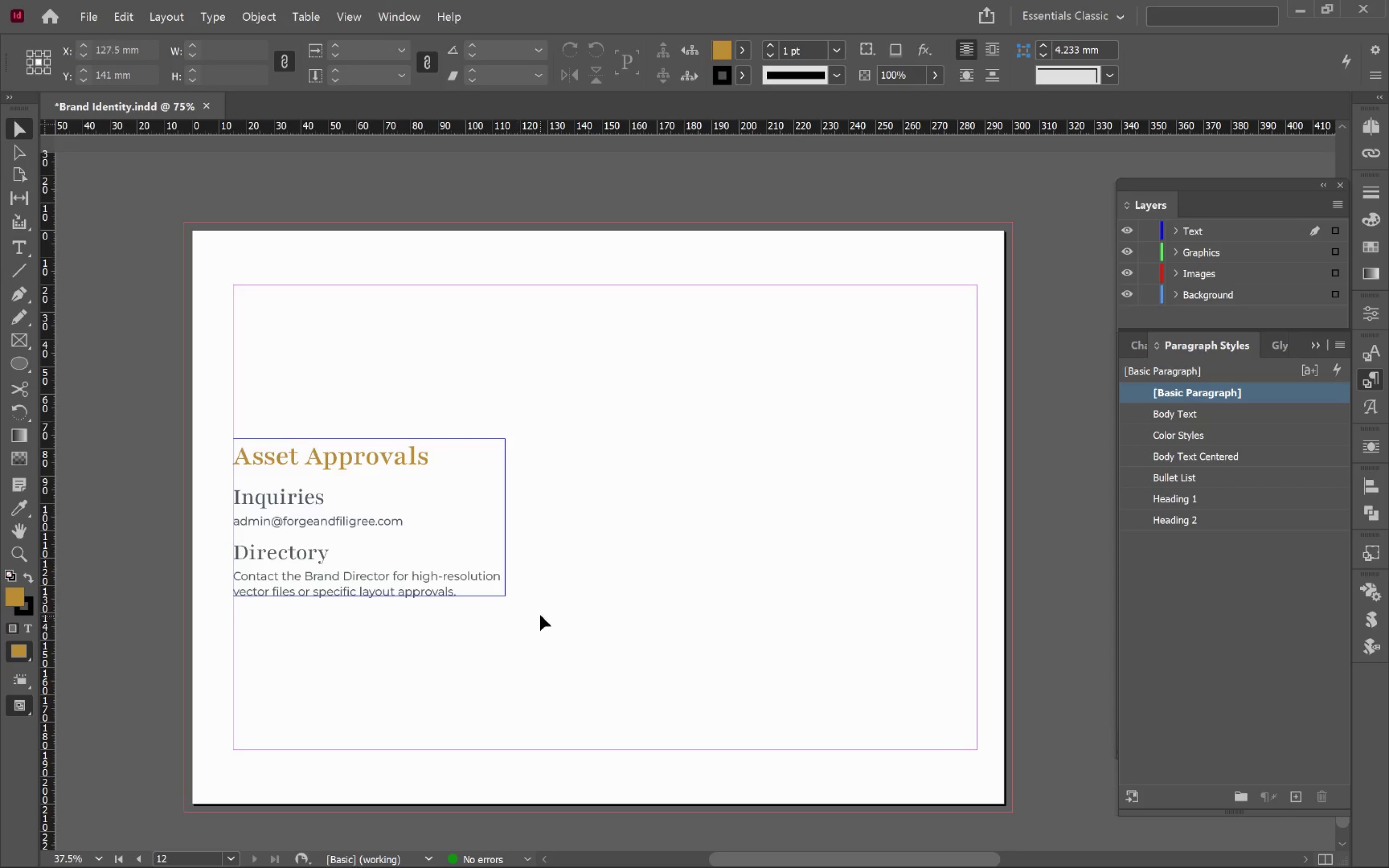 
left_click([358, 528])
 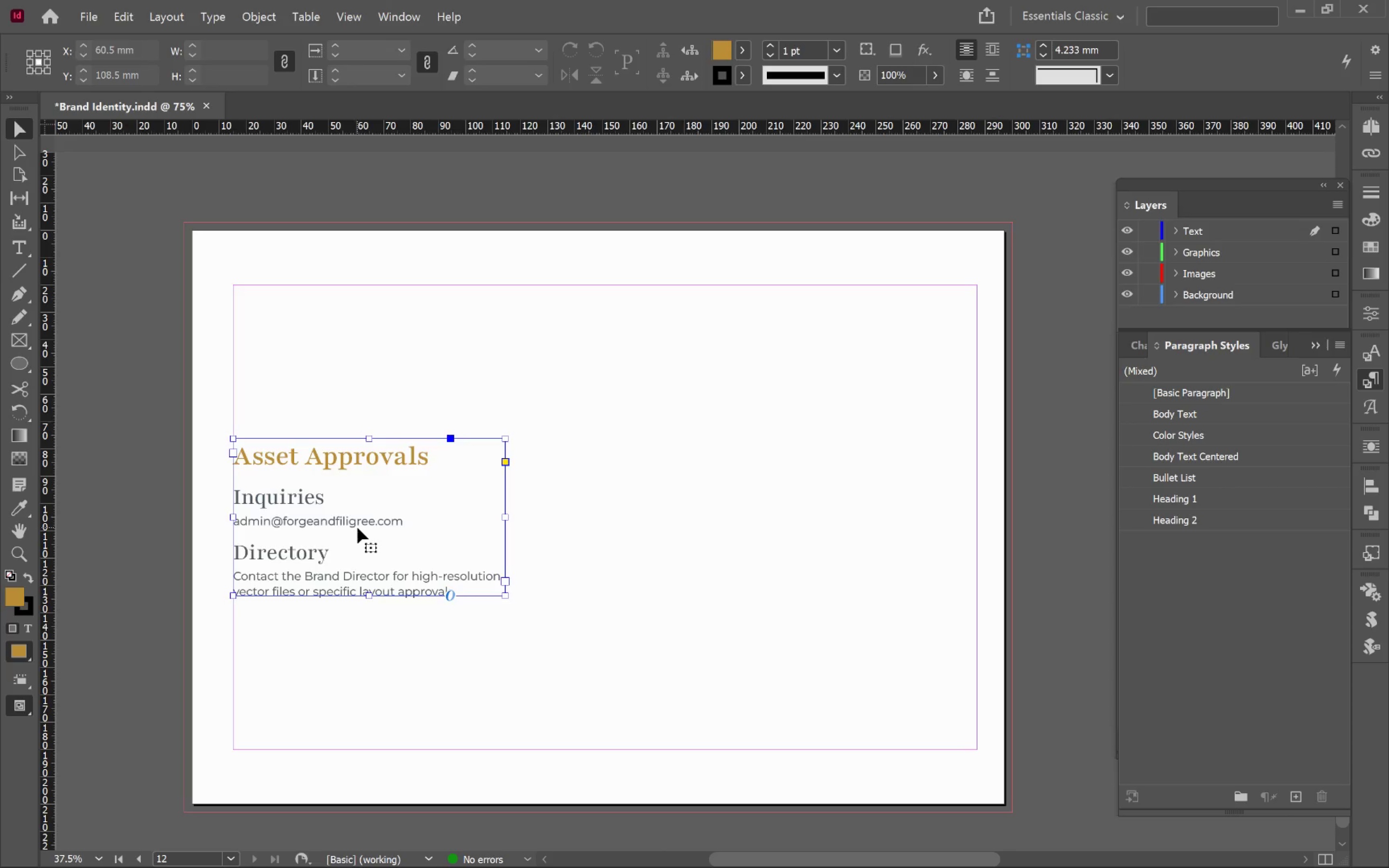 
right_click([357, 528])
 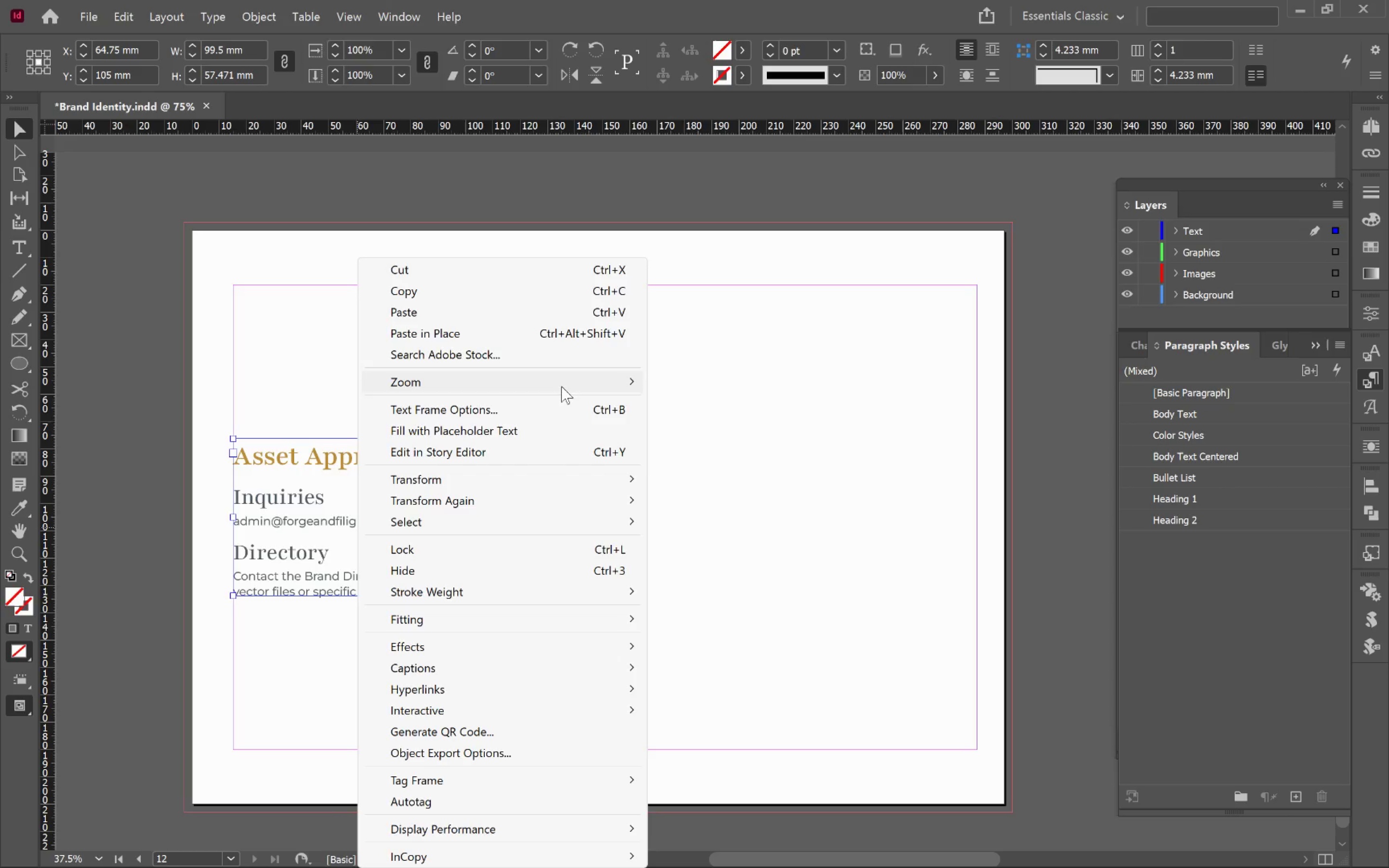 
left_click([555, 405])
 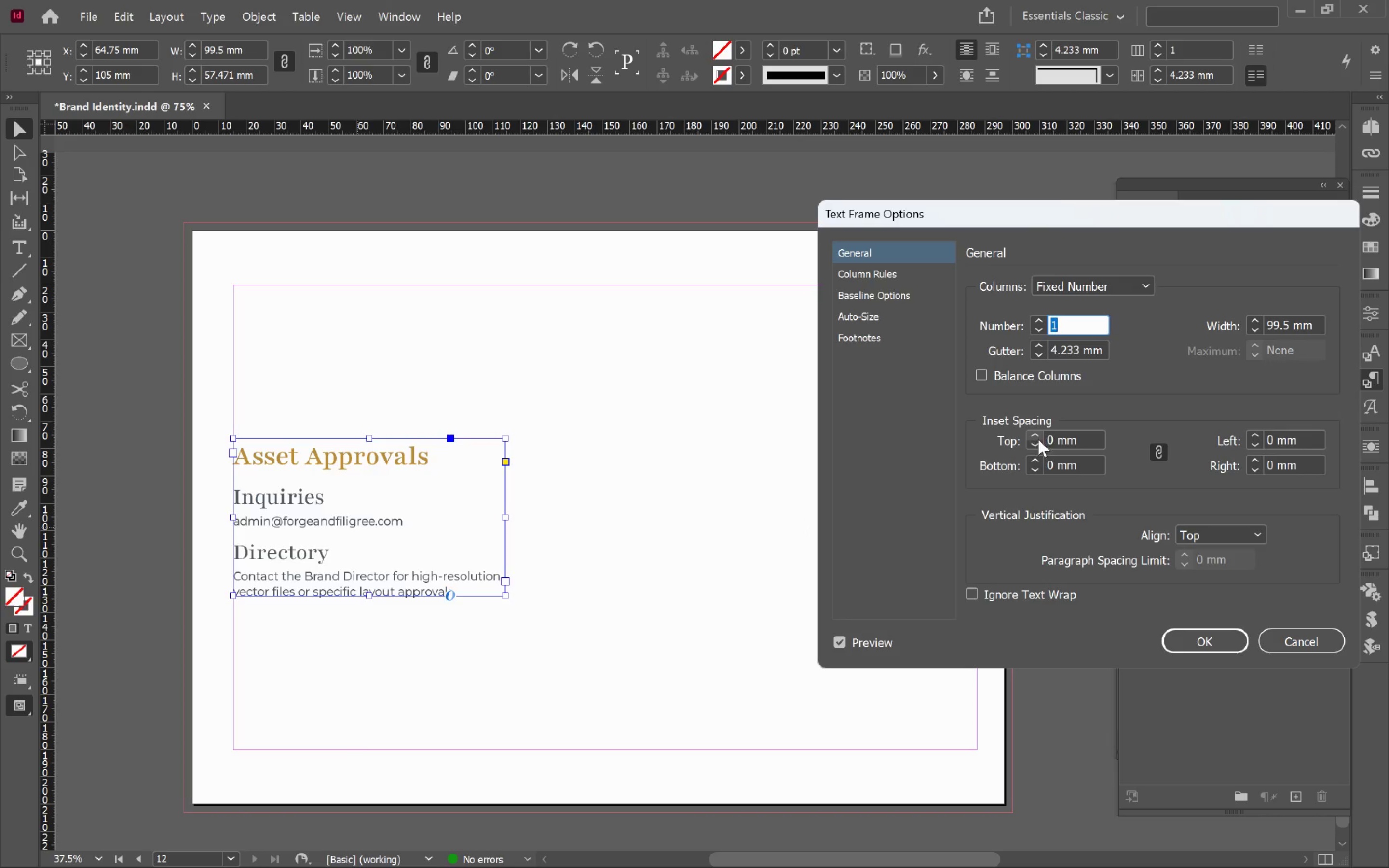 
double_click([1039, 436])
 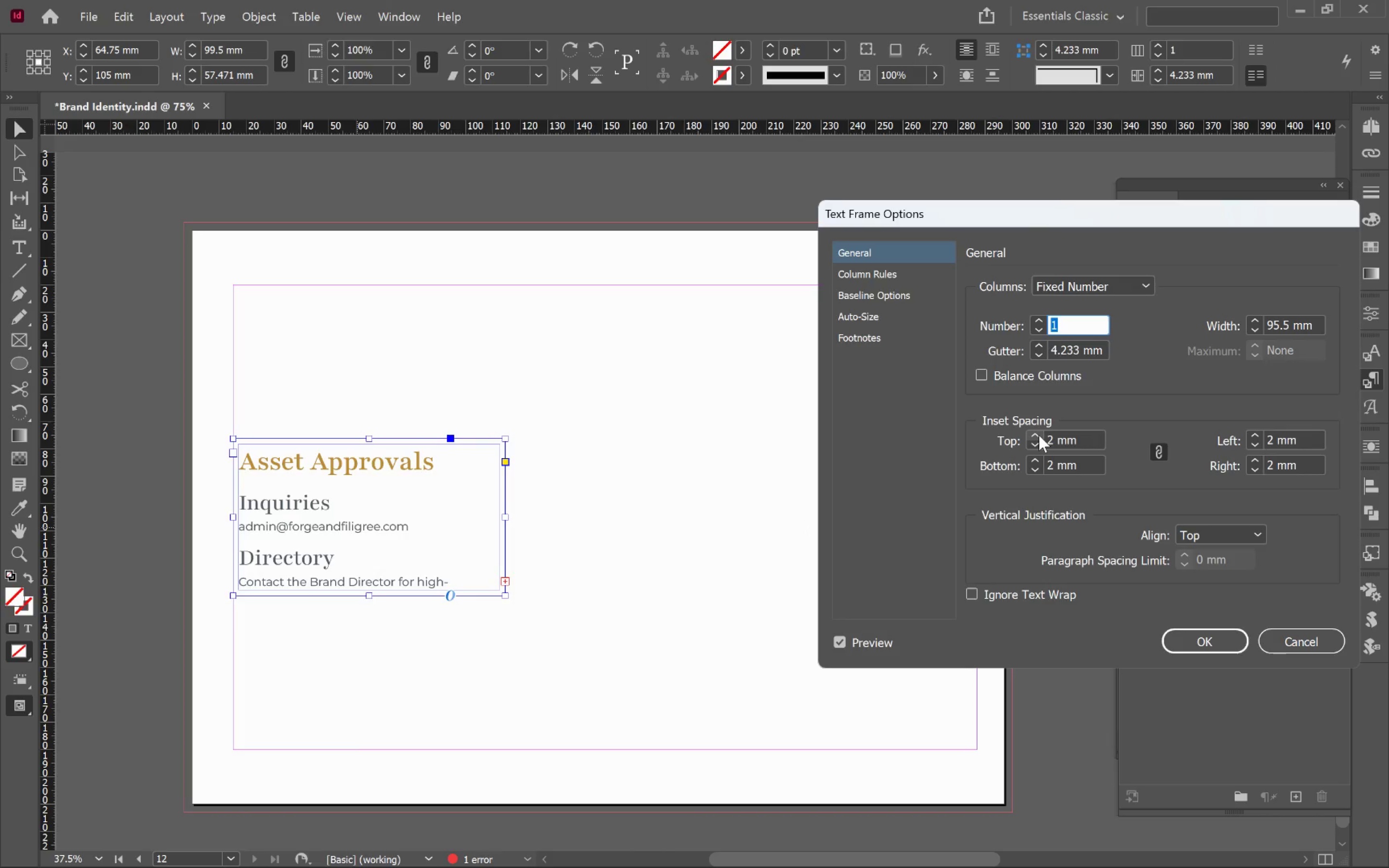 
left_click([1039, 435])
 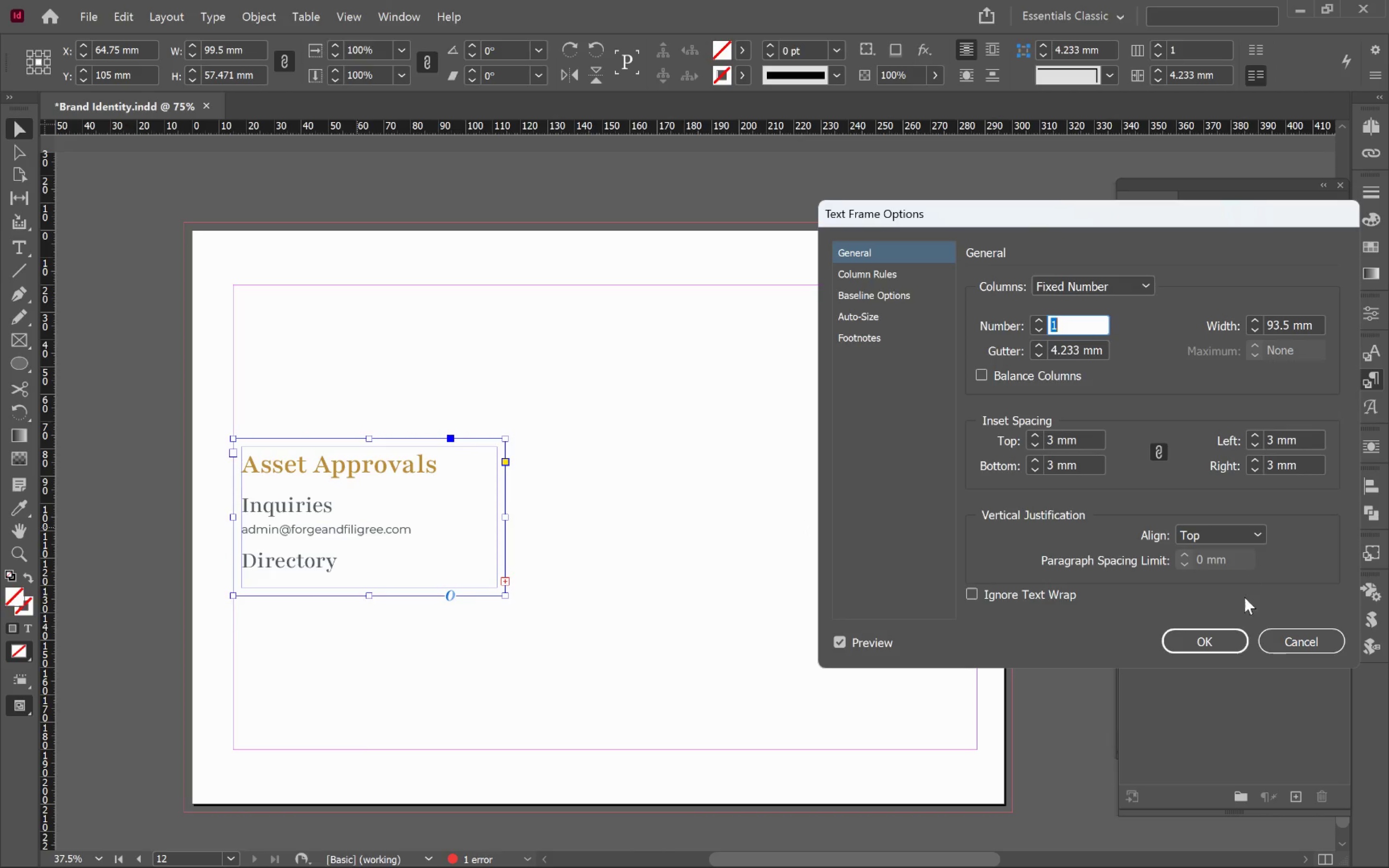 
left_click([1243, 538])
 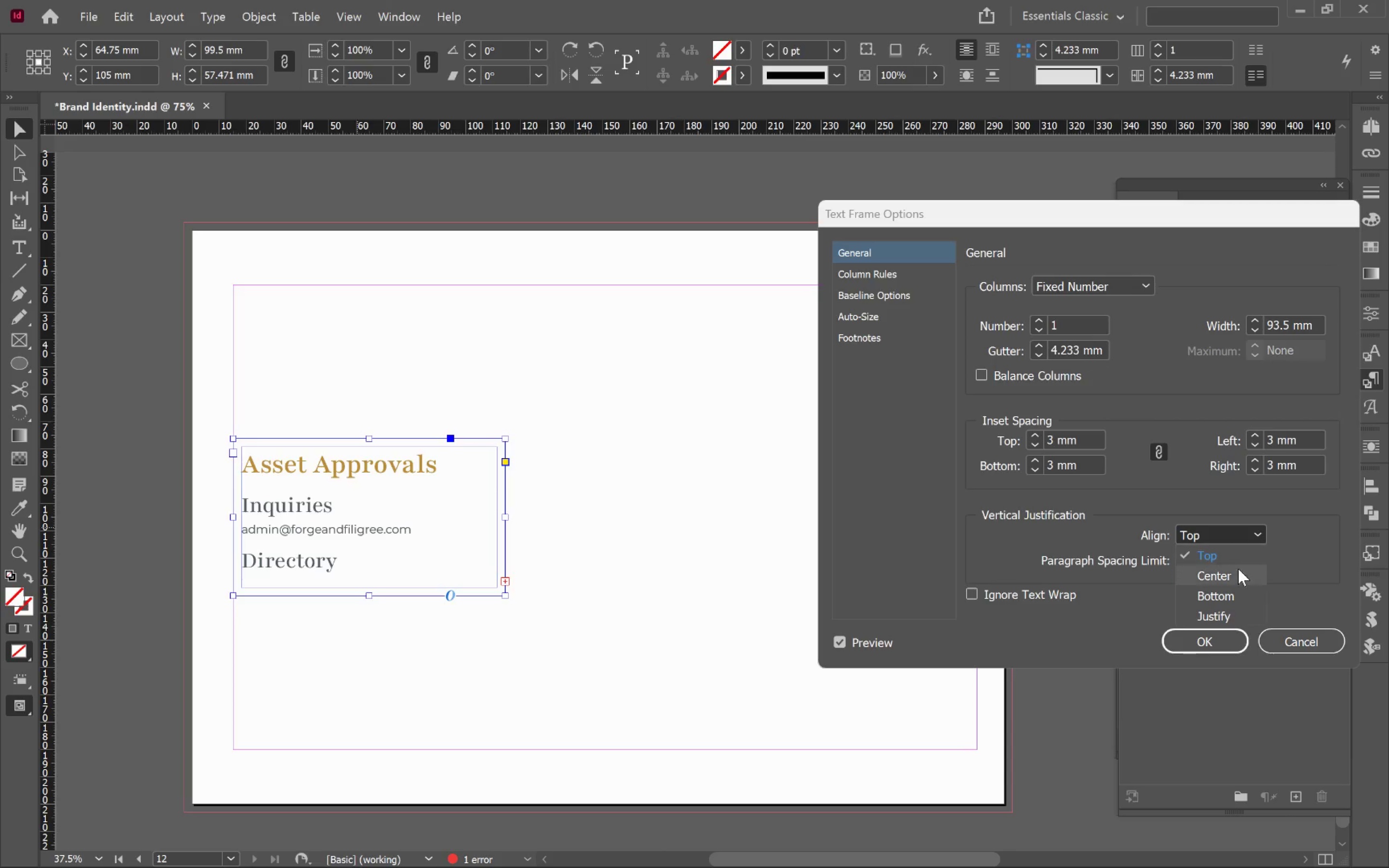 
left_click([1240, 573])
 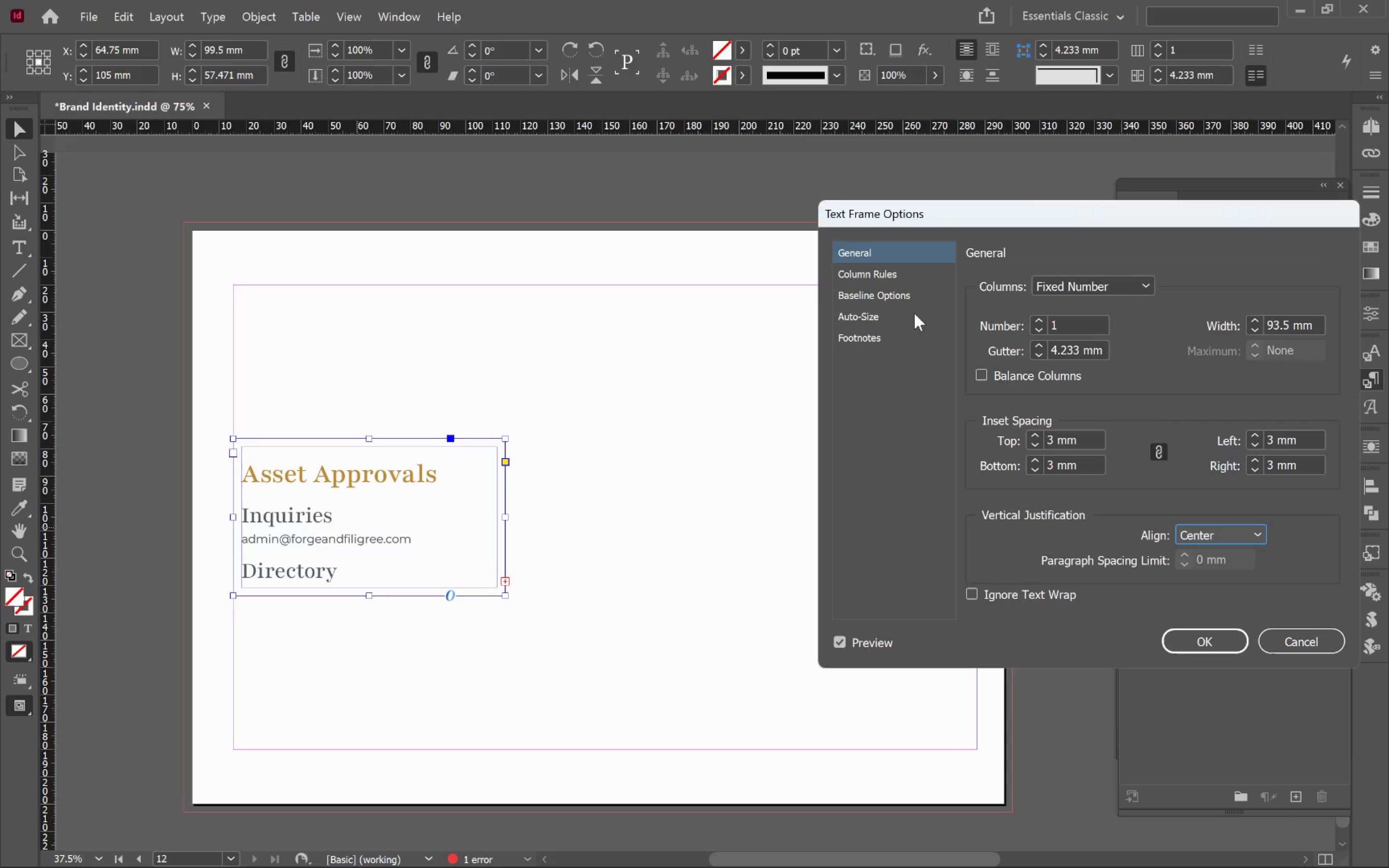 
left_click([912, 296])
 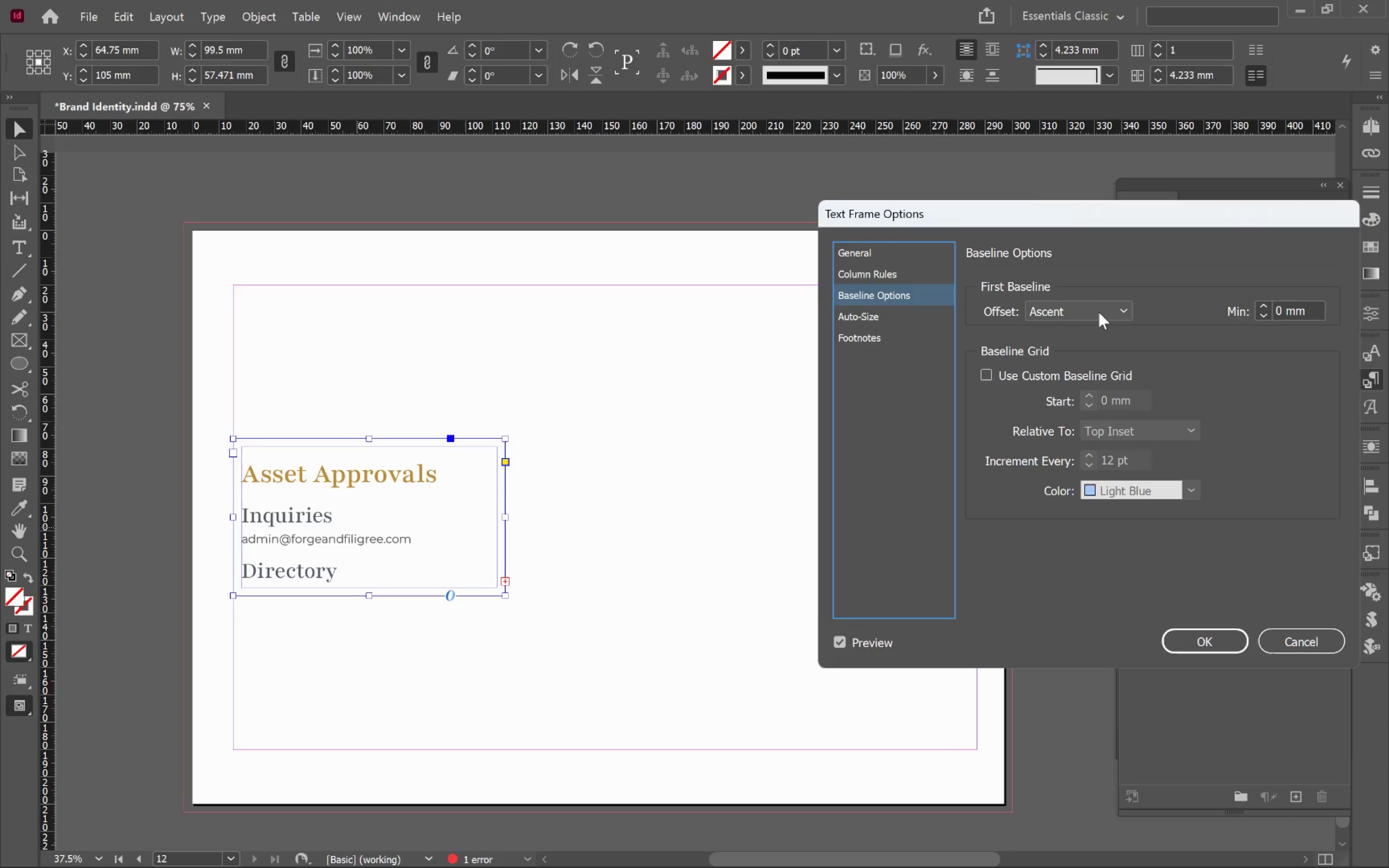 
left_click([1106, 315])
 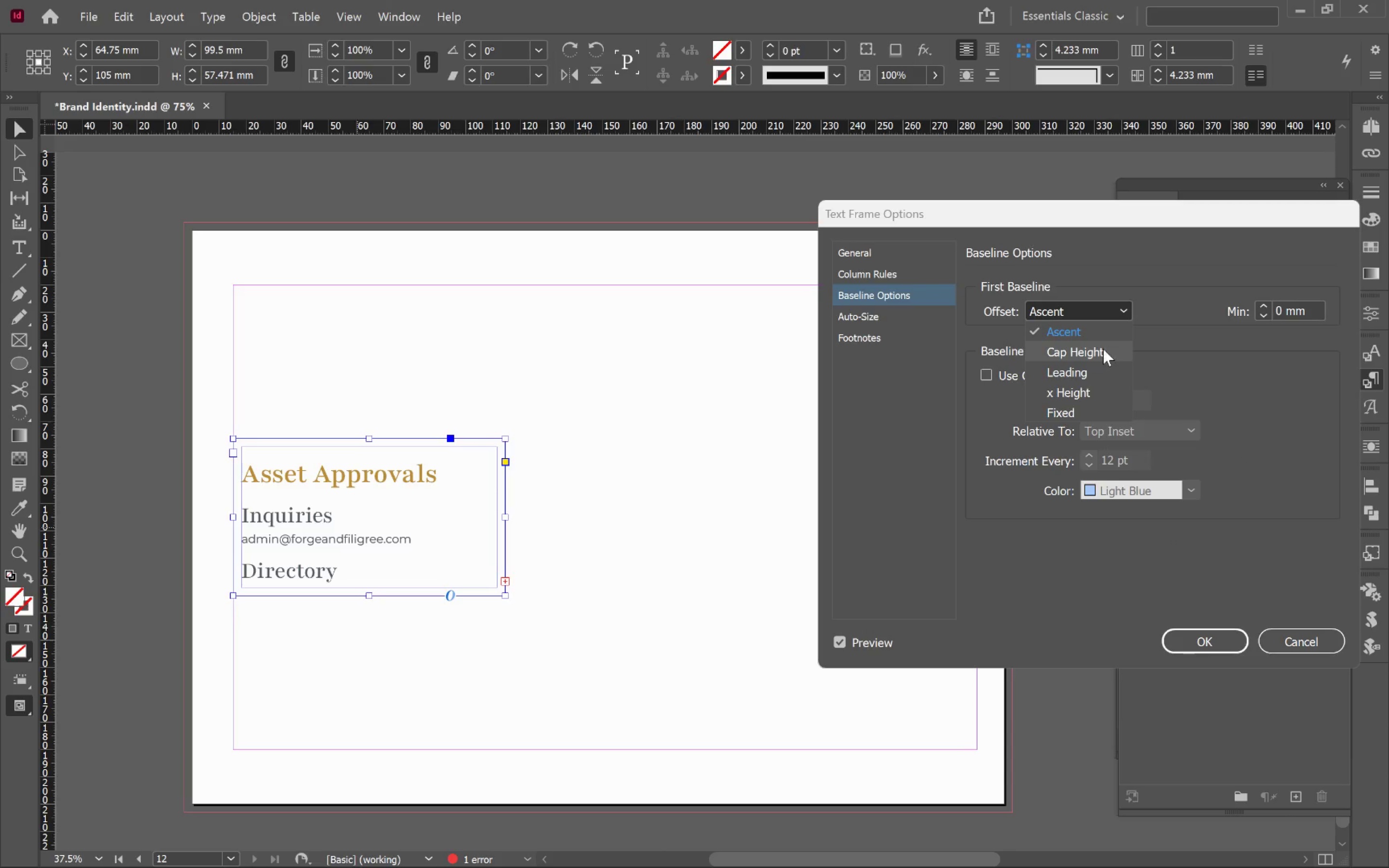 
left_click([1102, 352])
 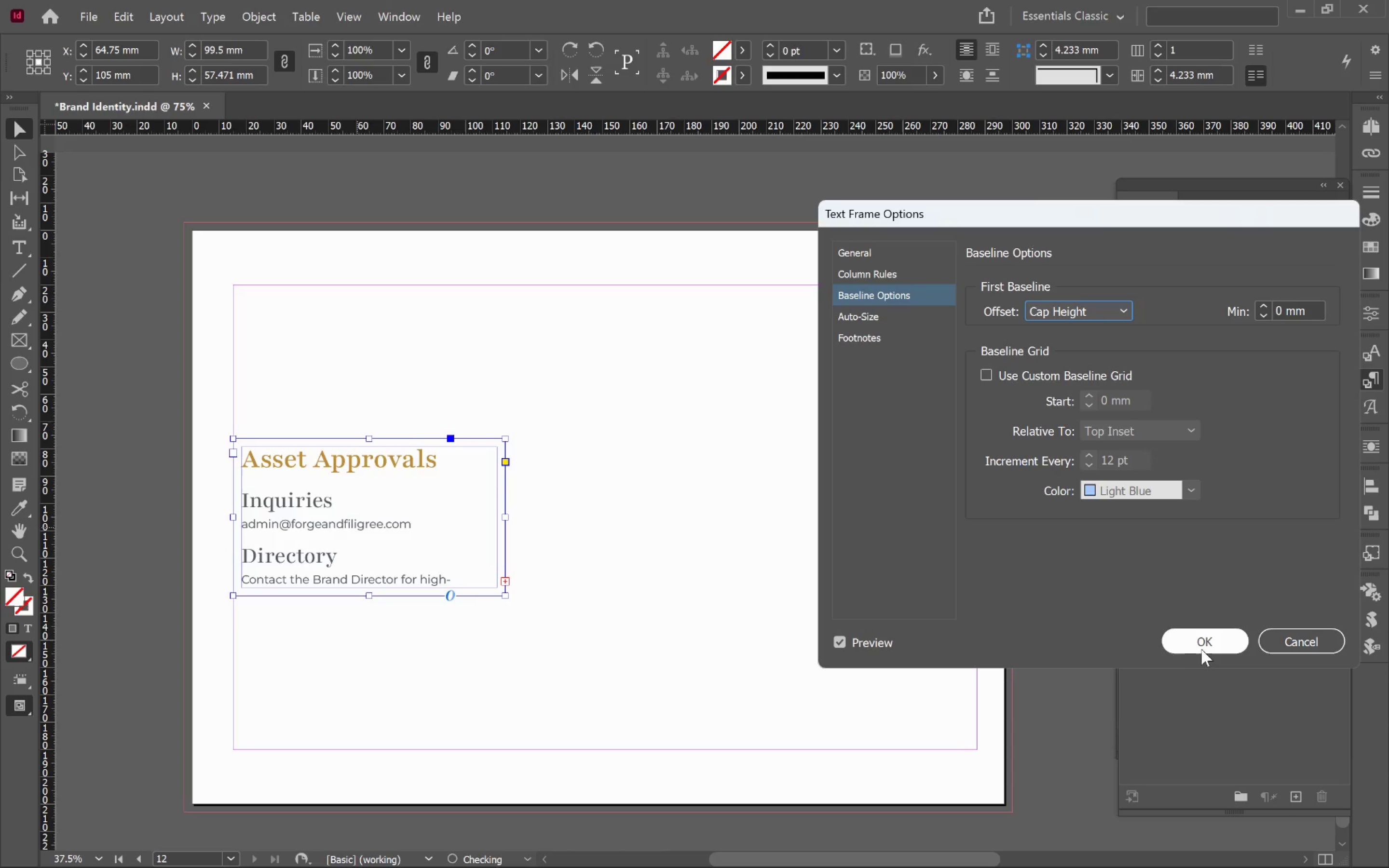 
left_click([1207, 651])
 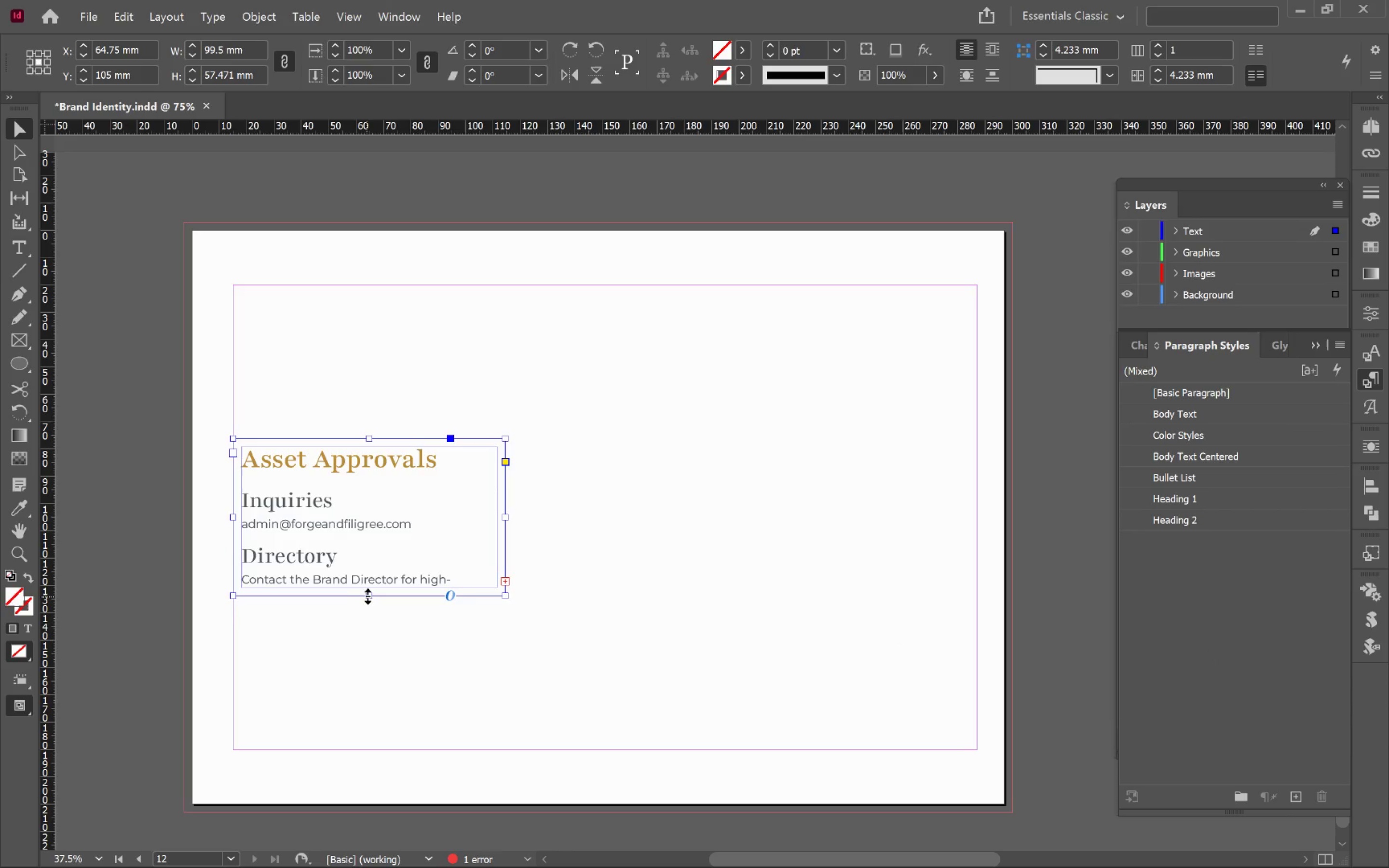 
double_click([370, 595])
 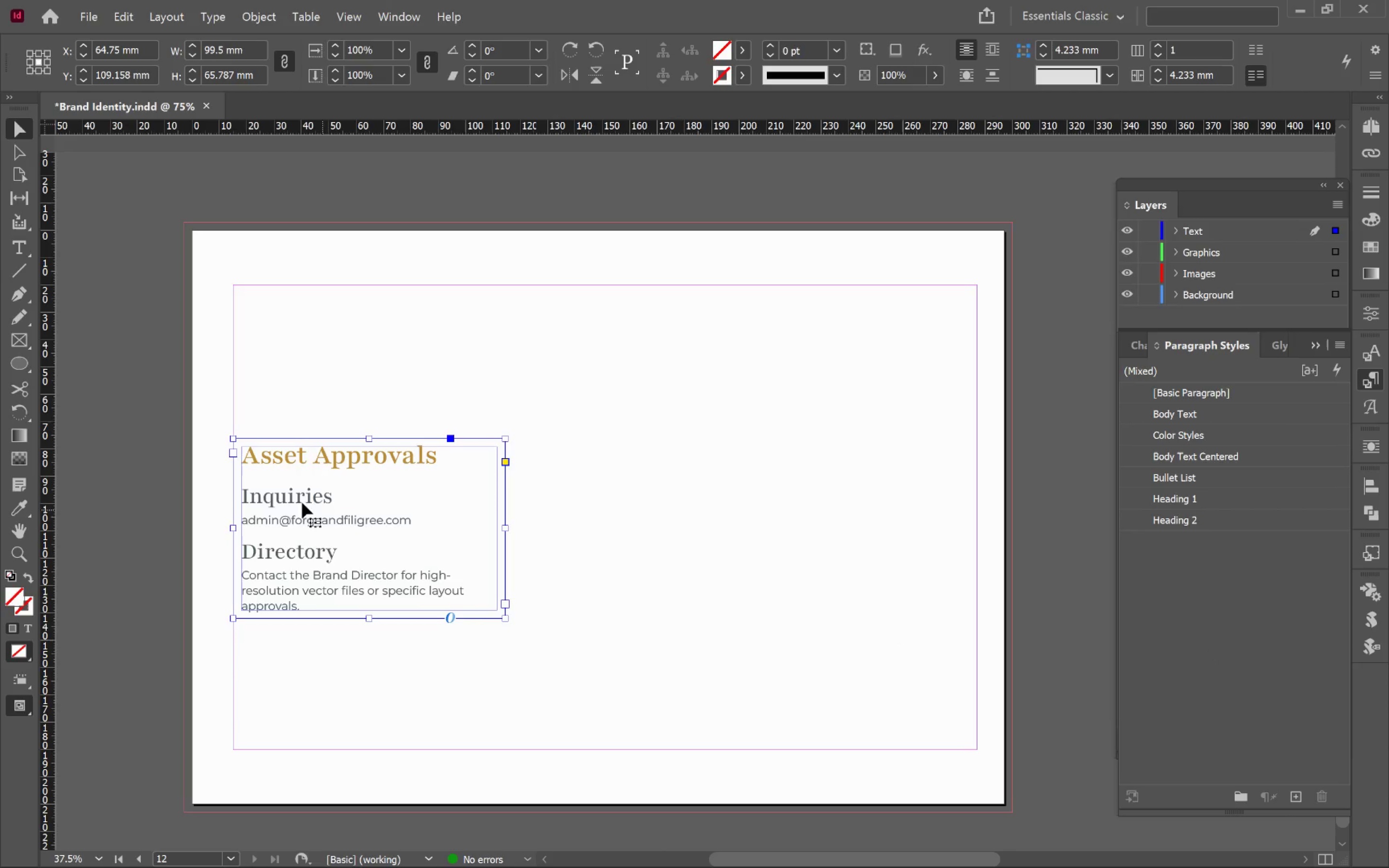 
double_click([271, 482])
 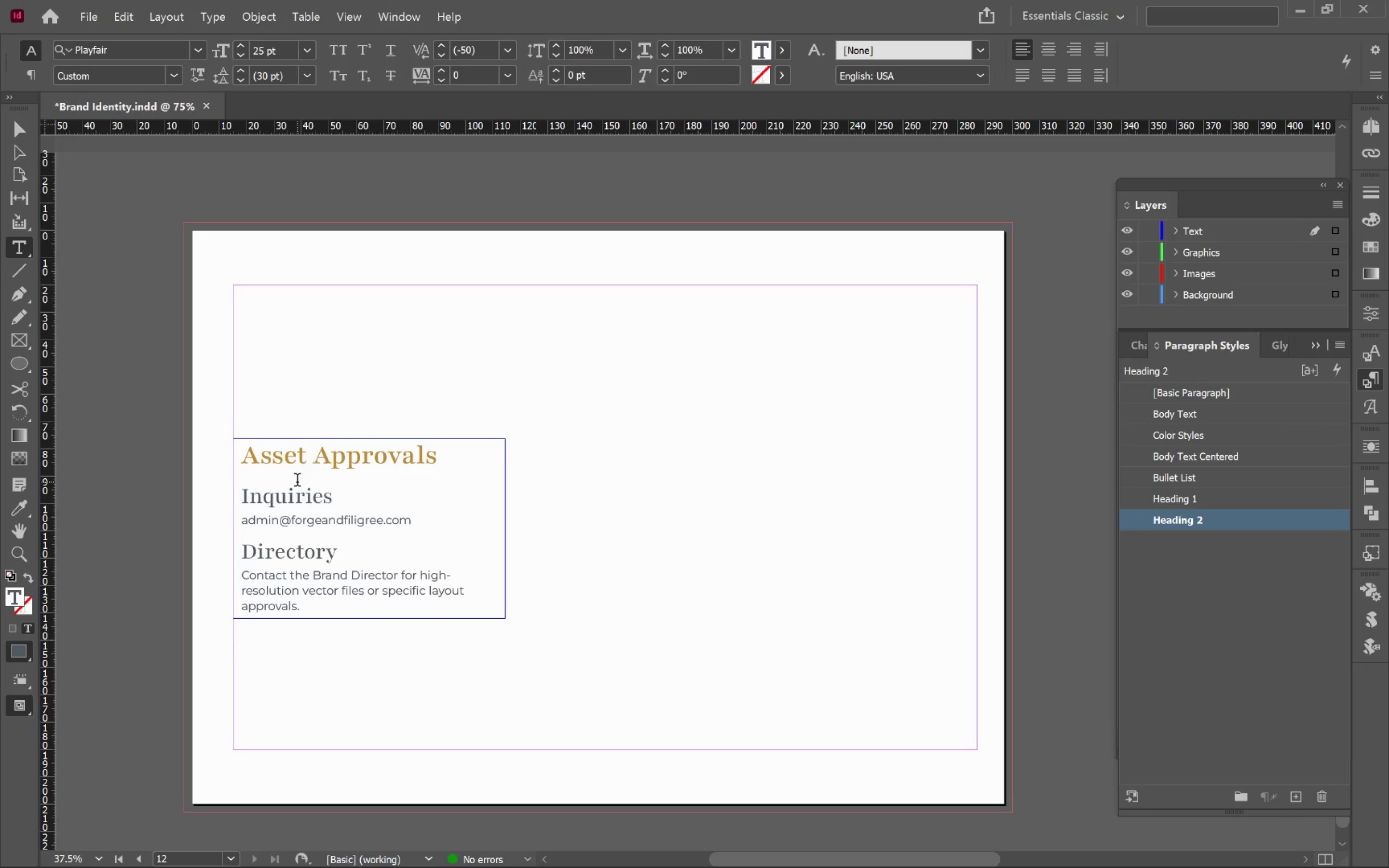 
key(ArrowUp)
 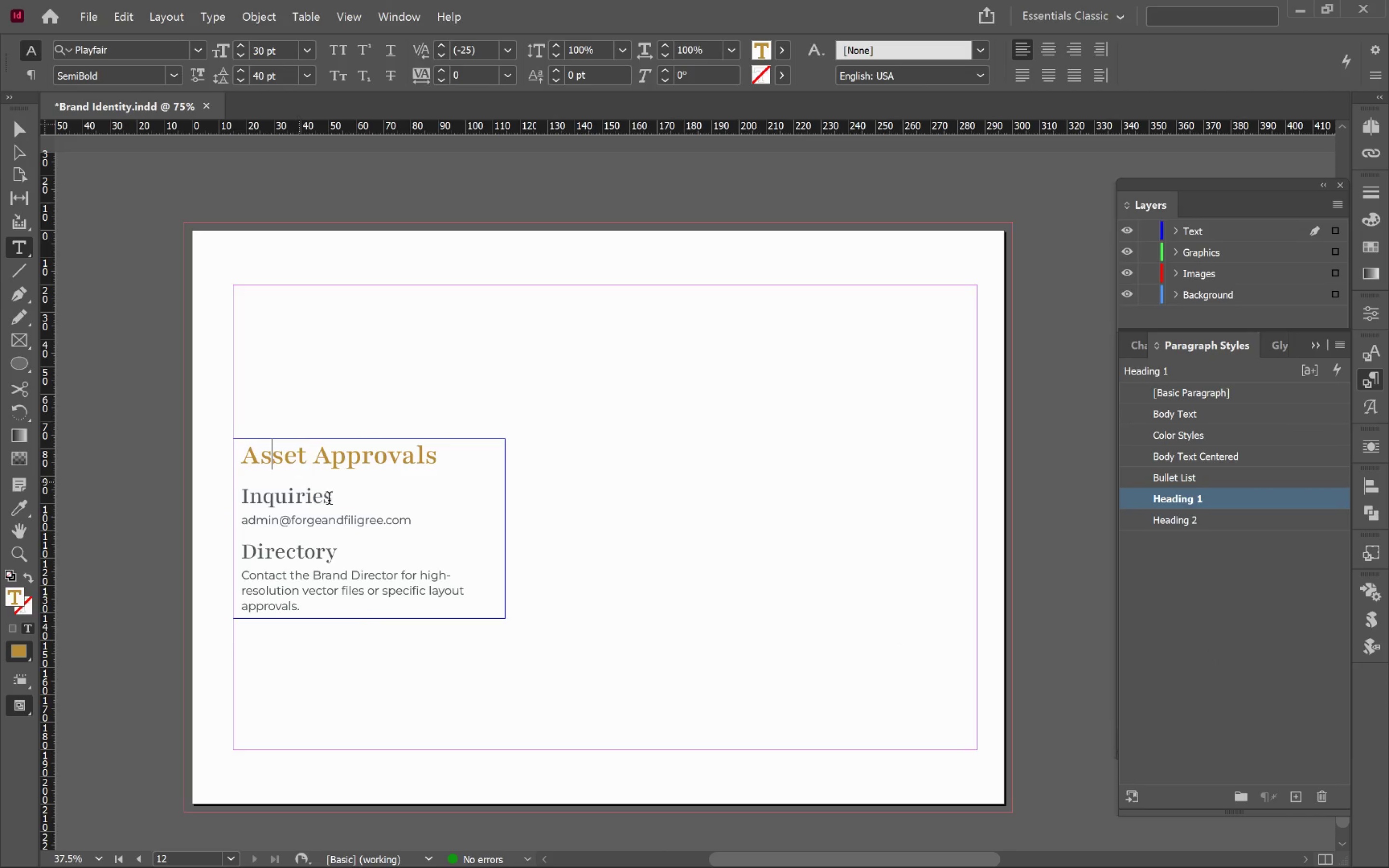 
hold_key(key=ControlLeft, duration=0.56)
left_click([578, 694])
 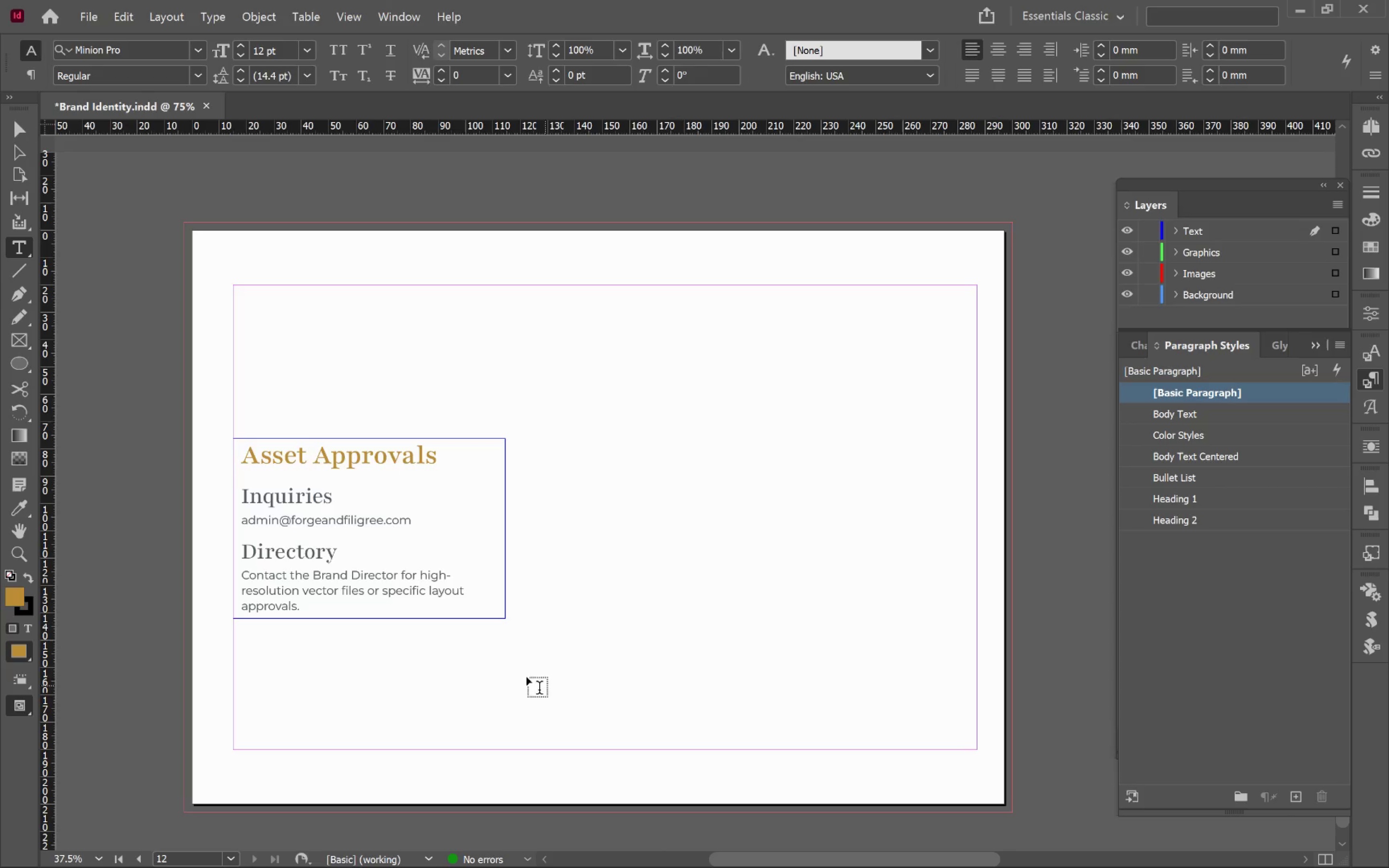 
key(V)
 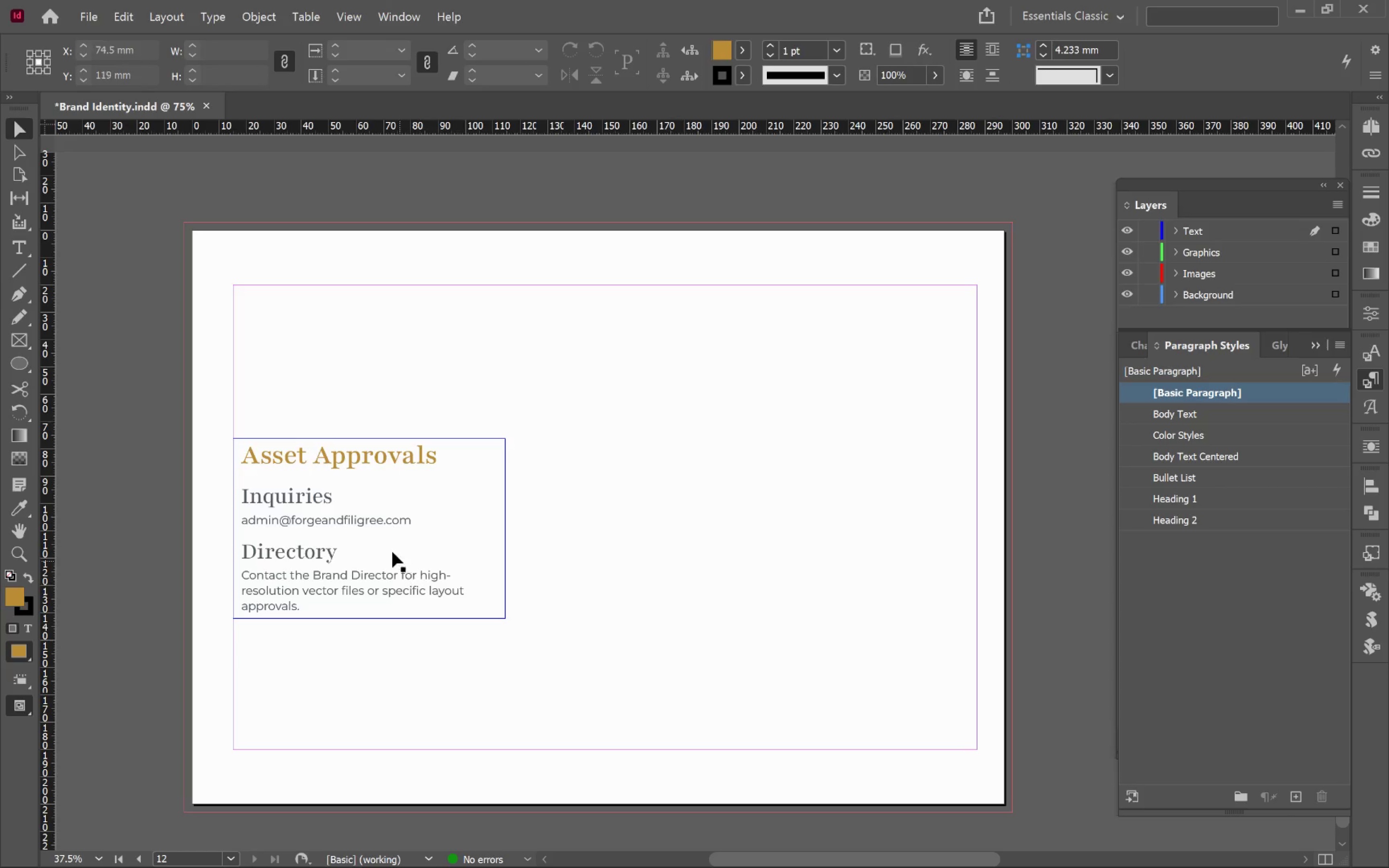 
left_click([389, 548])
 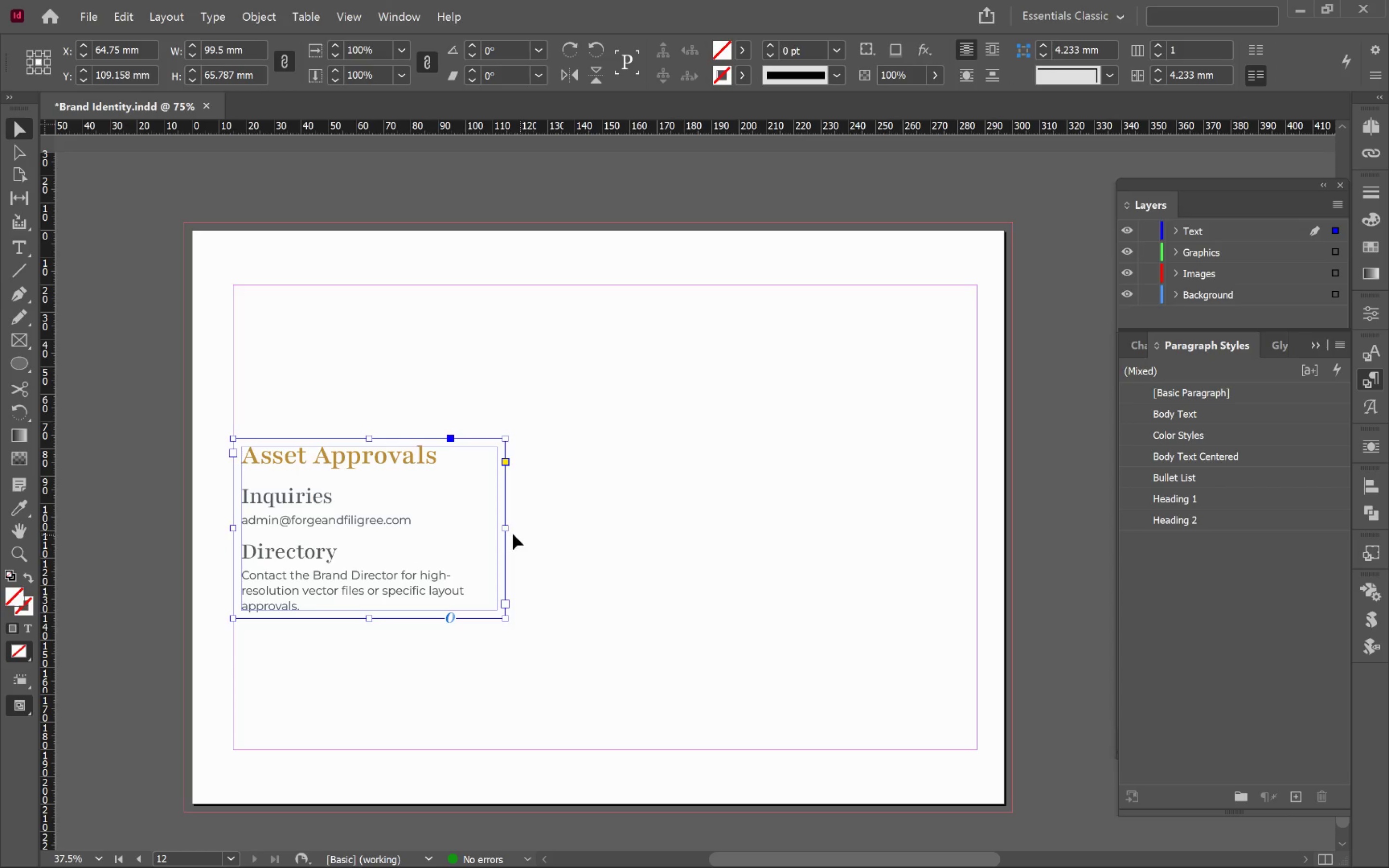 
left_click_drag(start_coordinate=[505, 530], to_coordinate=[515, 528])
 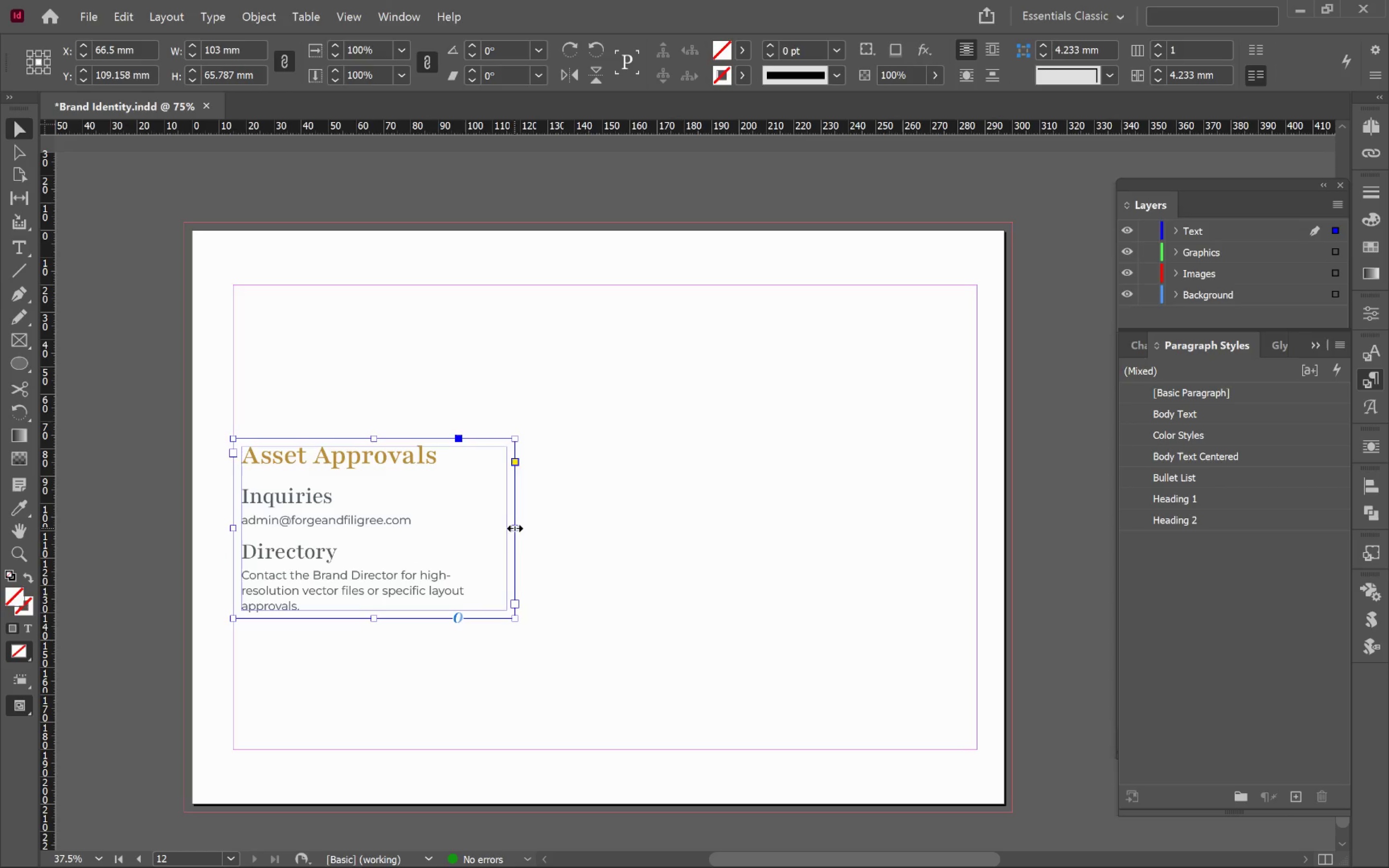 
left_click_drag(start_coordinate=[515, 528], to_coordinate=[535, 528])
 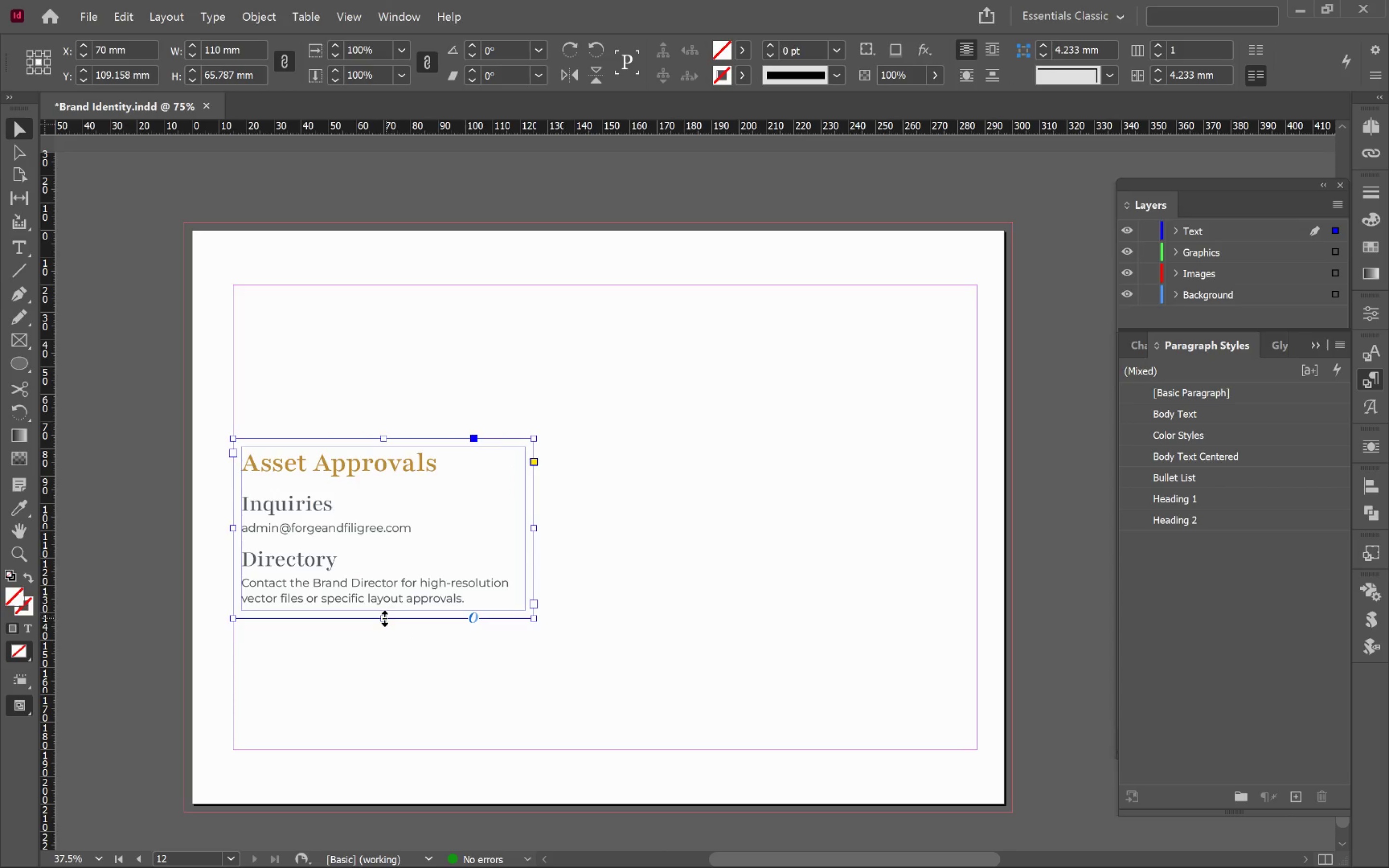 
double_click([381, 619])
 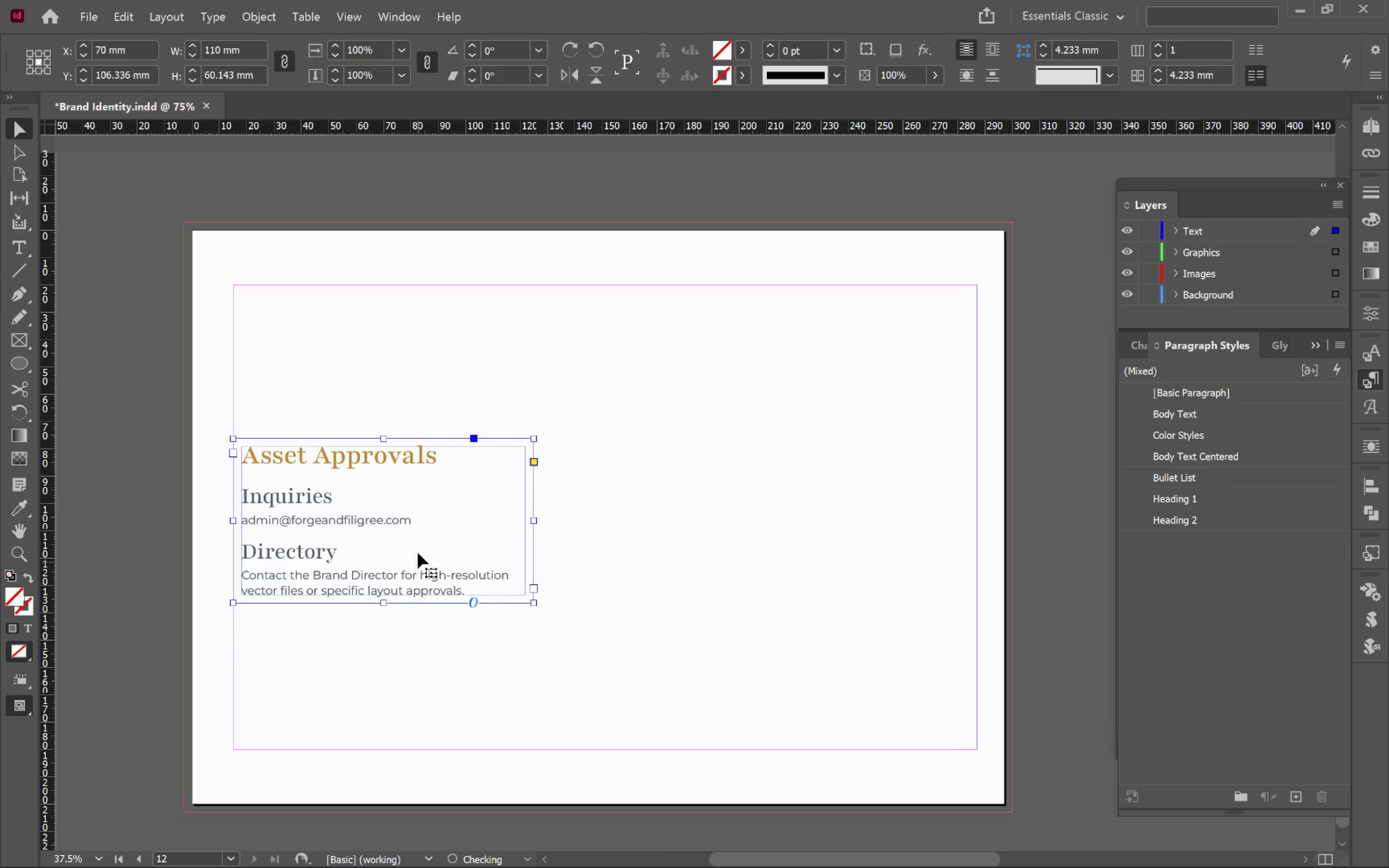 
left_click_drag(start_coordinate=[418, 548], to_coordinate=[416, 544])
 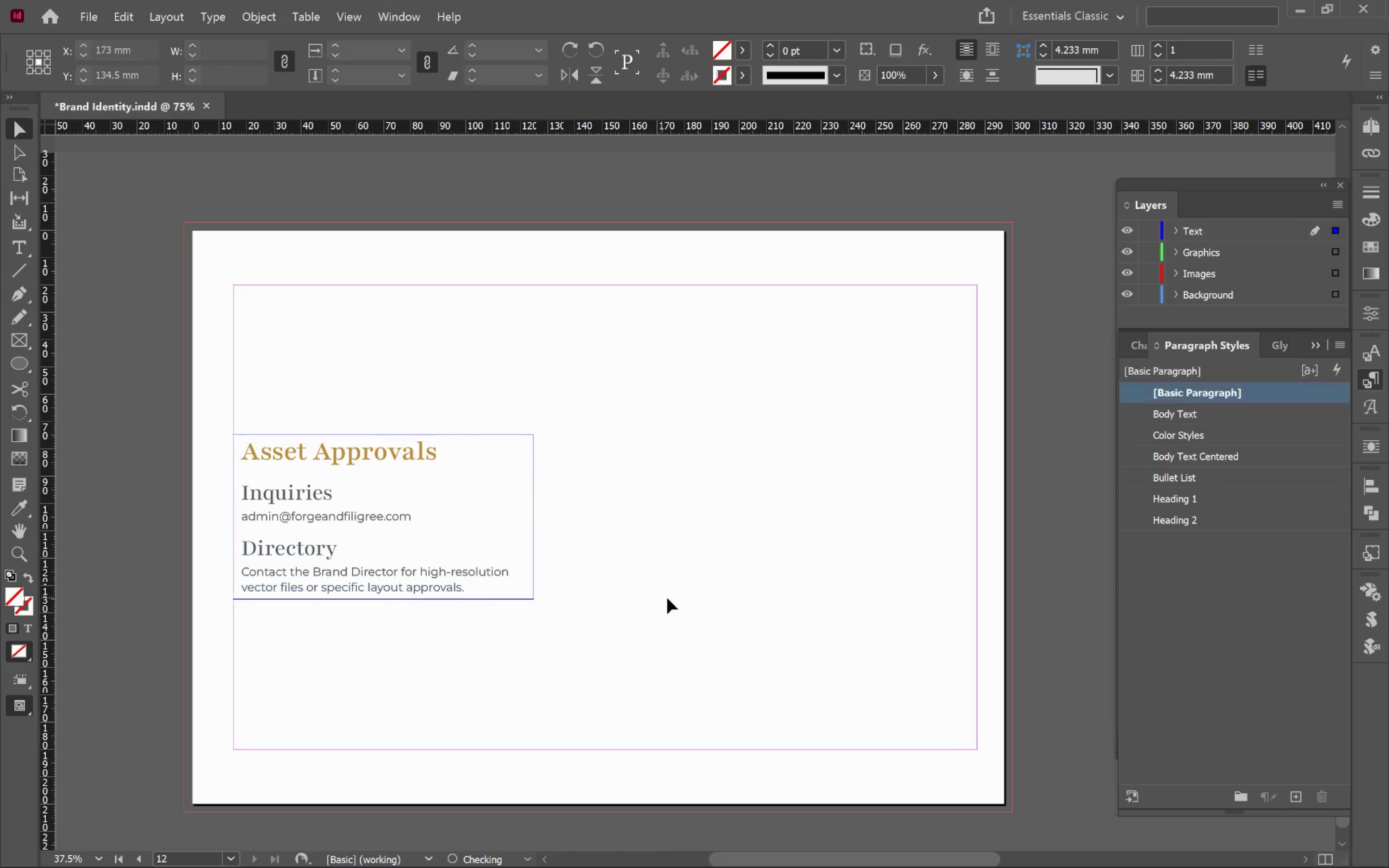 
hold_key(key=ShiftLeft, duration=1.14)
 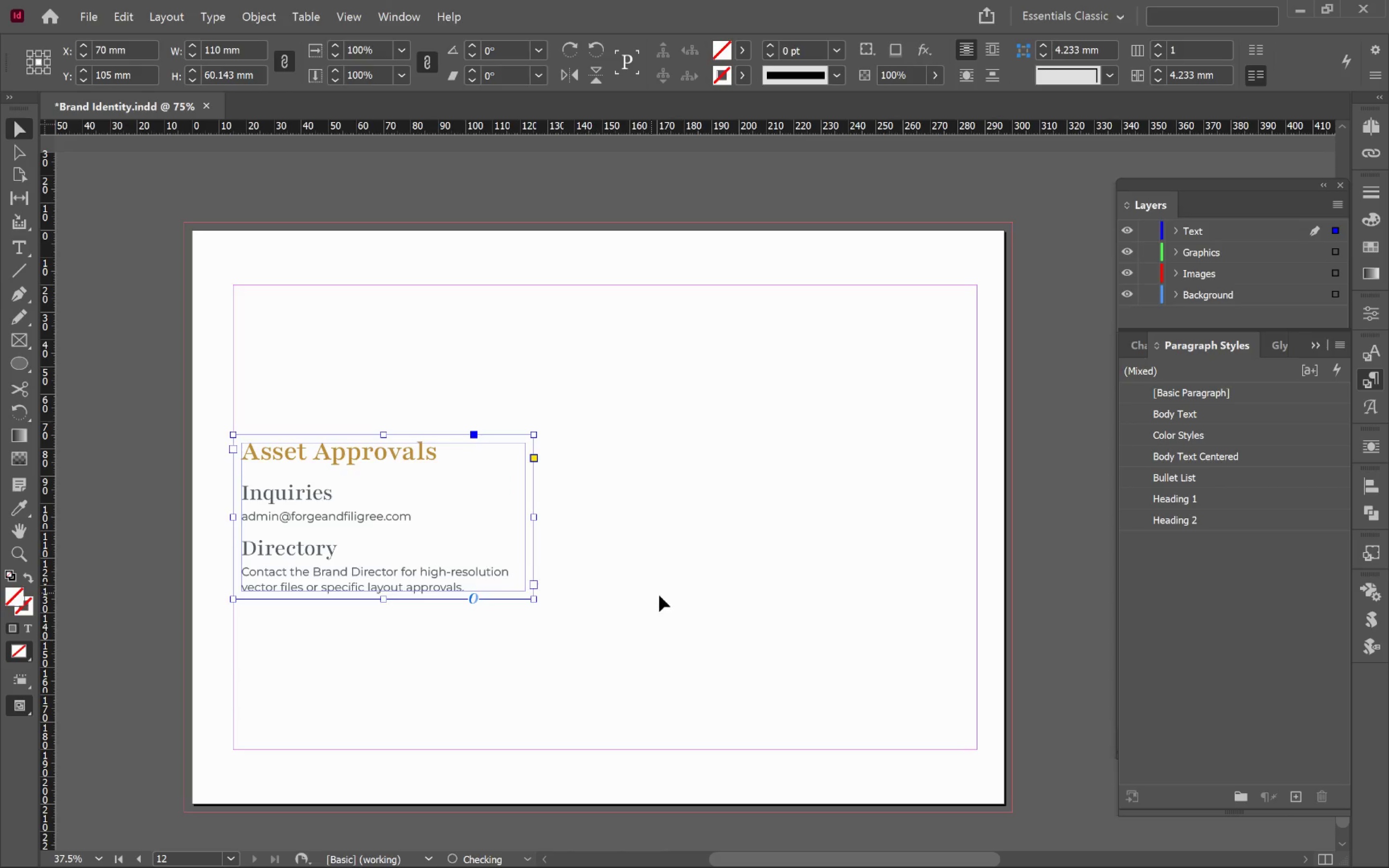 
left_click_drag(start_coordinate=[658, 595], to_coordinate=[662, 597])
 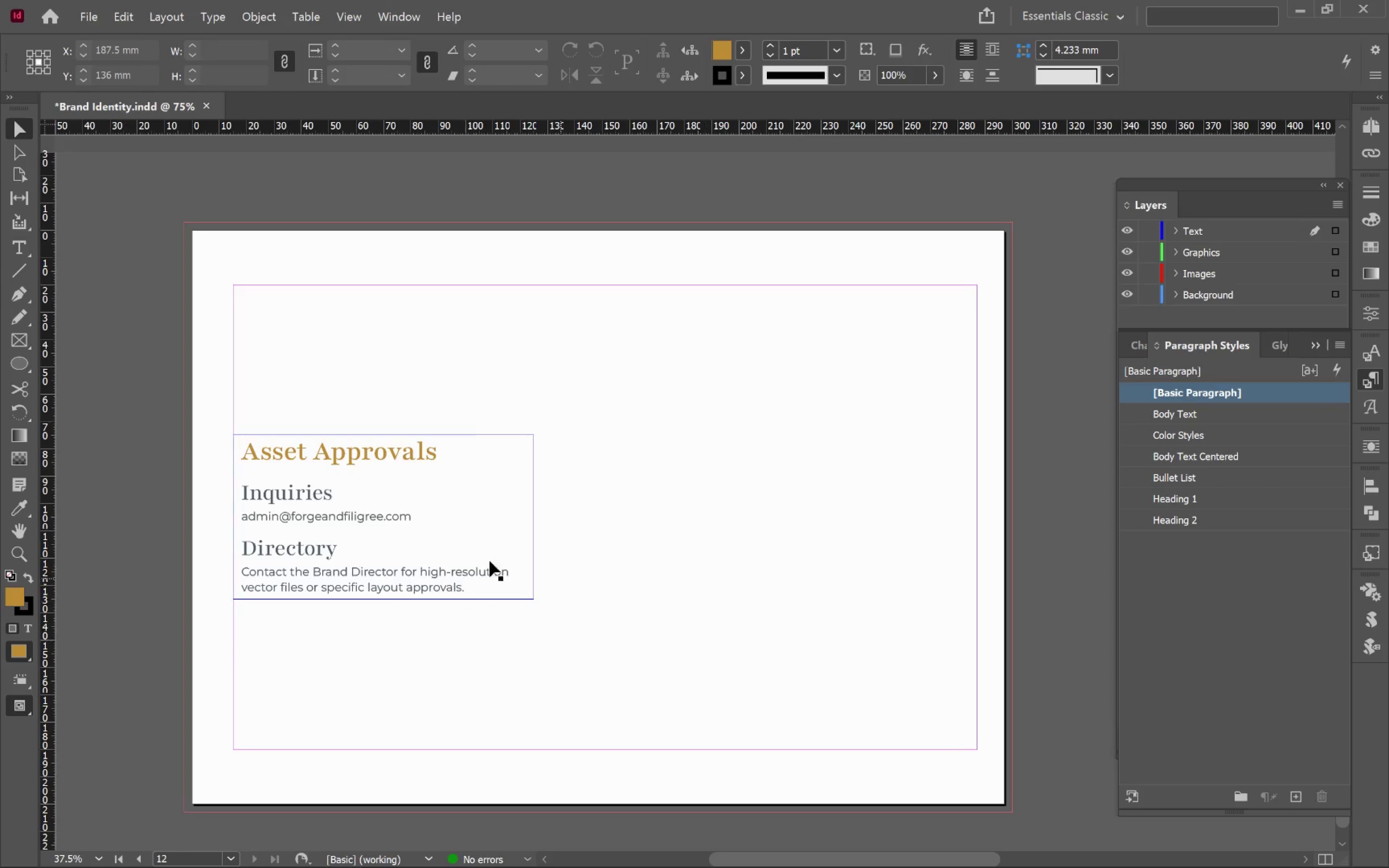 
left_click([386, 535])
 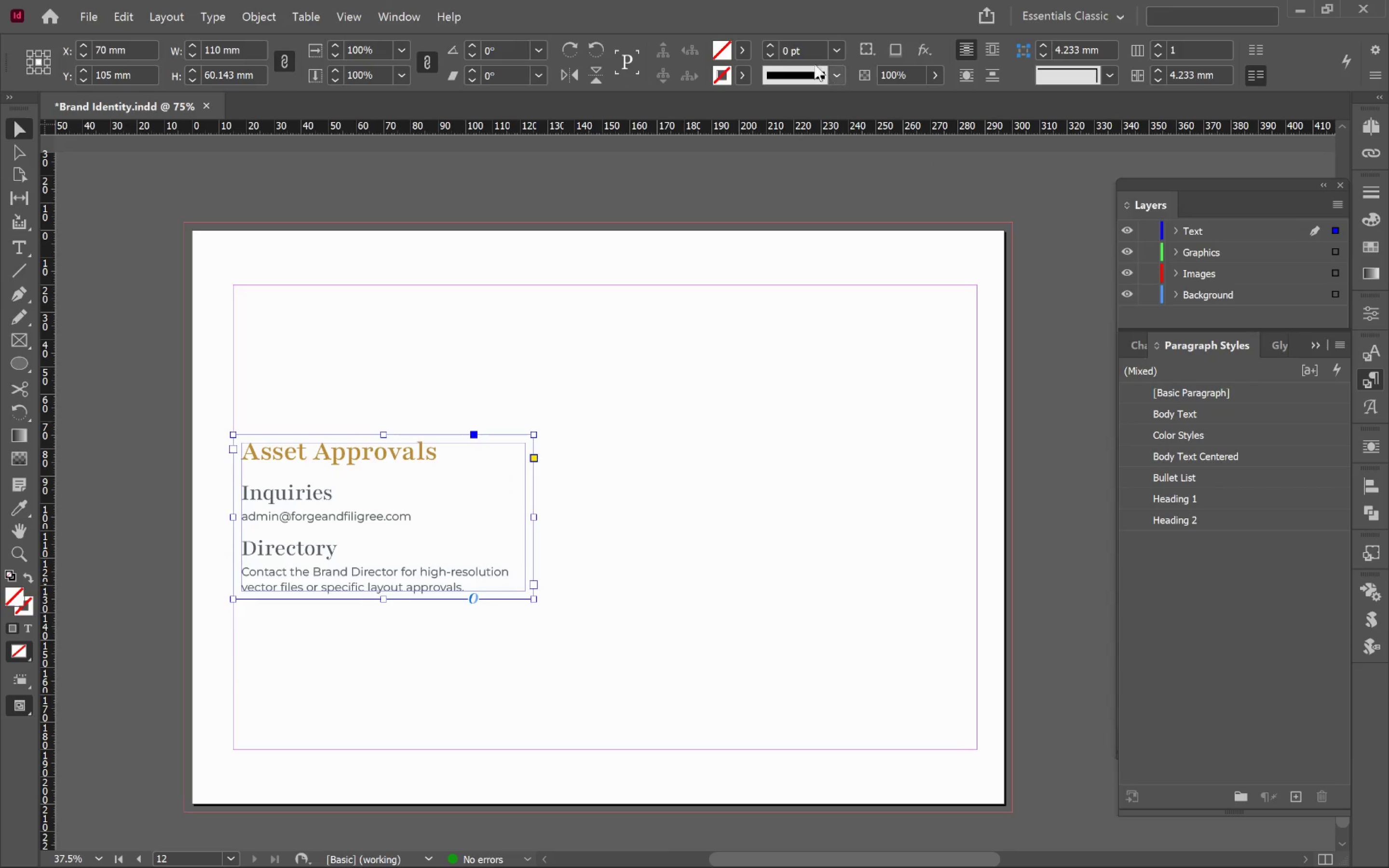 
left_click([742, 46])
 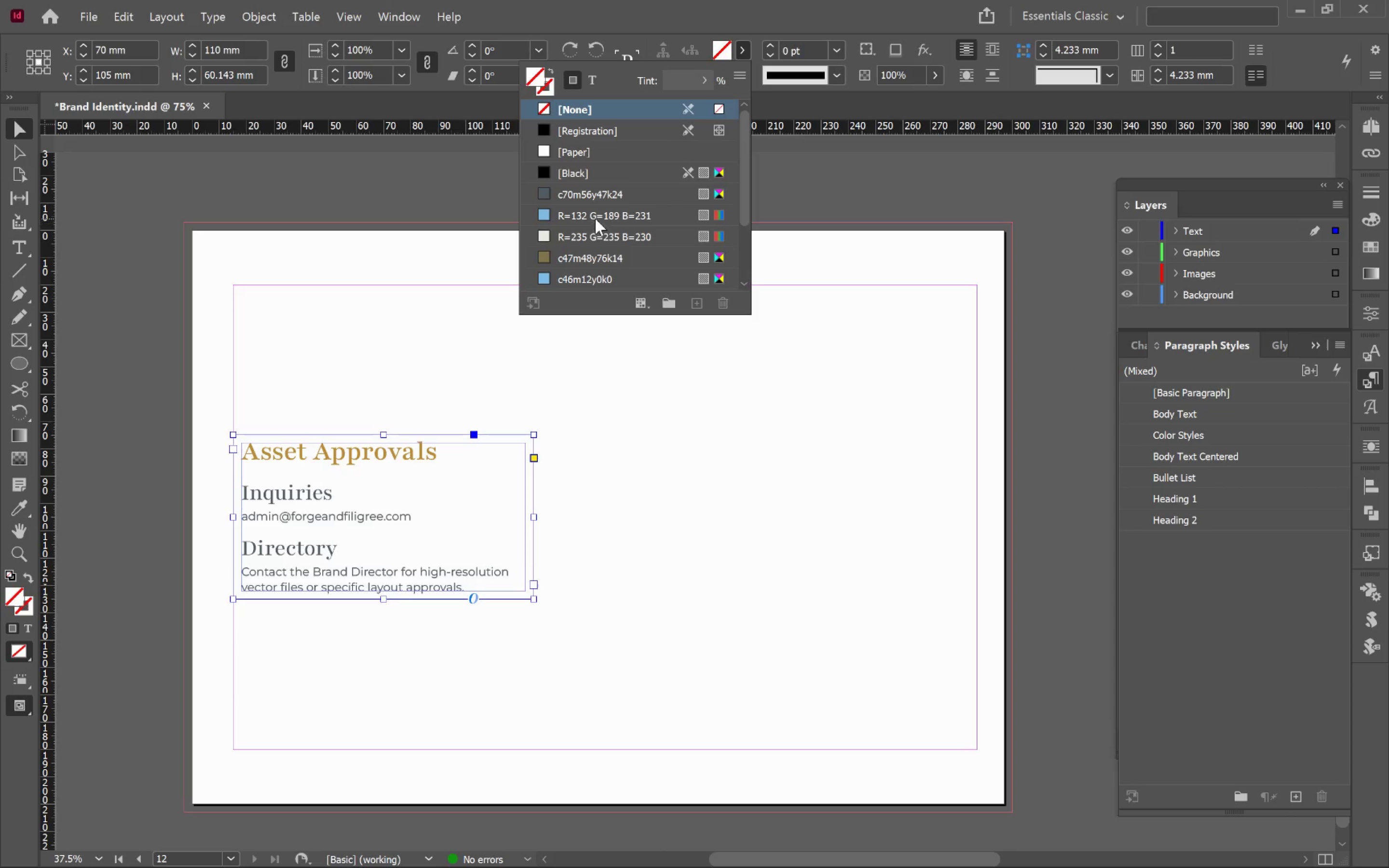 
left_click([598, 215])
 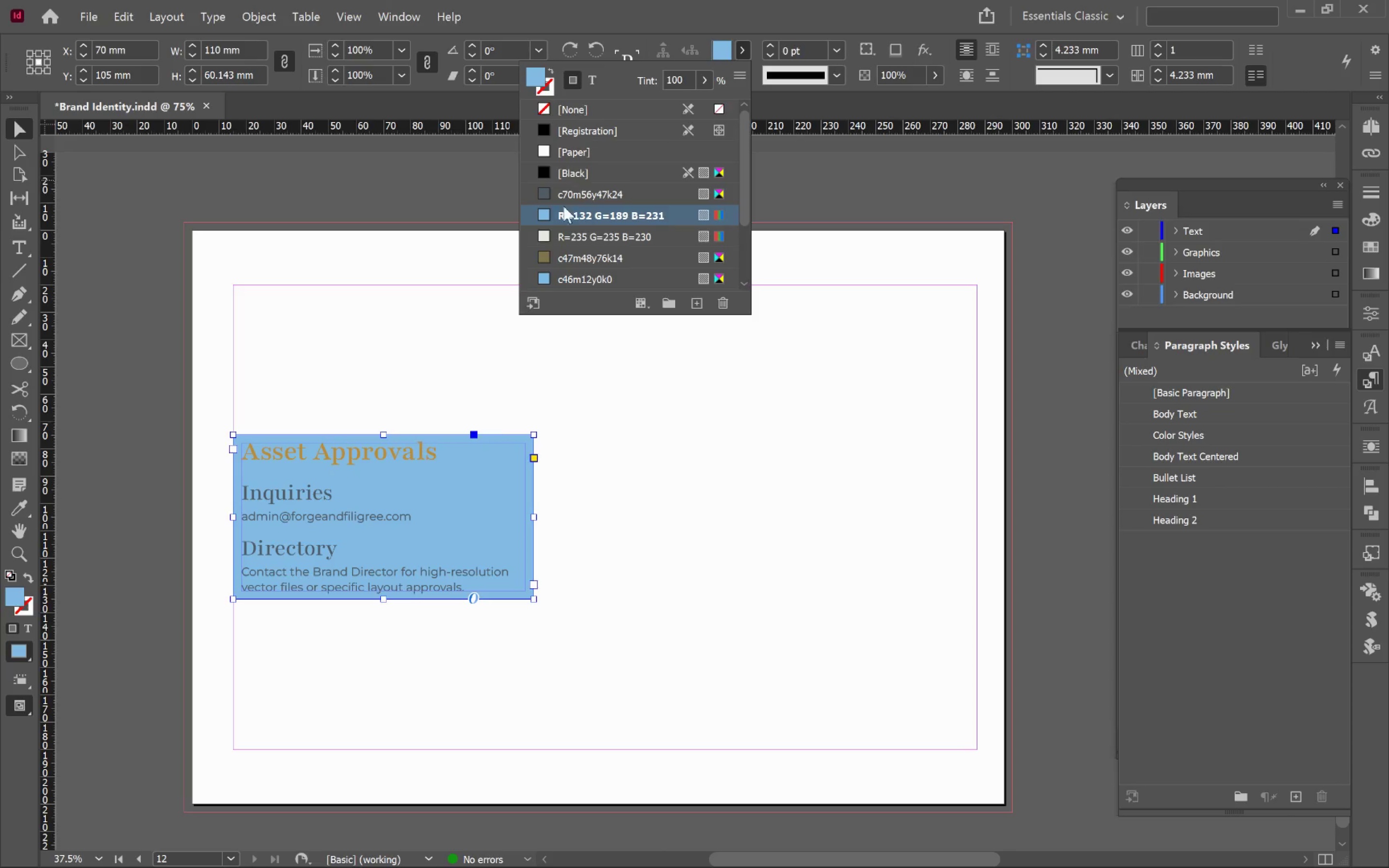 
left_click([596, 255])
 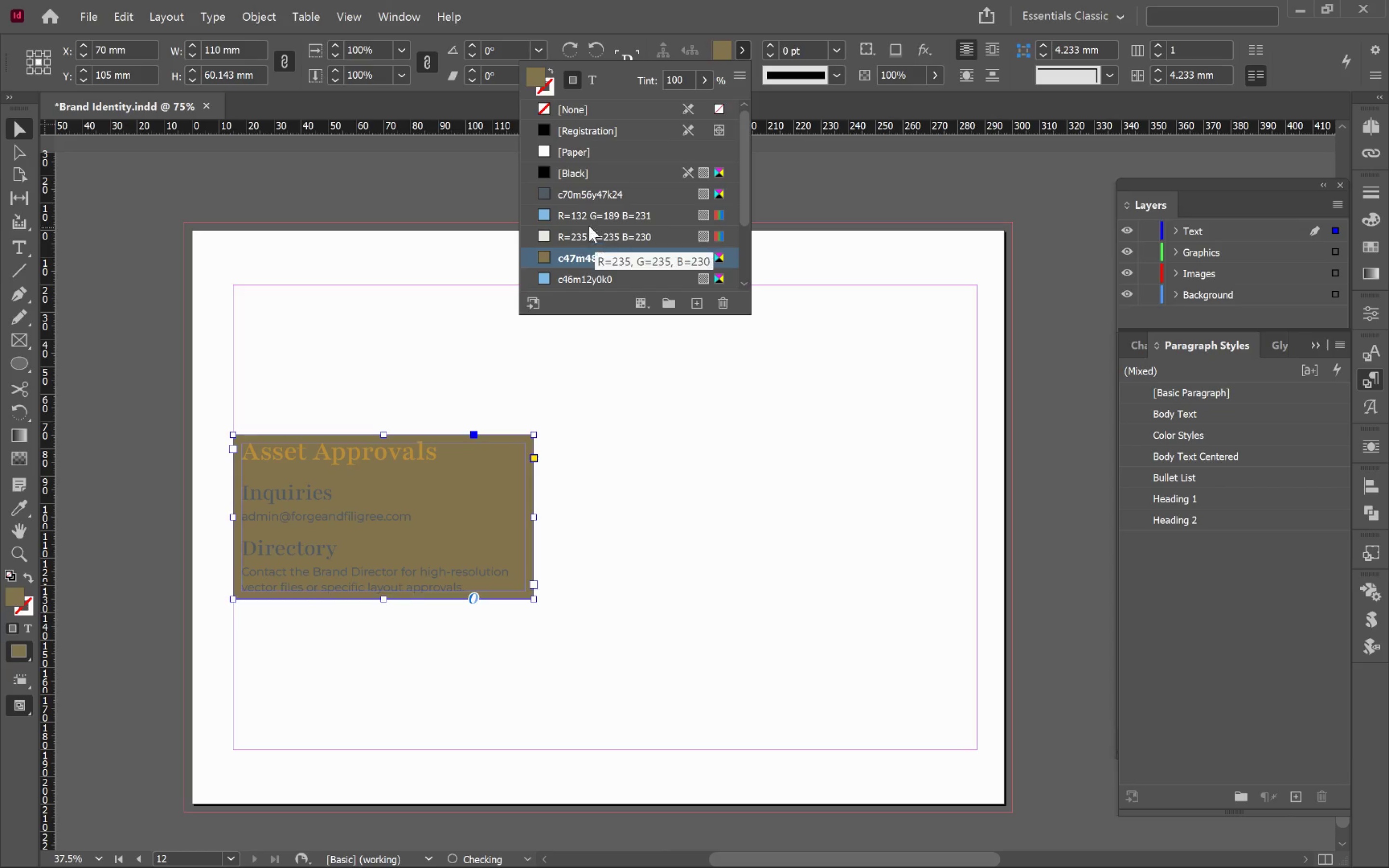 
left_click([576, 232])
 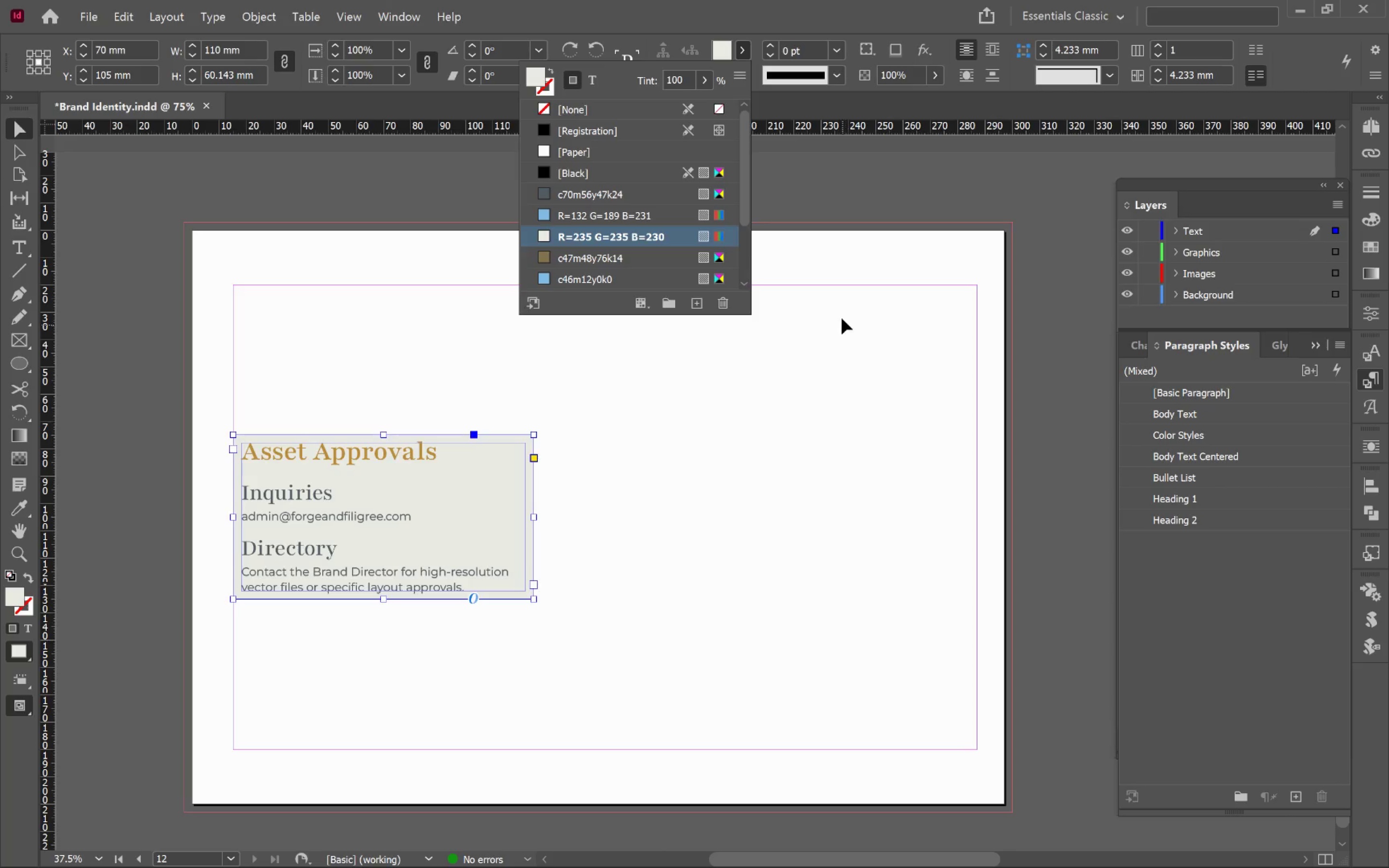 
left_click([1114, 75])
 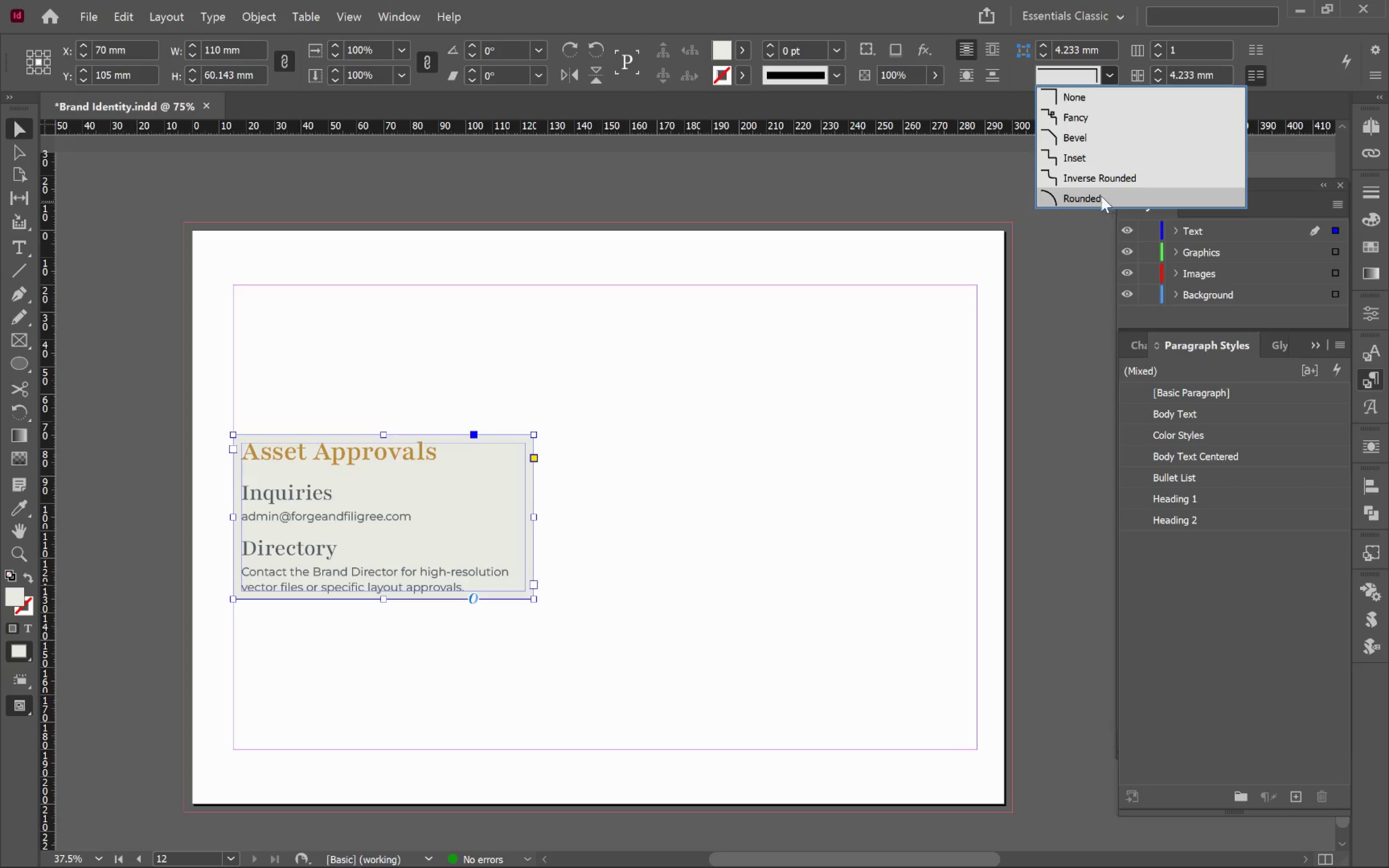 
hold_key(key=AltLeft, duration=0.54)
left_click([1026, 52])
 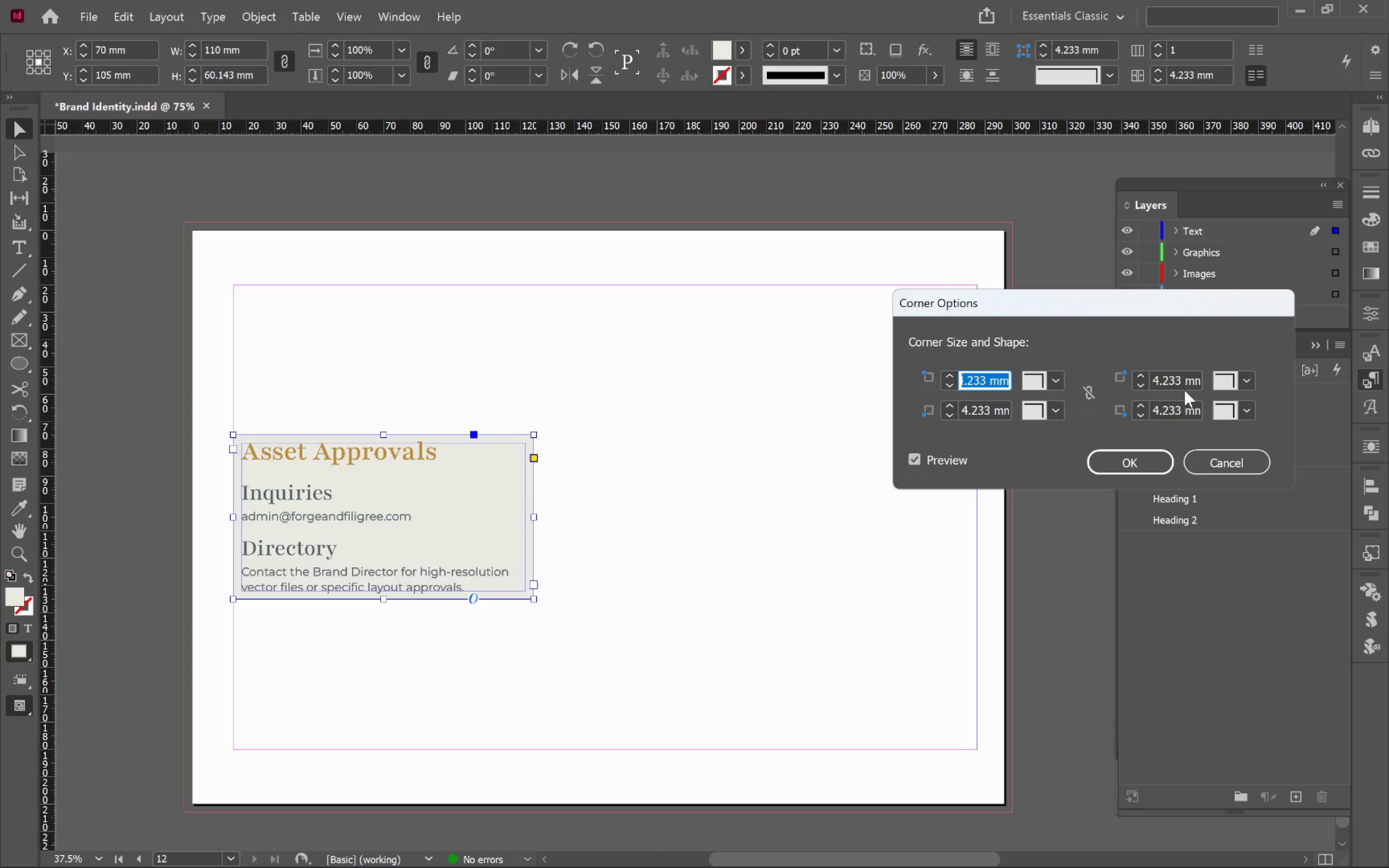 
left_click([1140, 375])
 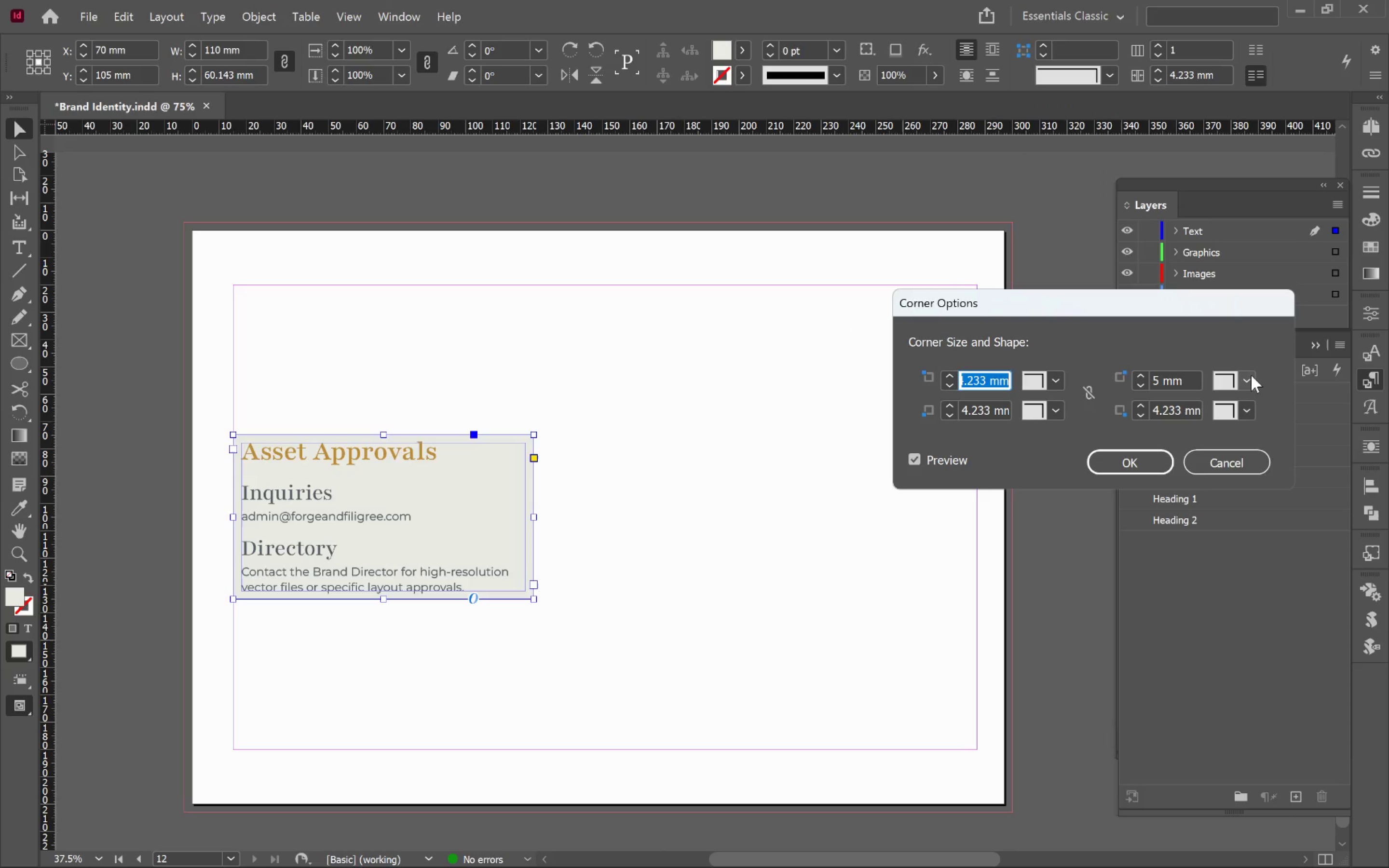 
left_click([1253, 375])
 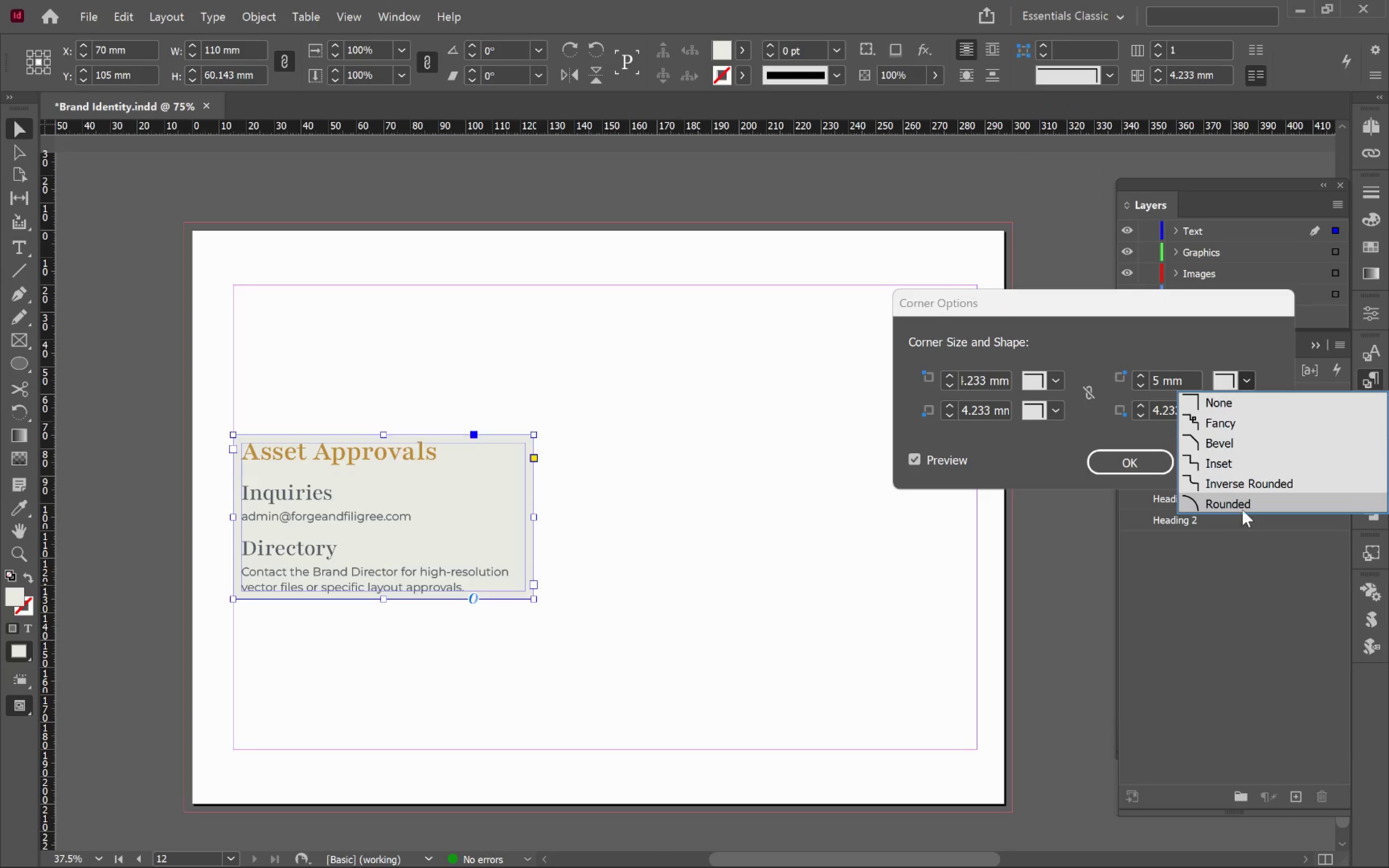 
left_click([1242, 509])
 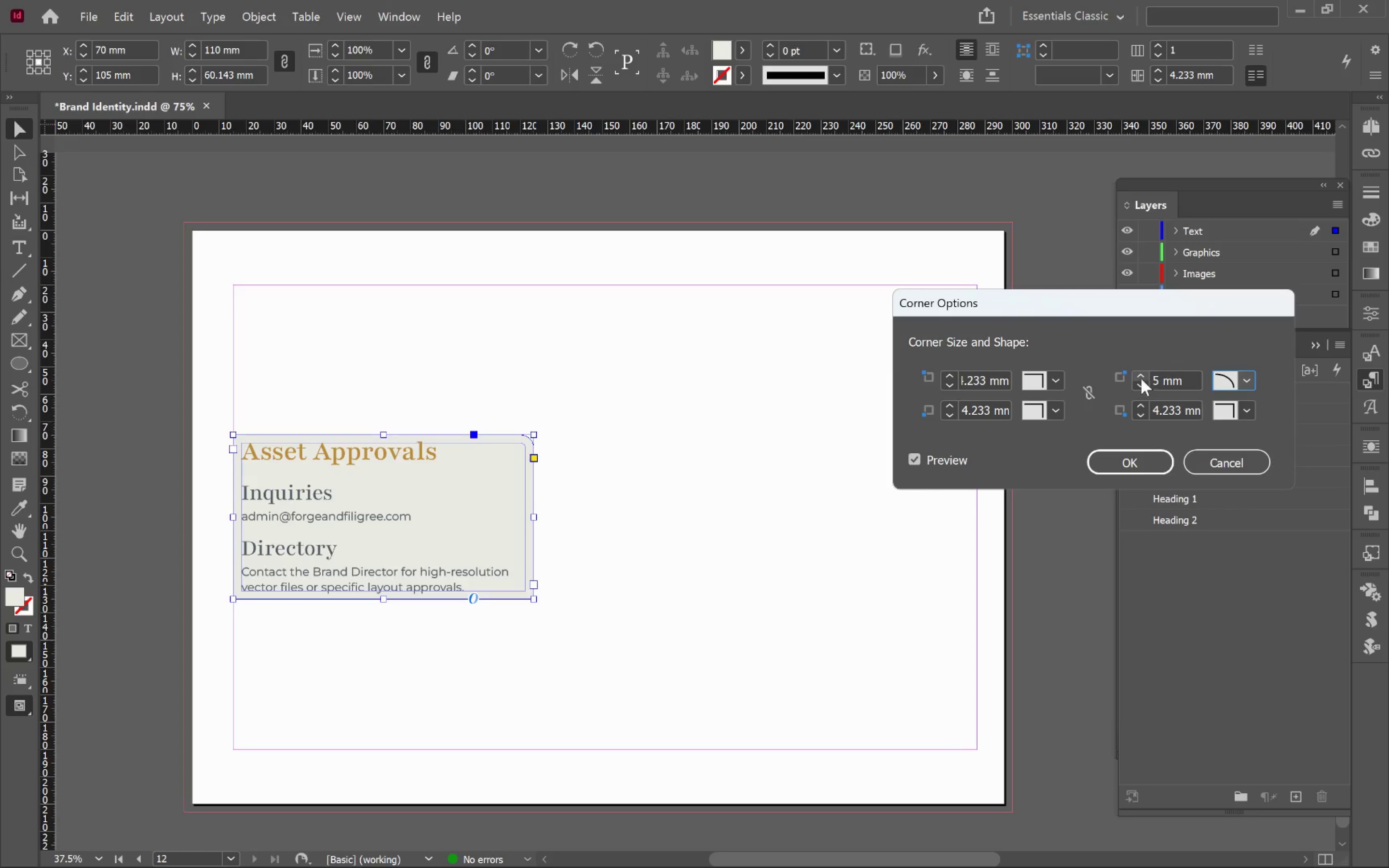 
double_click([1141, 378])
 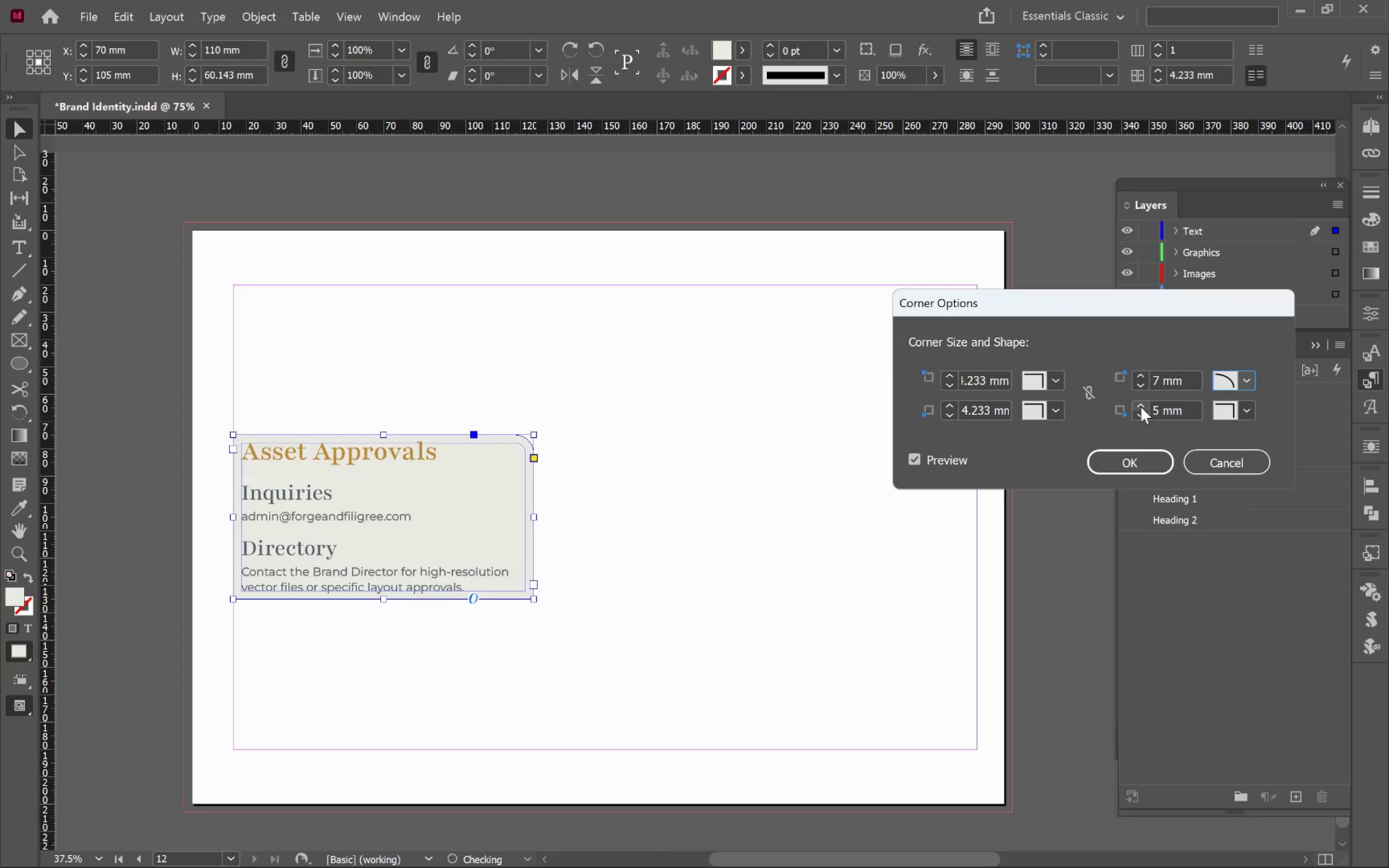 
double_click([1141, 407])
 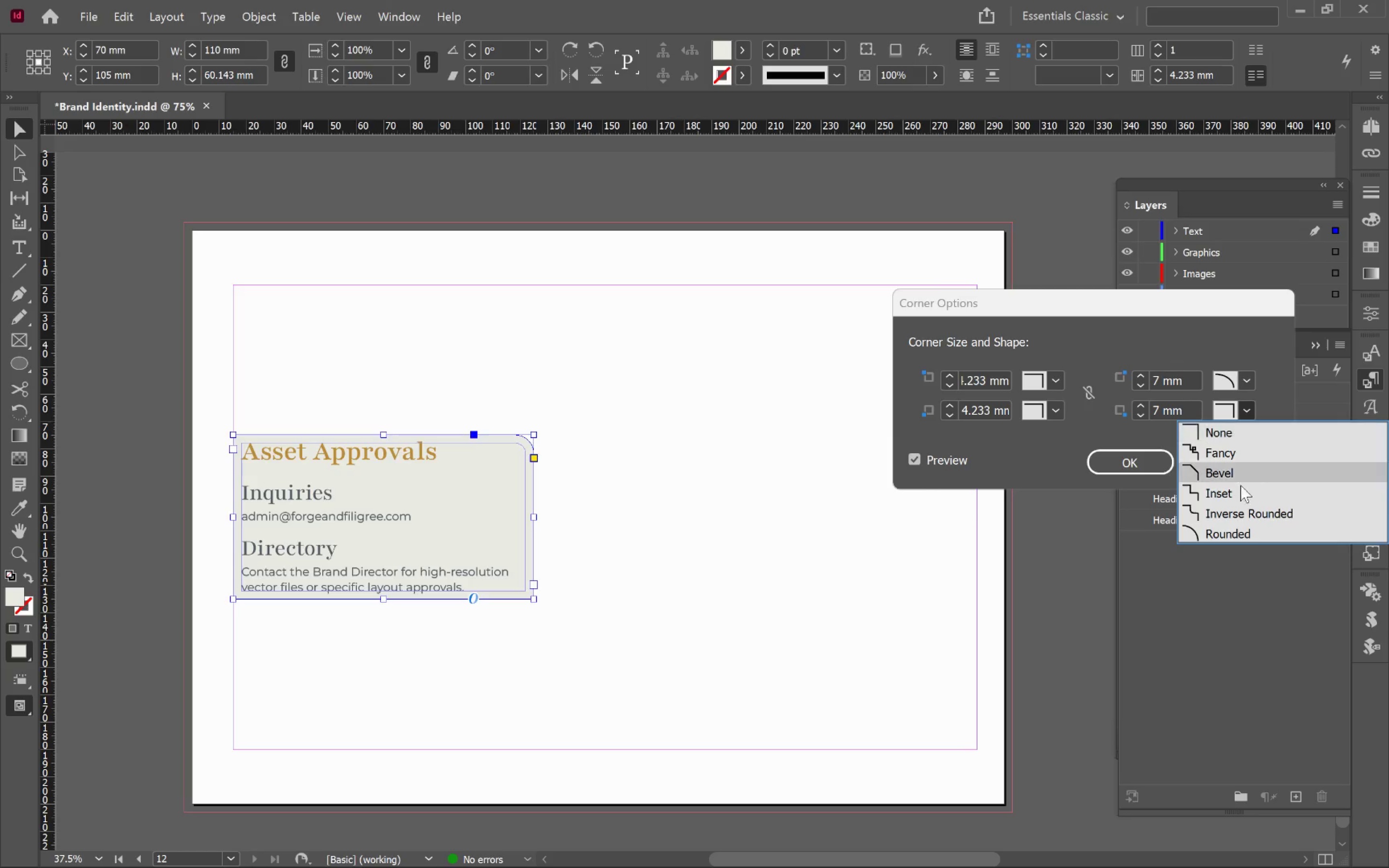 
left_click([1240, 533])
 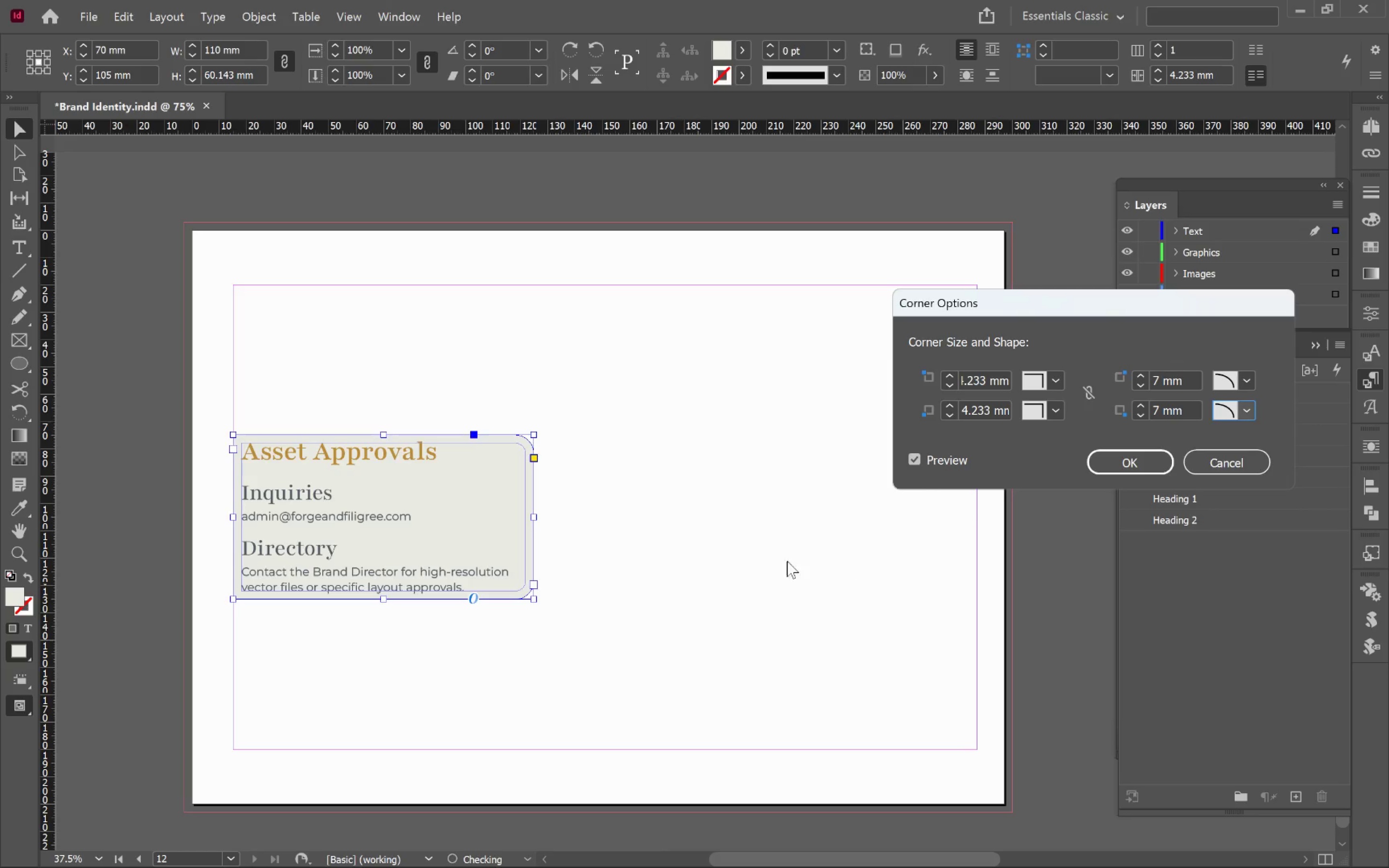 
left_click([751, 551])
 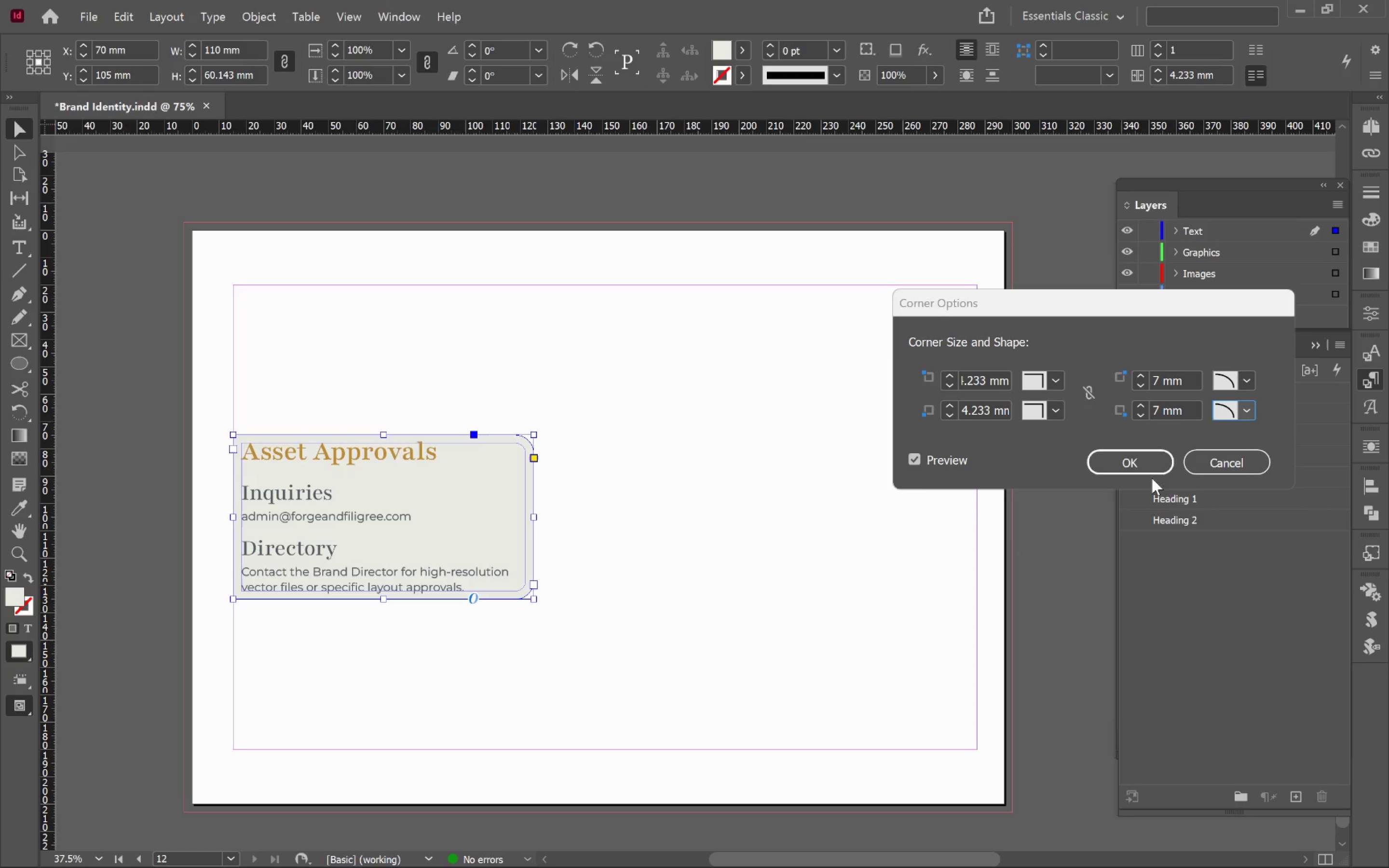 
left_click([1136, 461])
 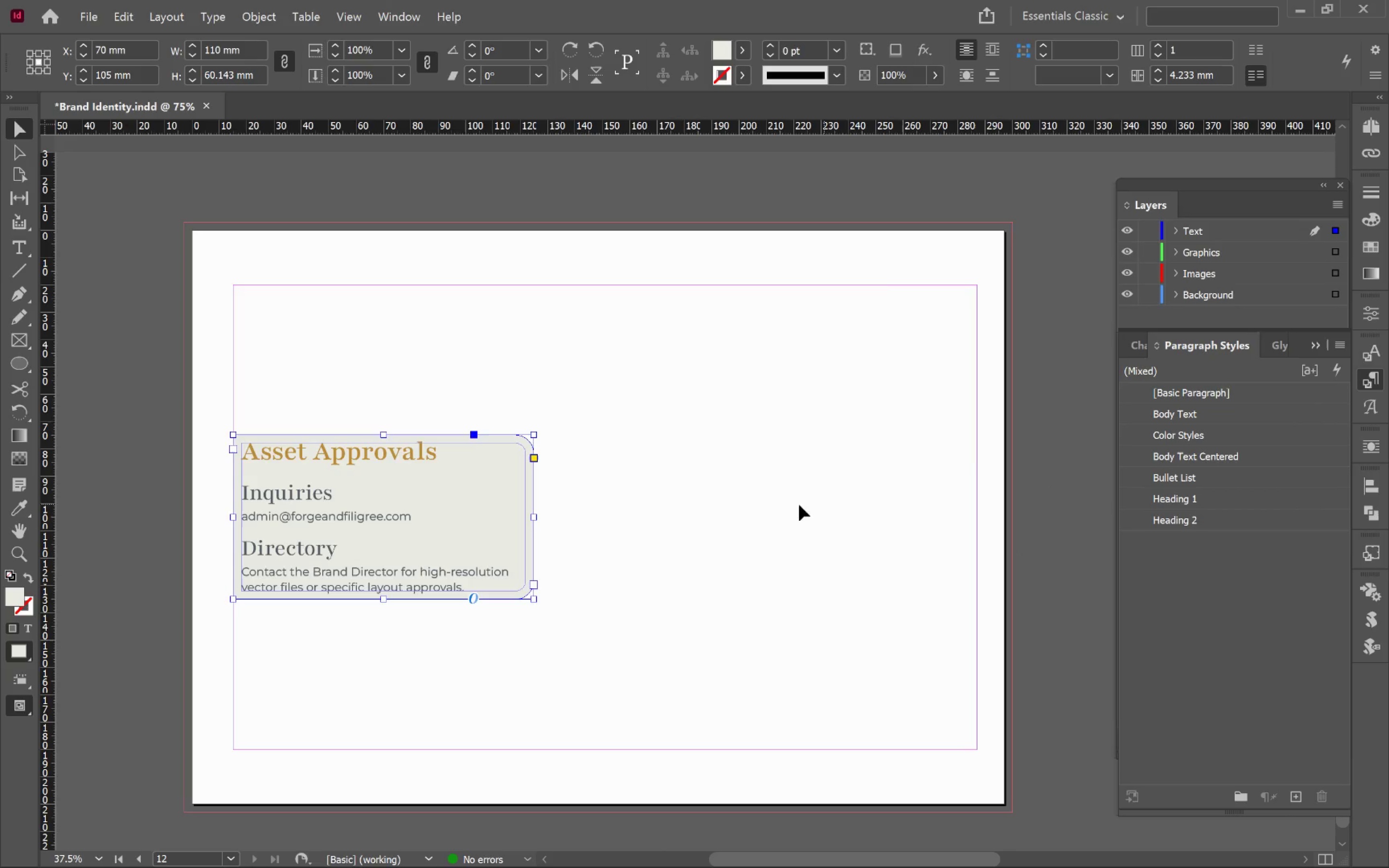 
left_click([761, 500])
 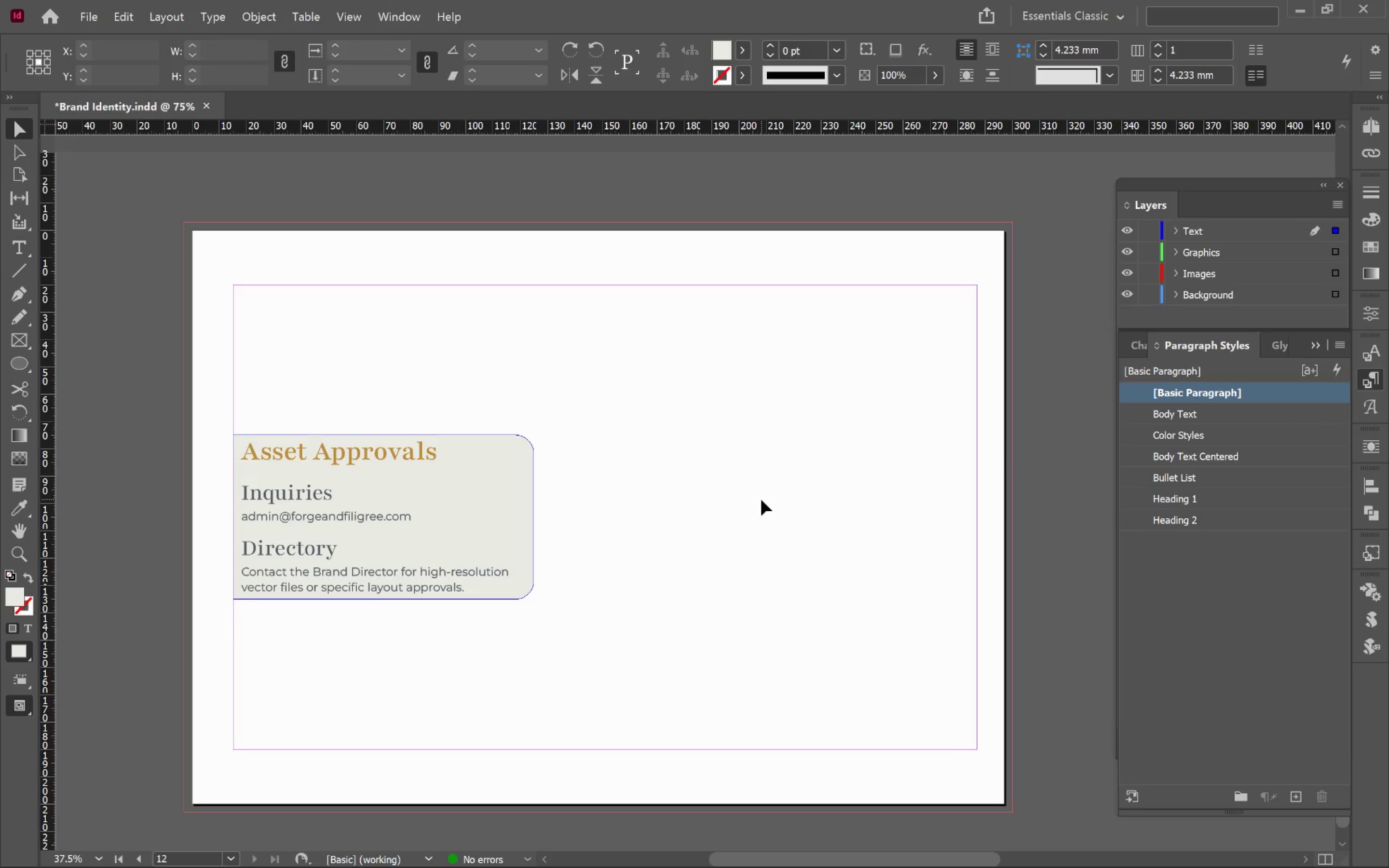 
key(W)
 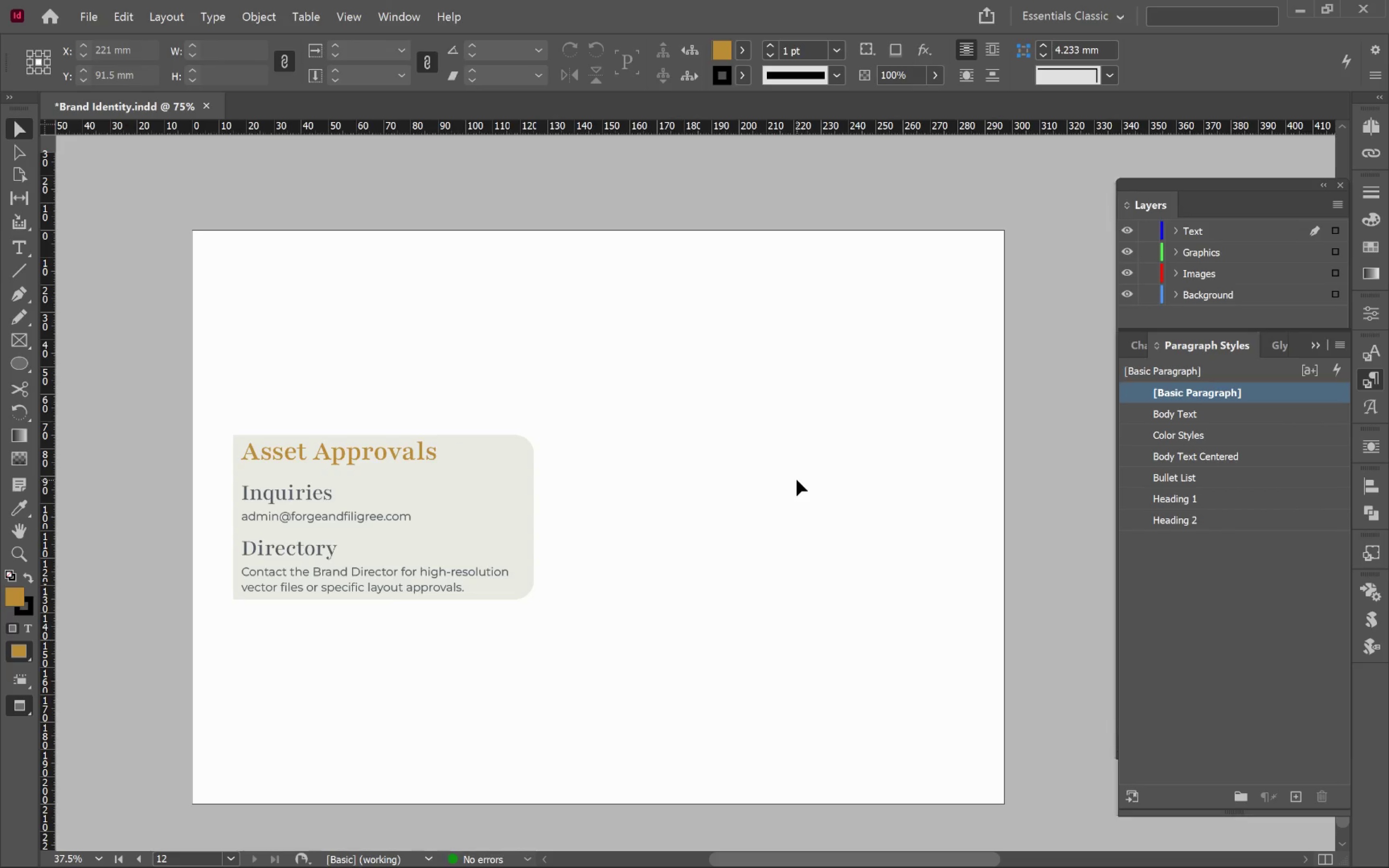 
left_click([797, 480])
 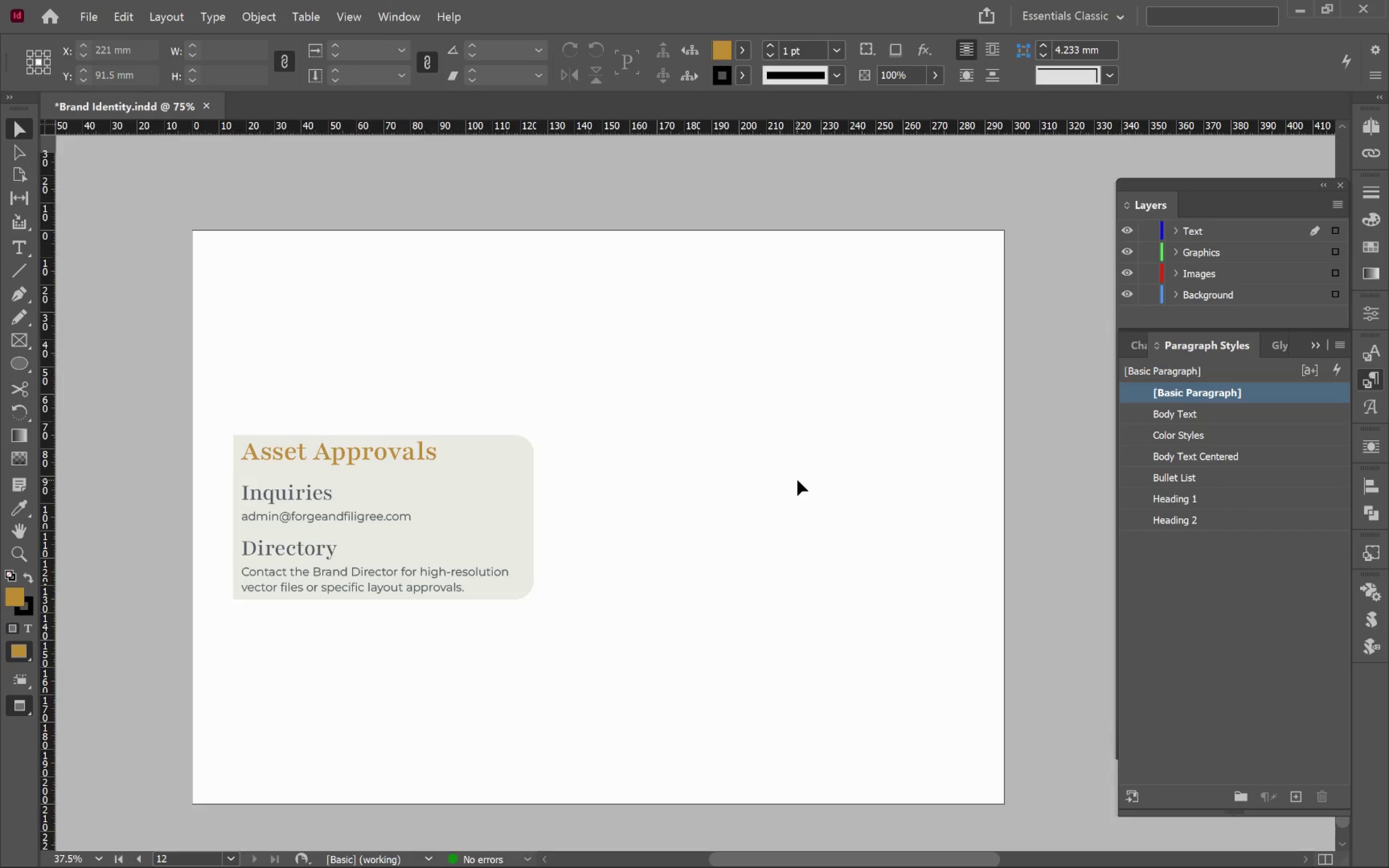 
key(W)
 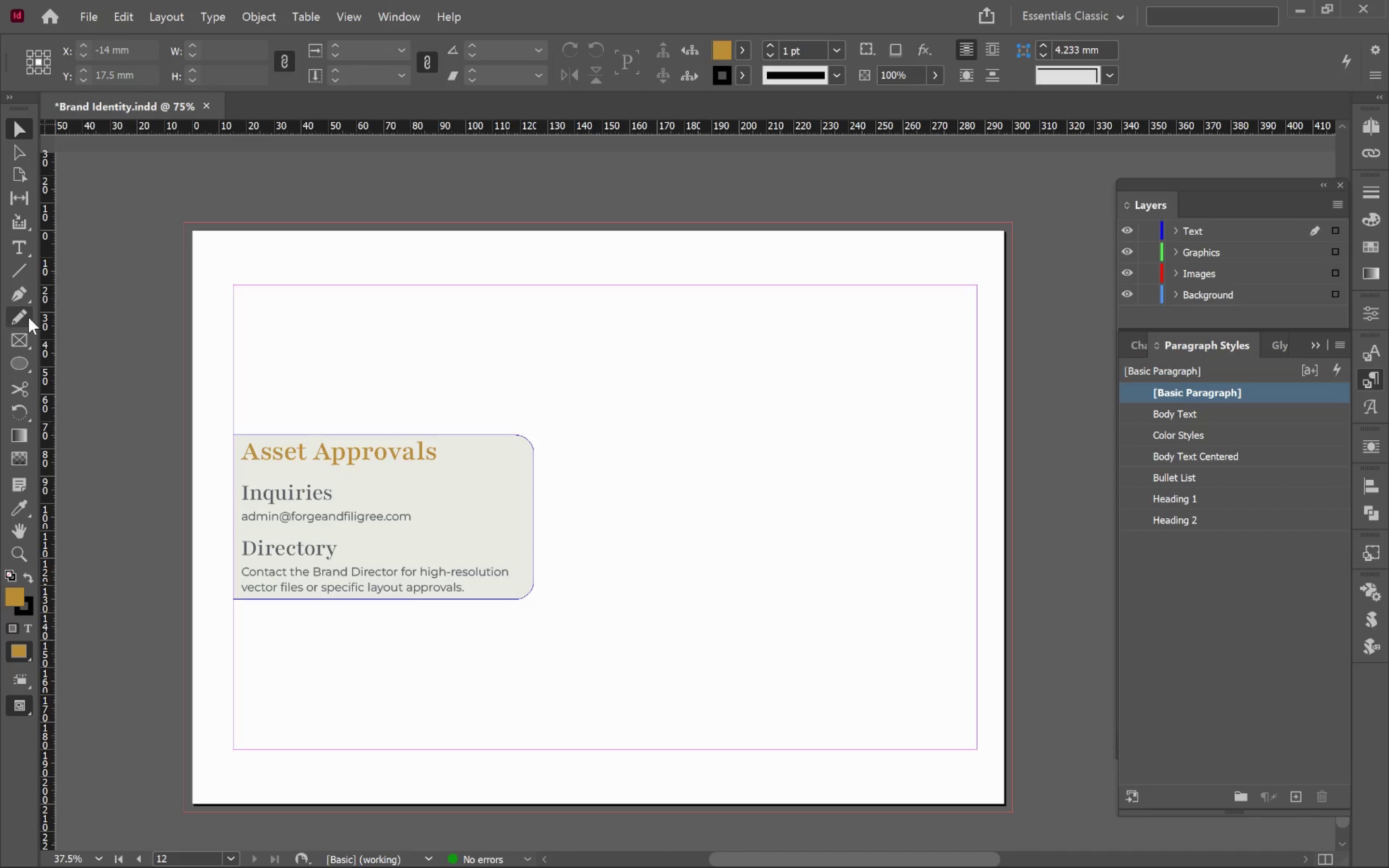 
left_click([24, 335])
 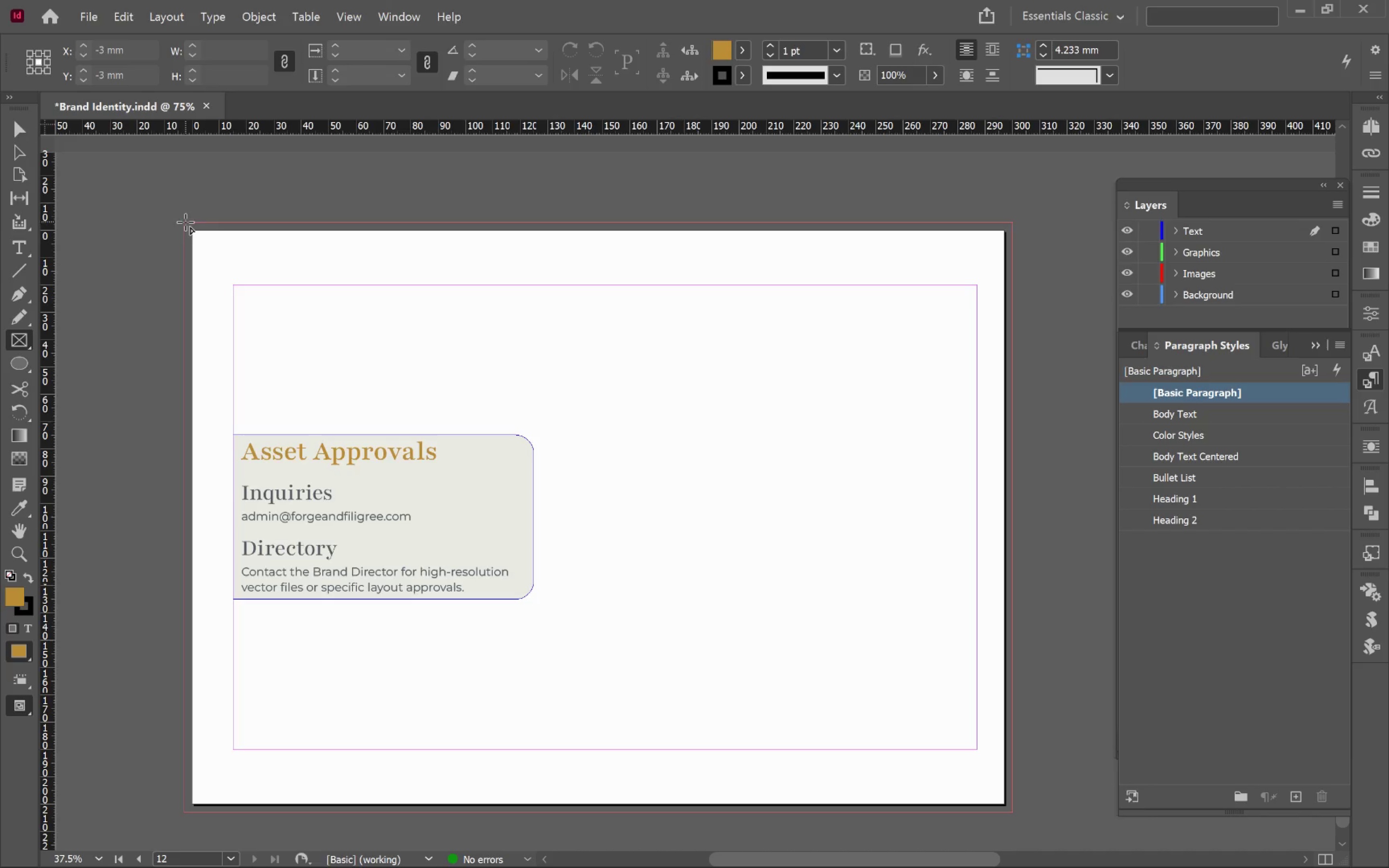 
left_click_drag(start_coordinate=[184, 219], to_coordinate=[1014, 813])
 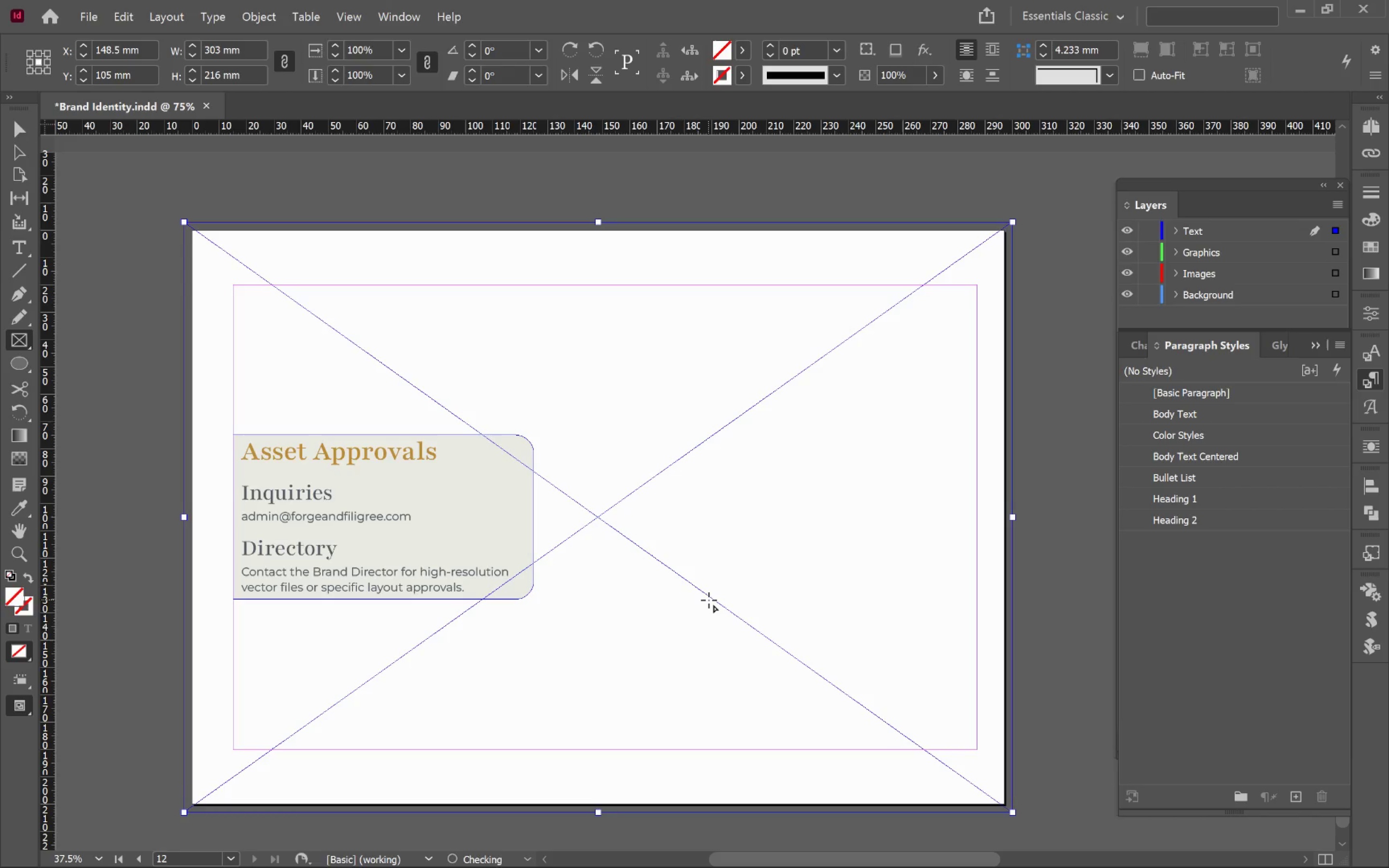 
key(V)
 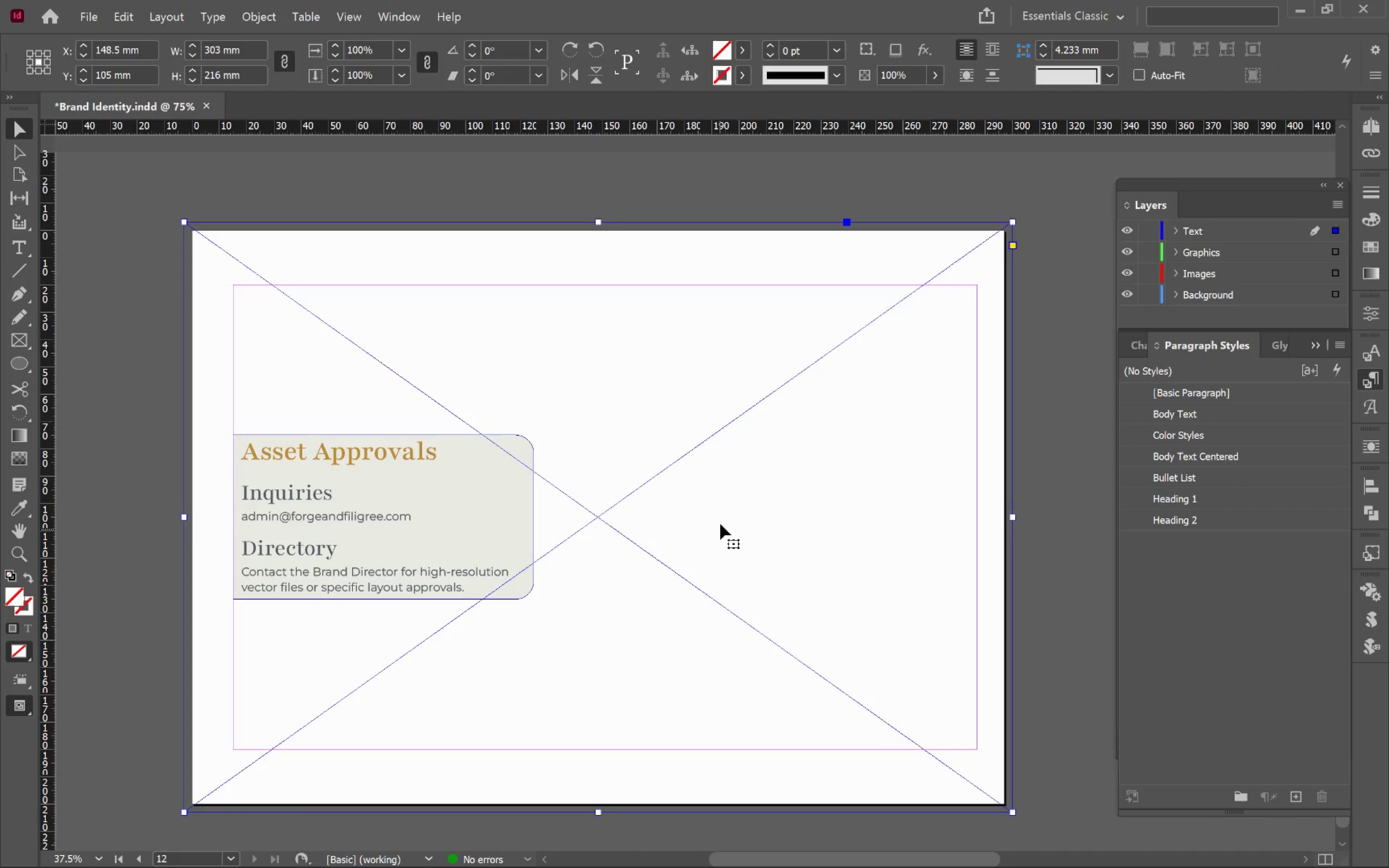 
left_click([722, 521])
 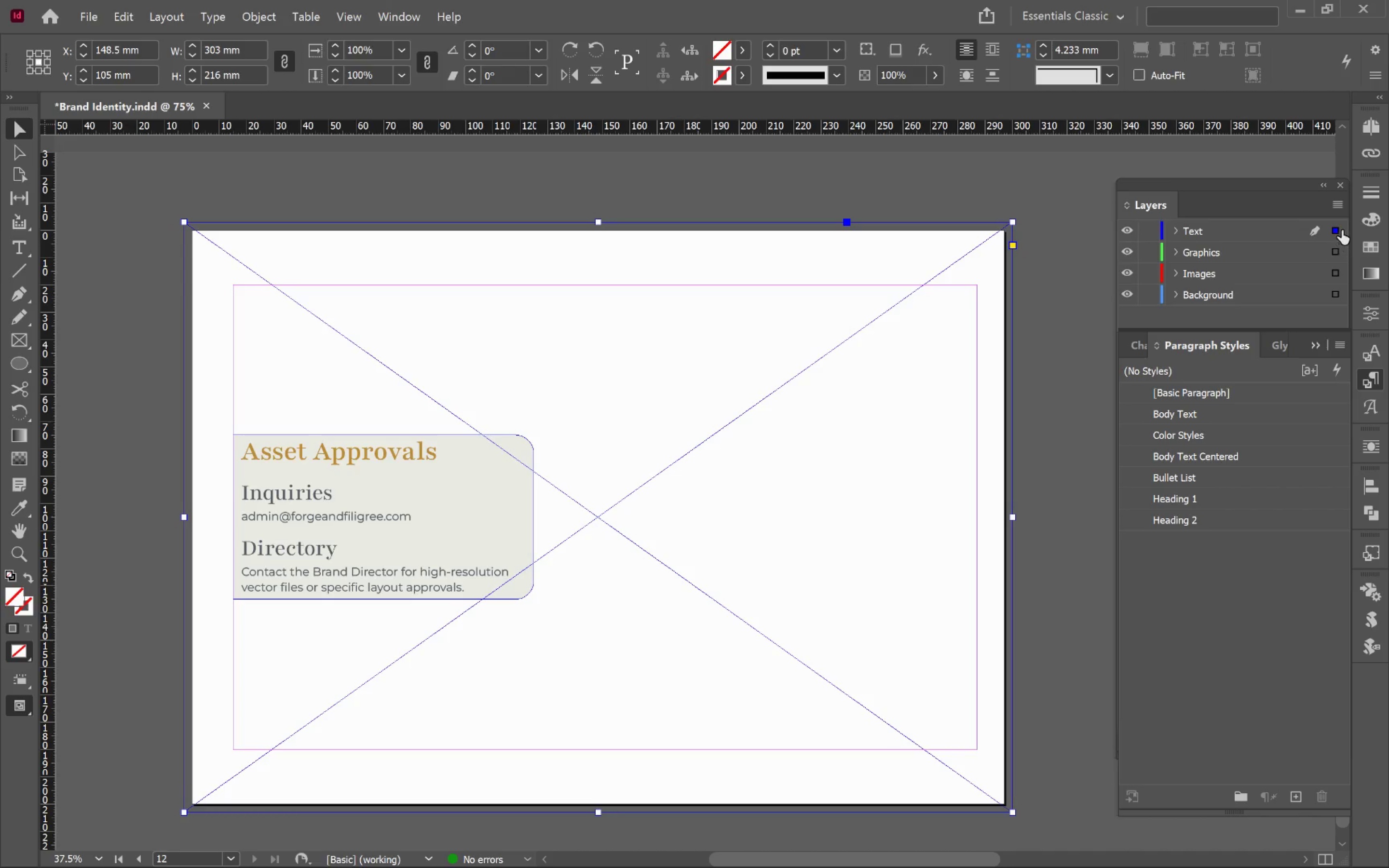 
left_click_drag(start_coordinate=[1338, 228], to_coordinate=[1339, 272])
 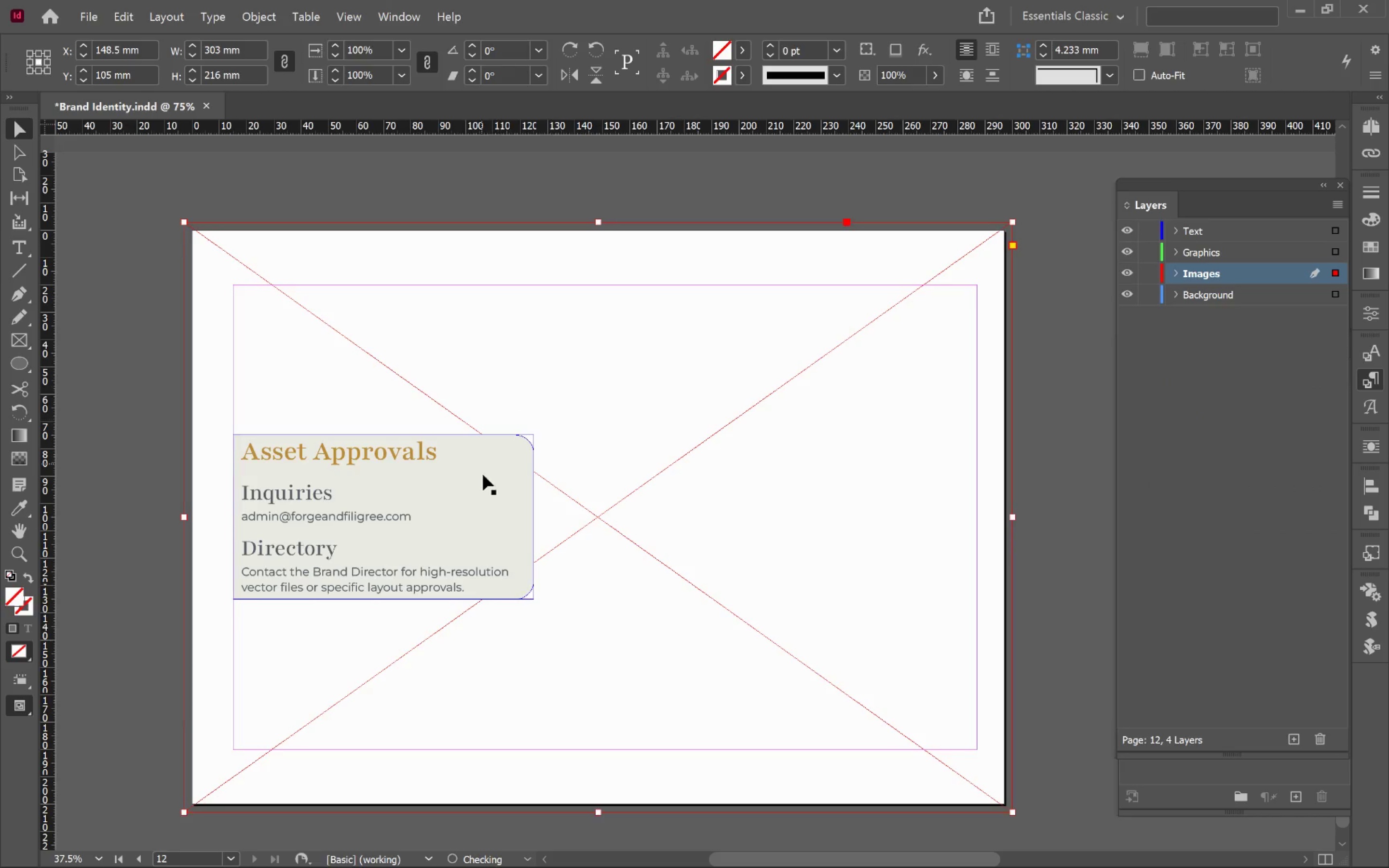 
left_click([490, 476])
 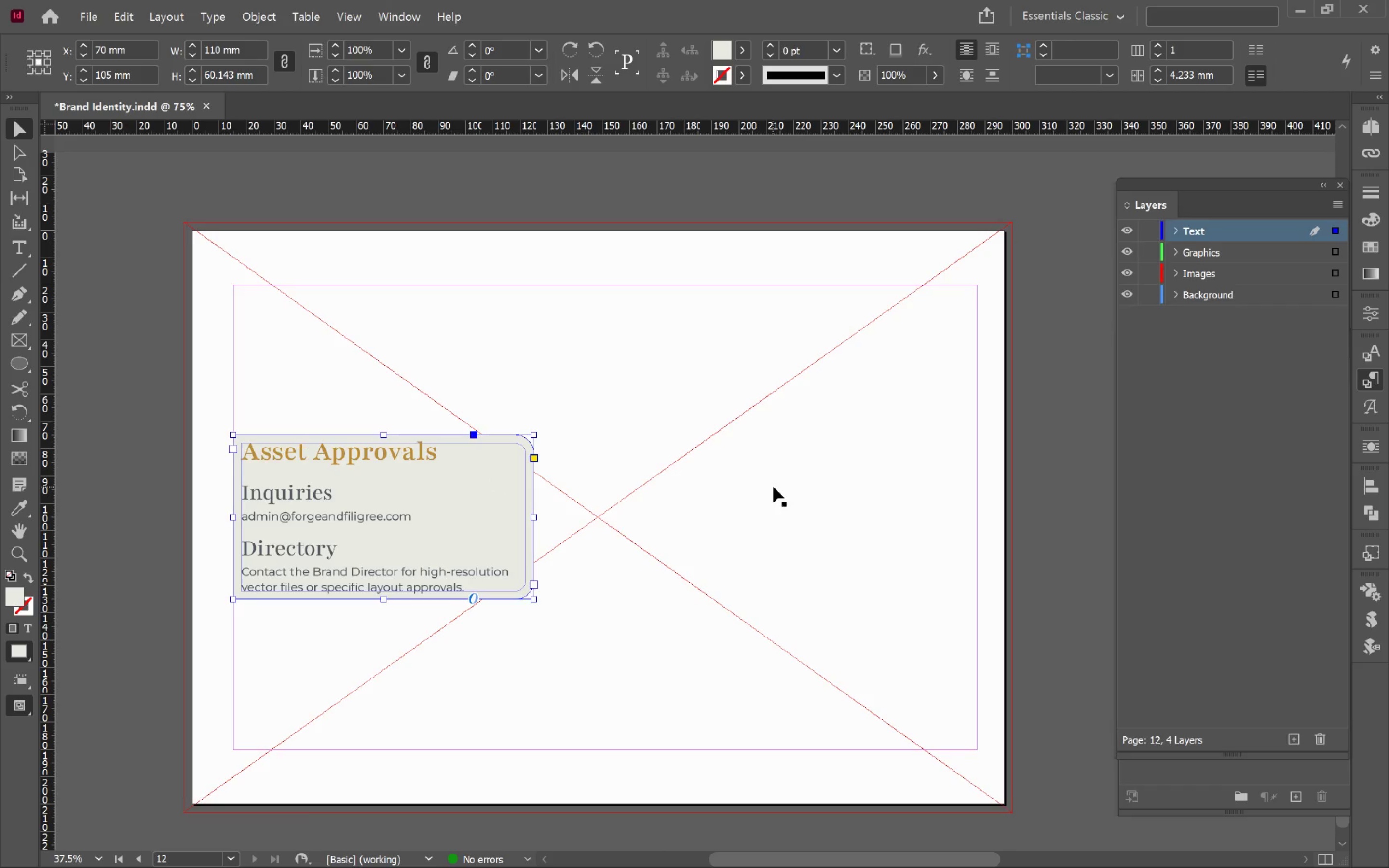 
left_click([683, 422])
 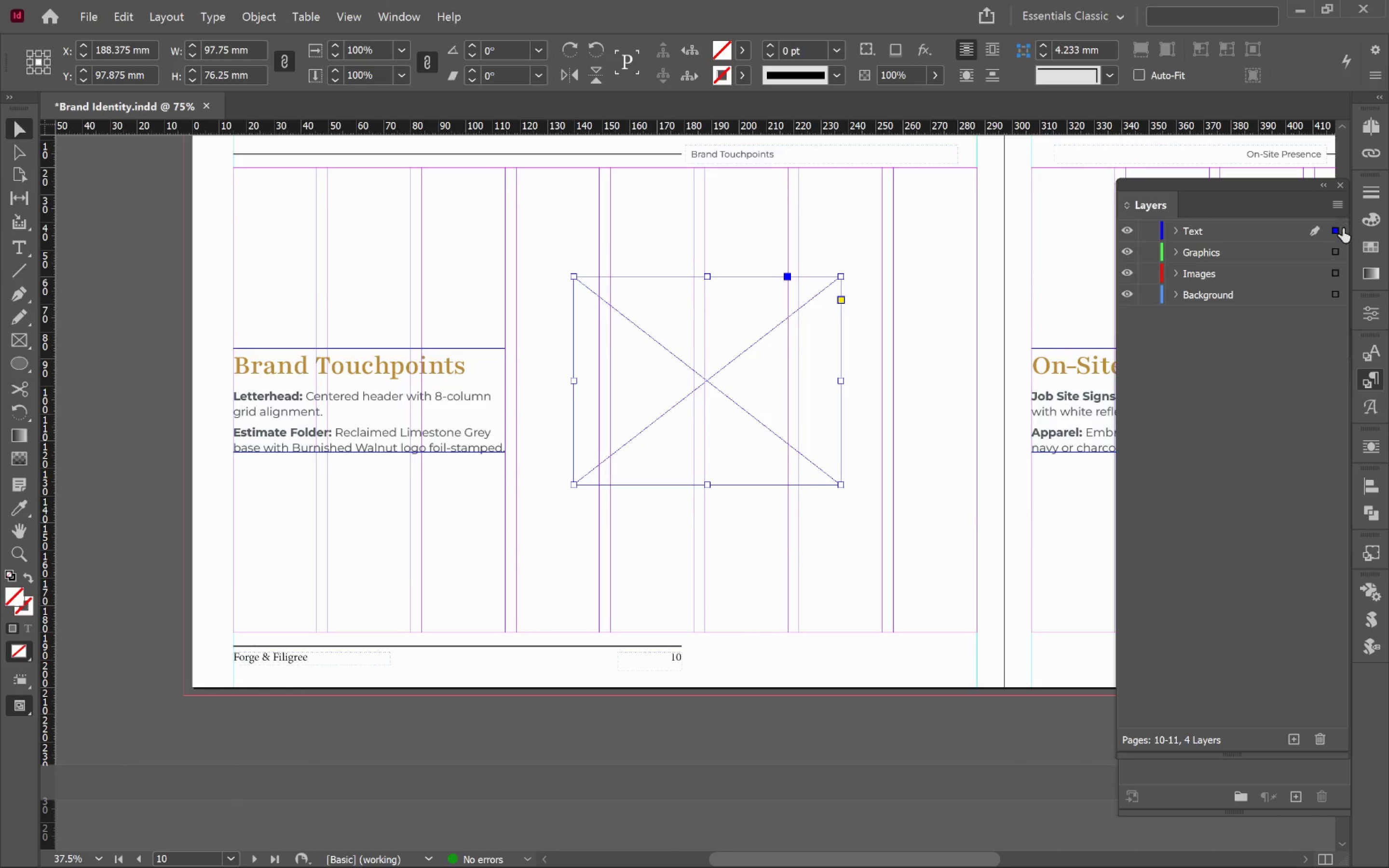 
scroll: coordinate [607, 465], scroll_direction: up, amount: 11.0
 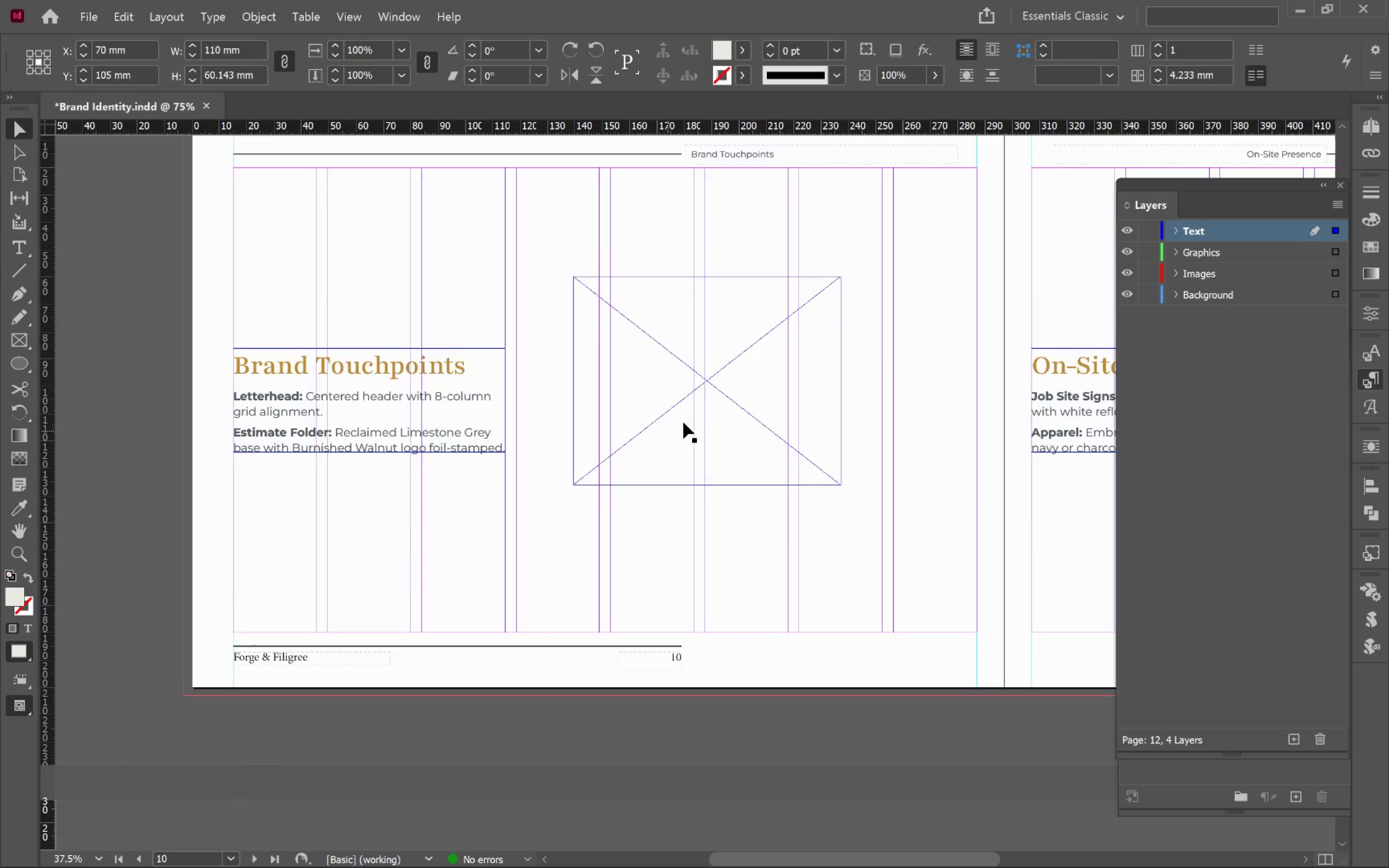 
left_click_drag(start_coordinate=[1338, 230], to_coordinate=[1339, 268])
 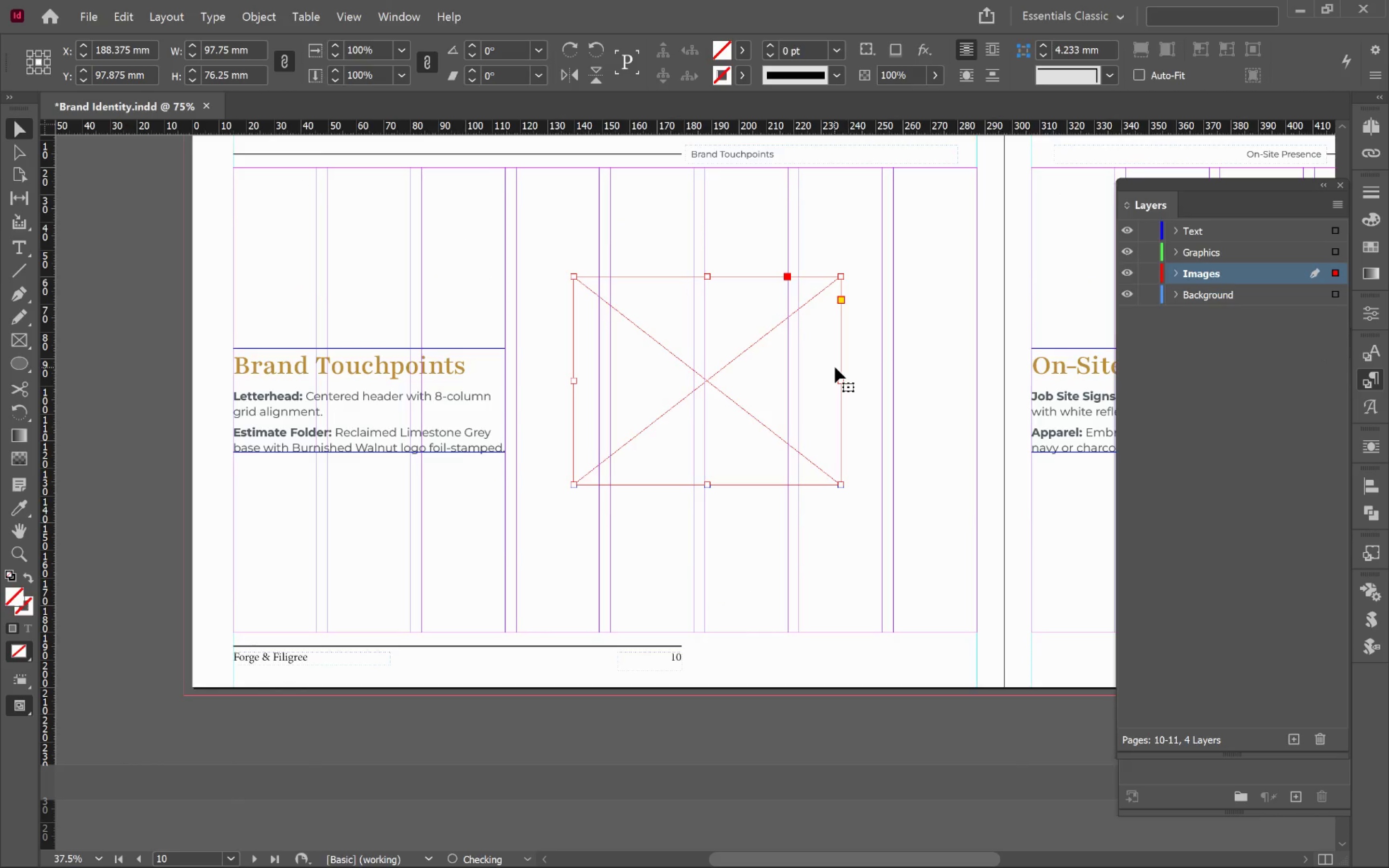 
hold_key(key=ControlLeft, duration=1.06)
scroll: coordinate [755, 377], scroll_direction: down, amount: 8.0
 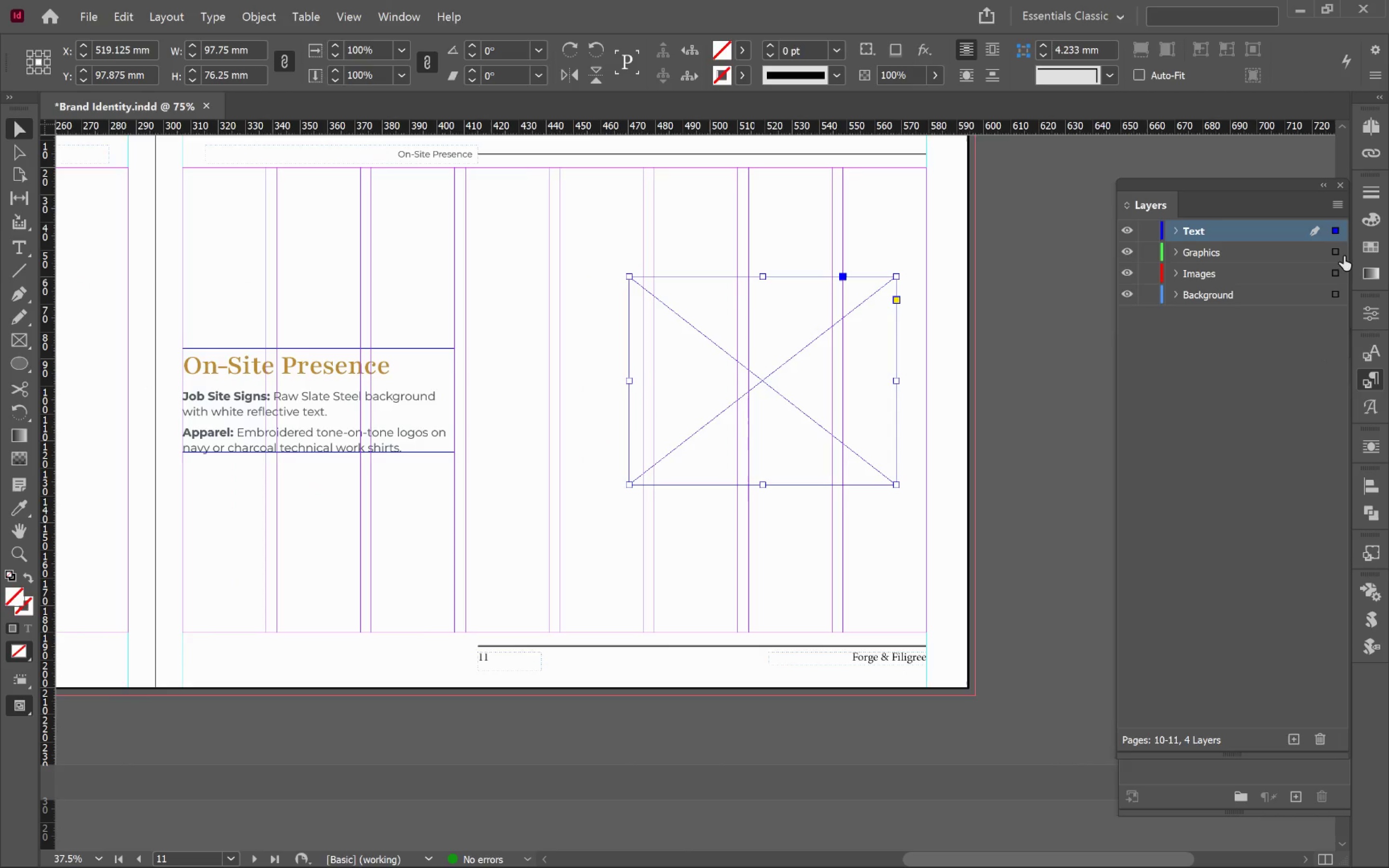 
left_click_drag(start_coordinate=[1335, 227], to_coordinate=[1334, 271])
 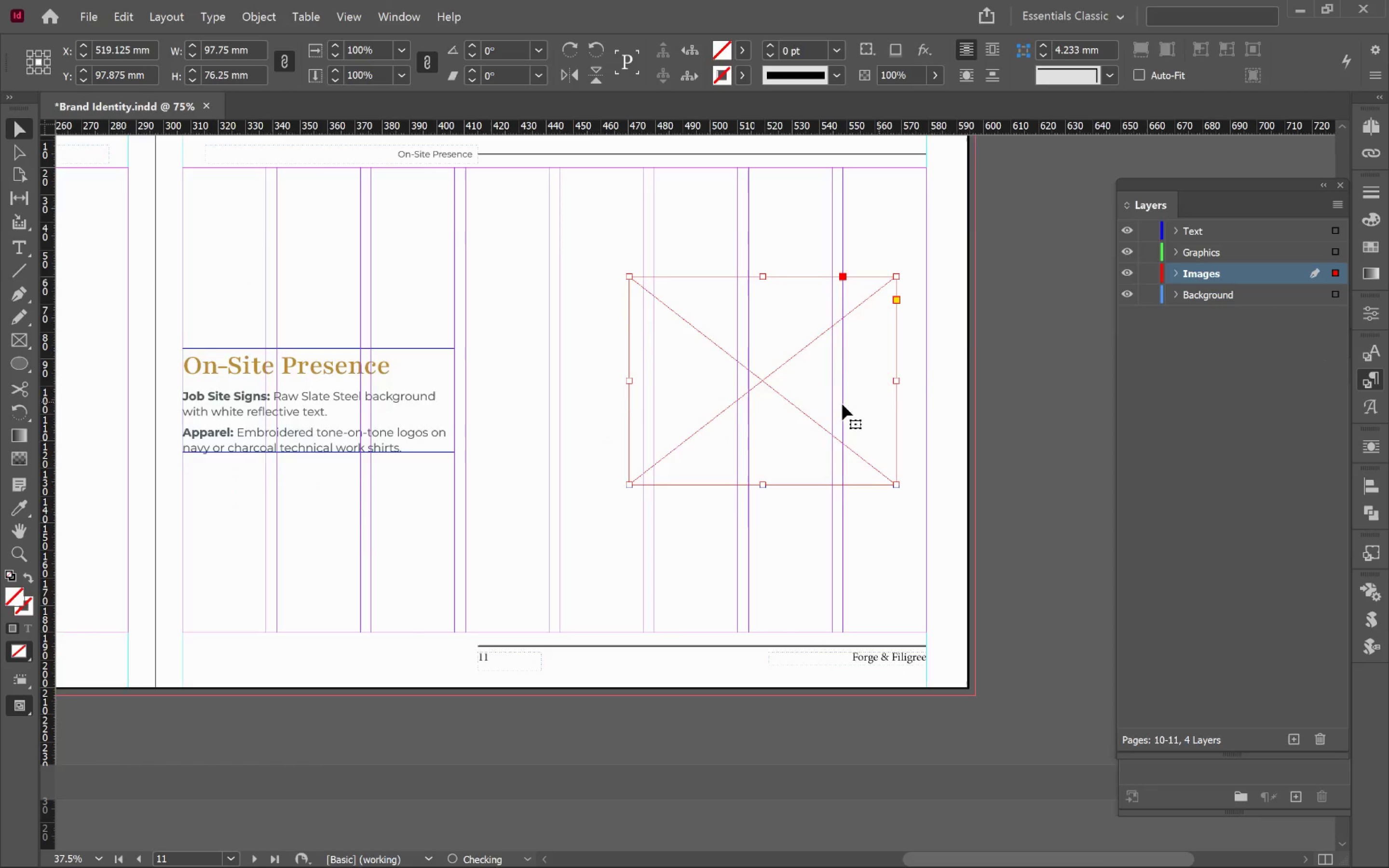 
left_click([831, 381])
 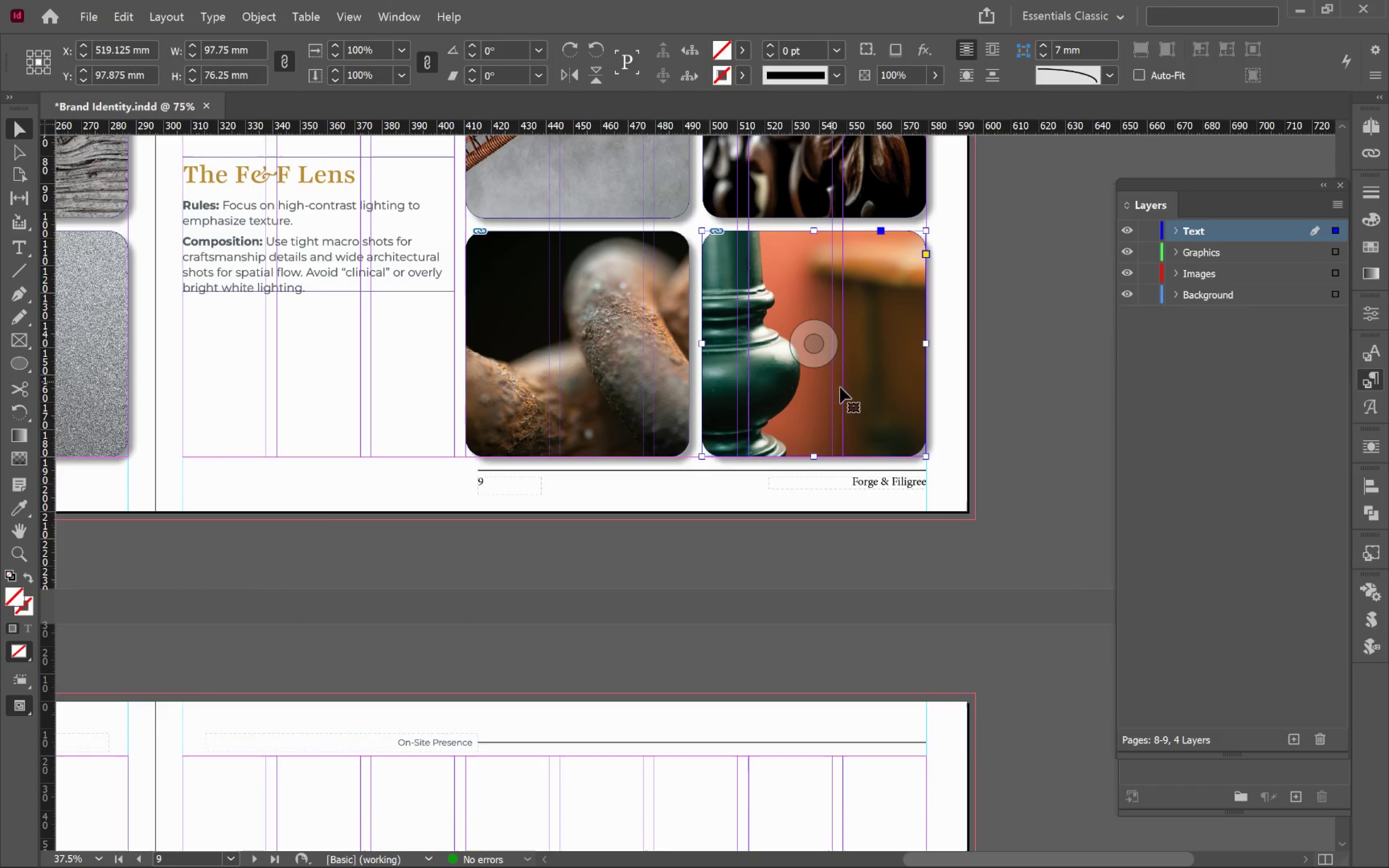 
scroll: coordinate [830, 402], scroll_direction: up, amount: 10.0
 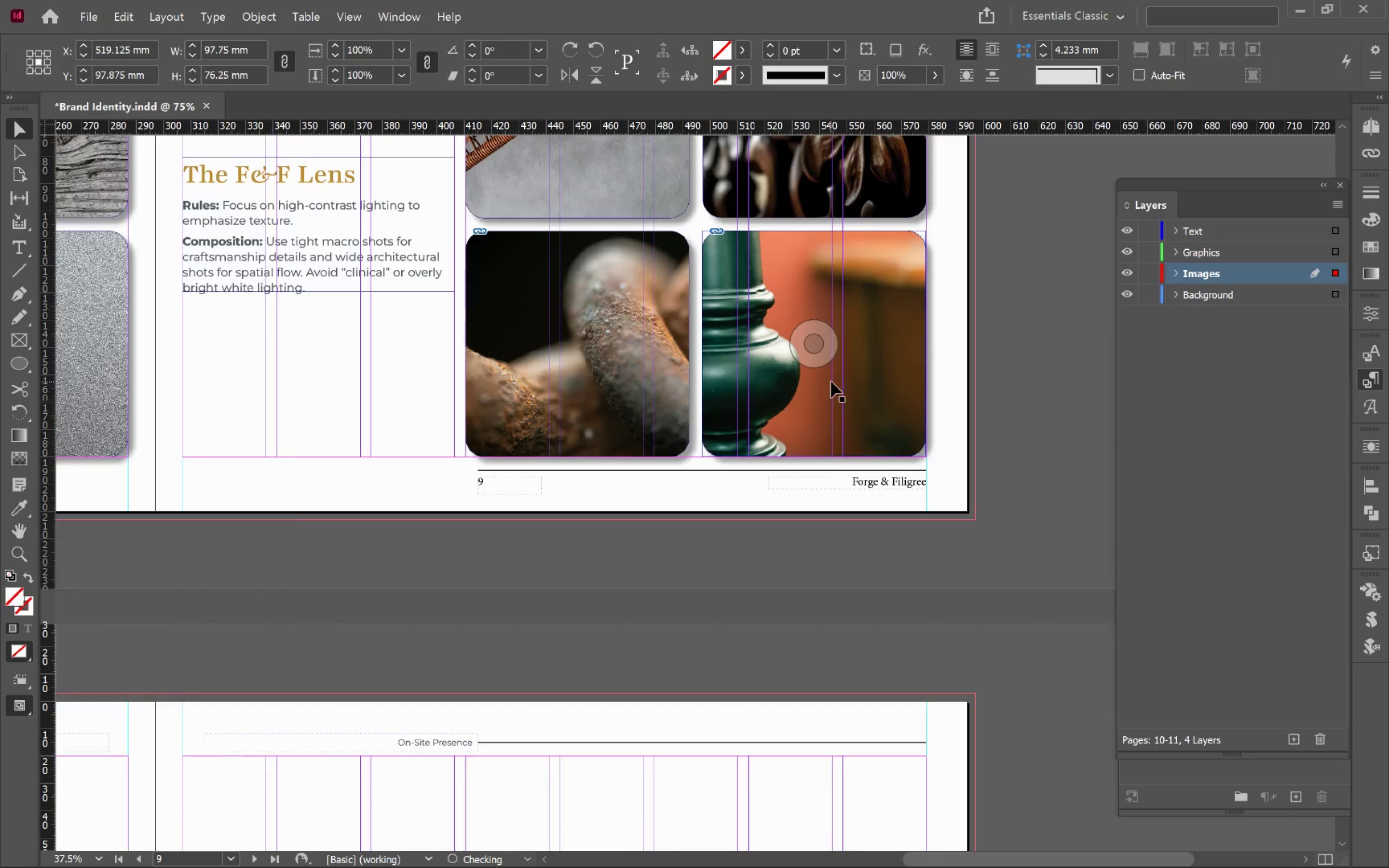 
hold_key(key=ShiftLeft, duration=1.76)
 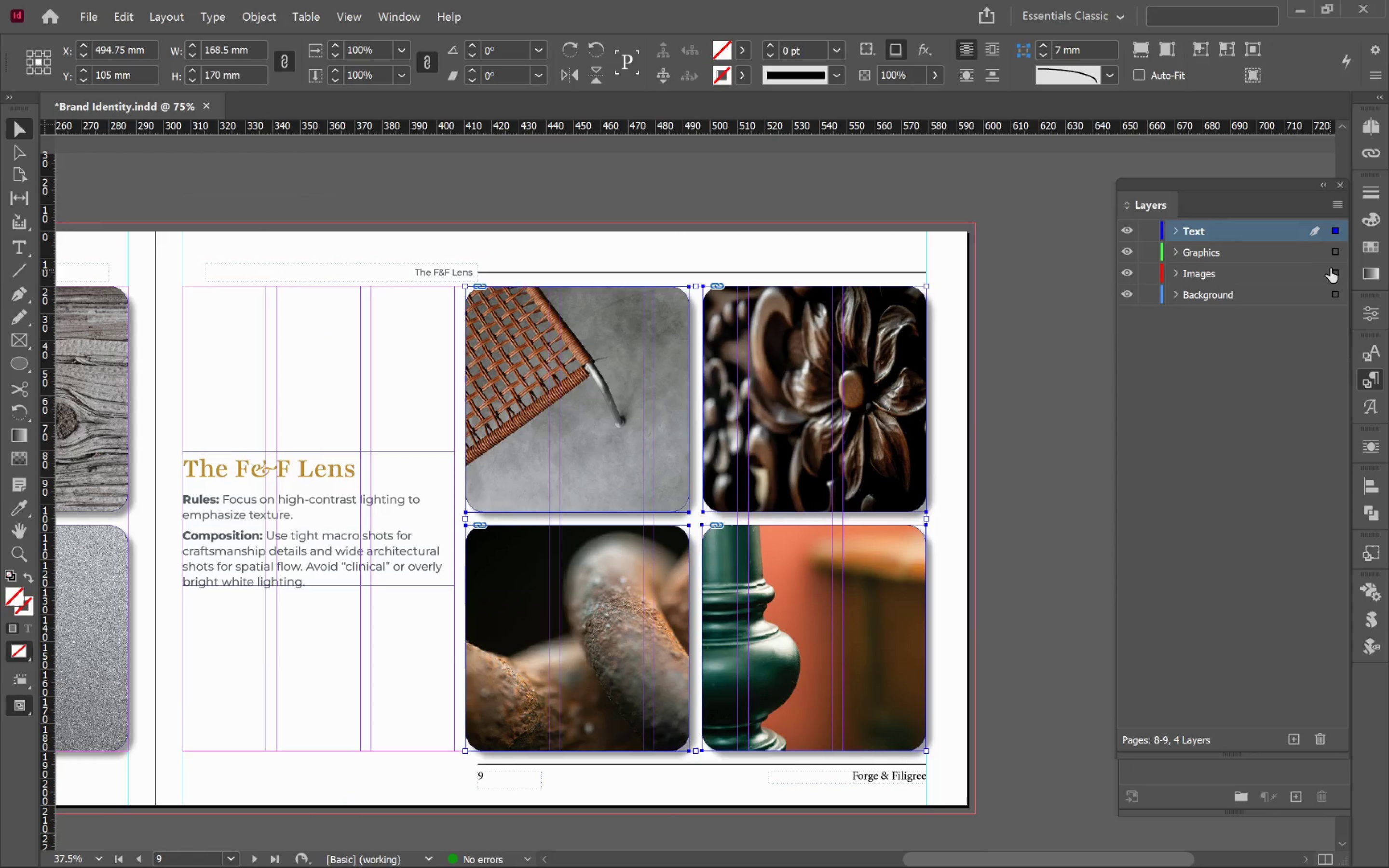 
scroll: coordinate [887, 411], scroll_direction: up, amount: 5.0
 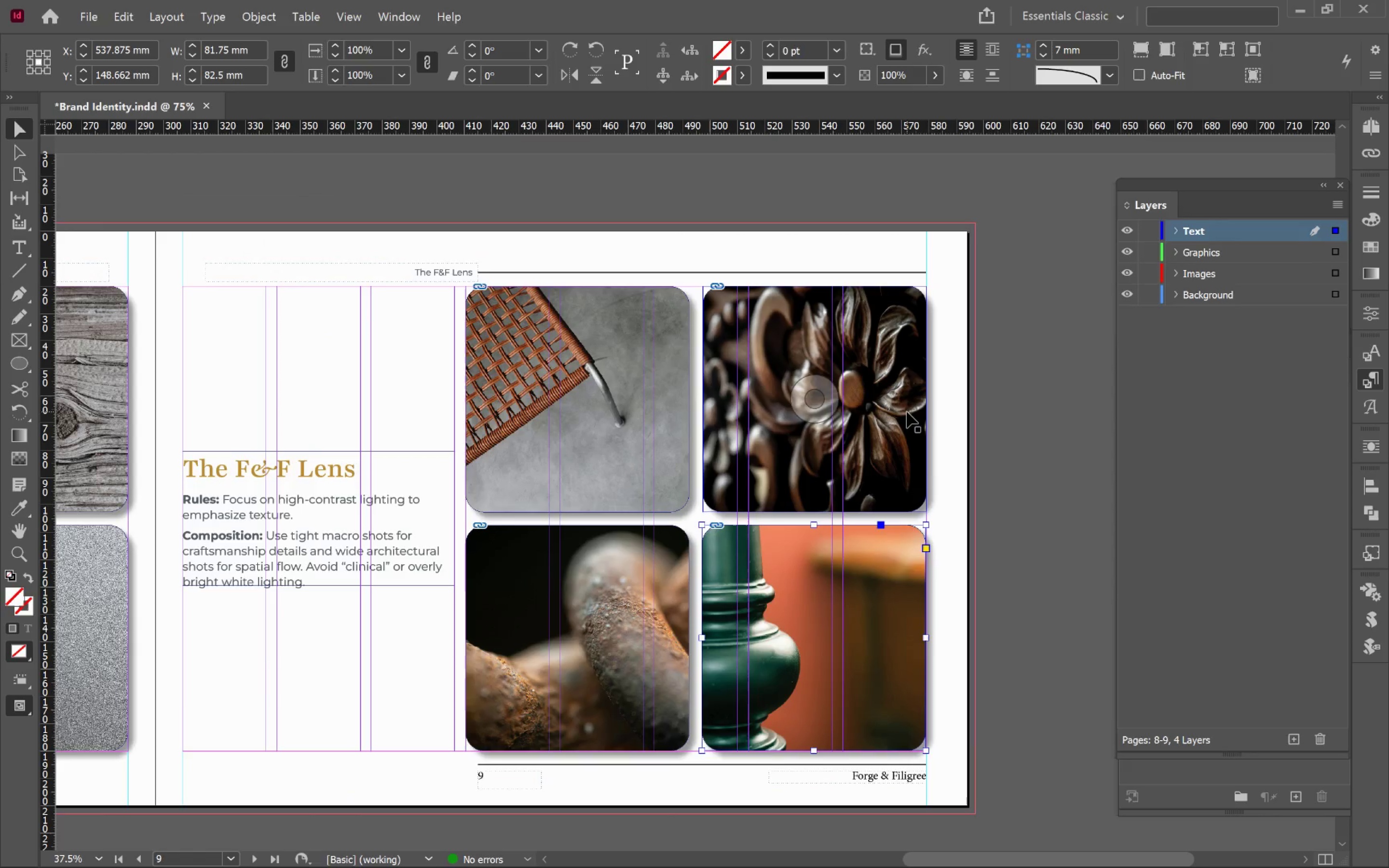 
left_click([899, 398])
 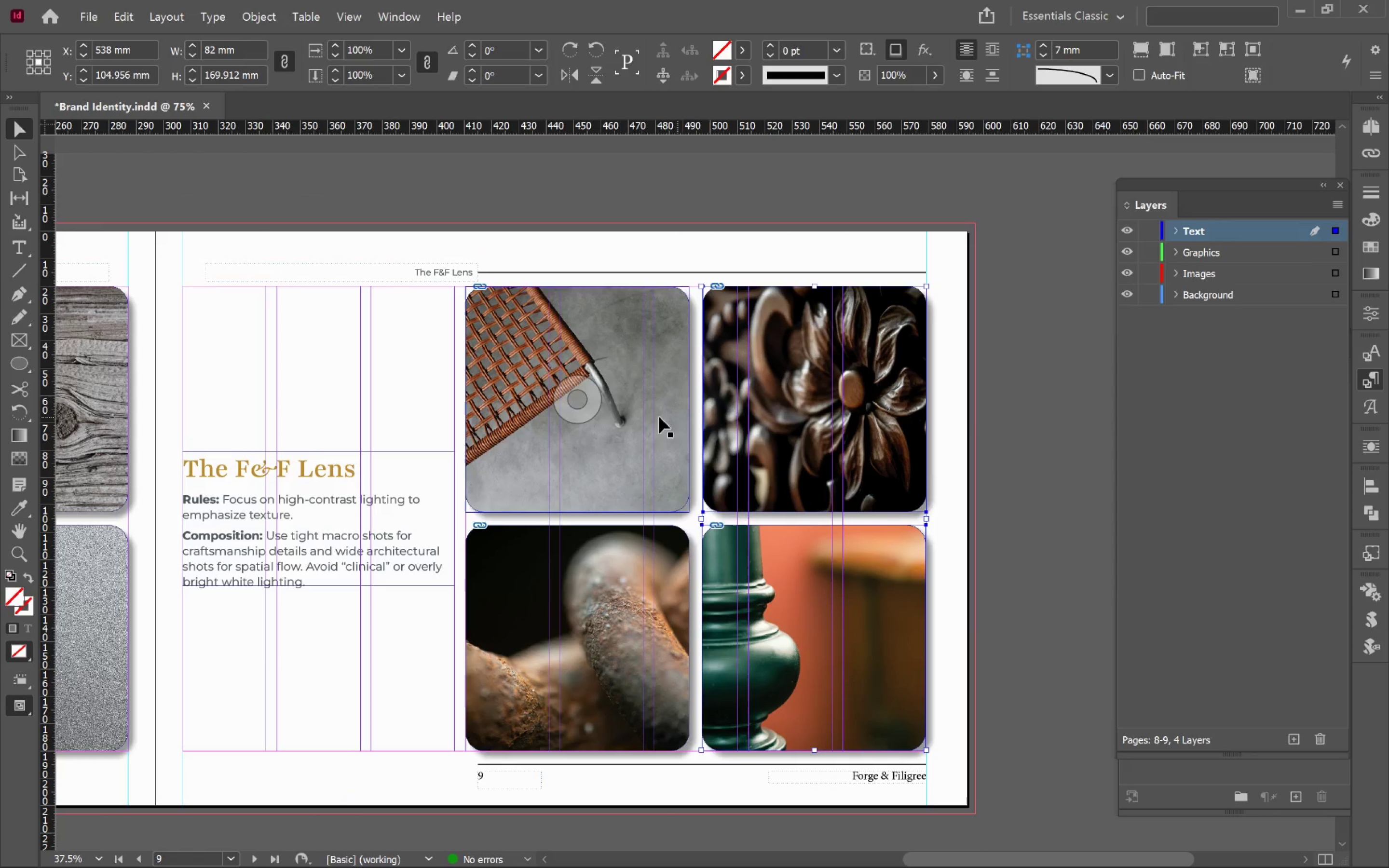 
left_click([647, 419])
 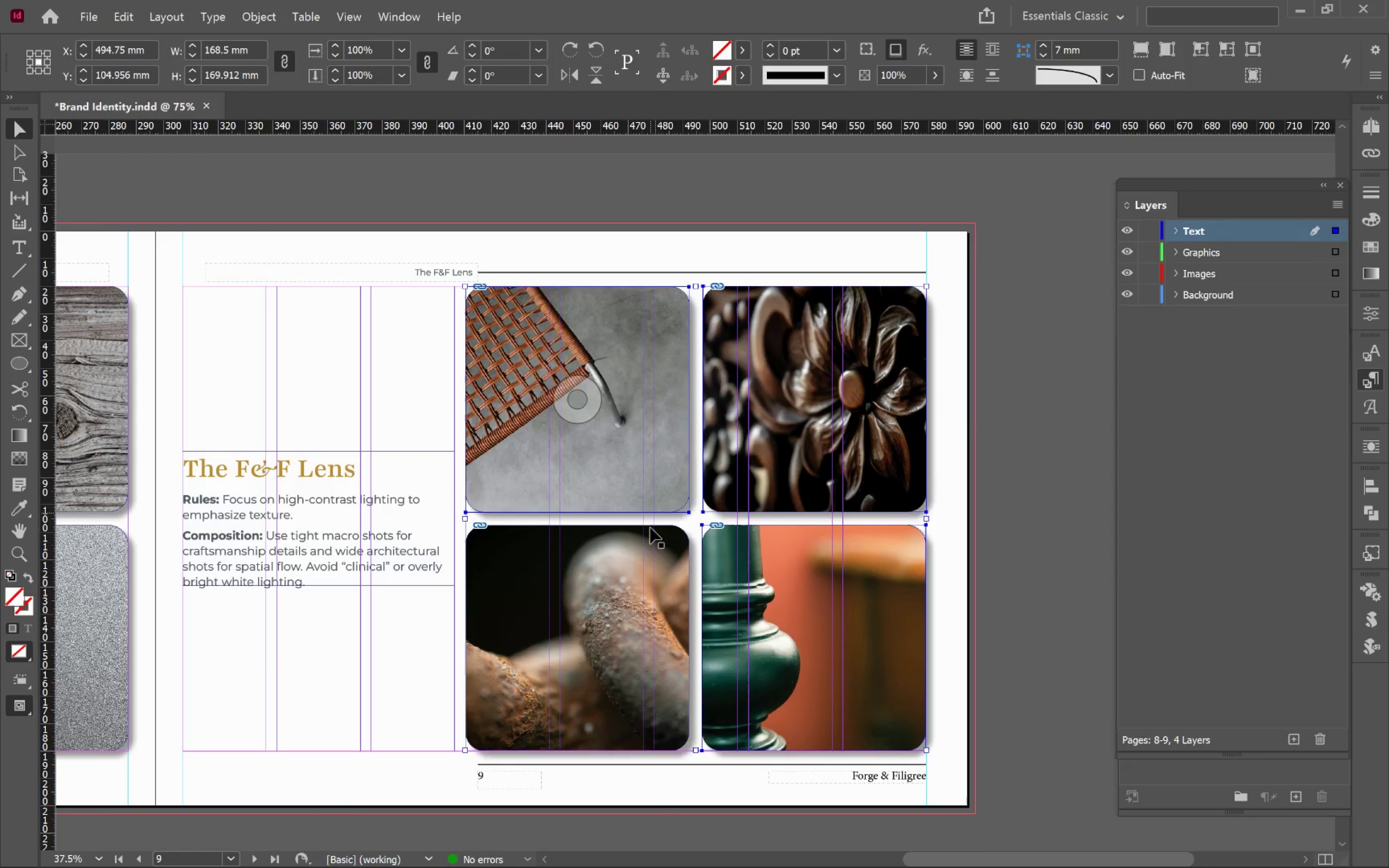 
left_click([649, 549])
 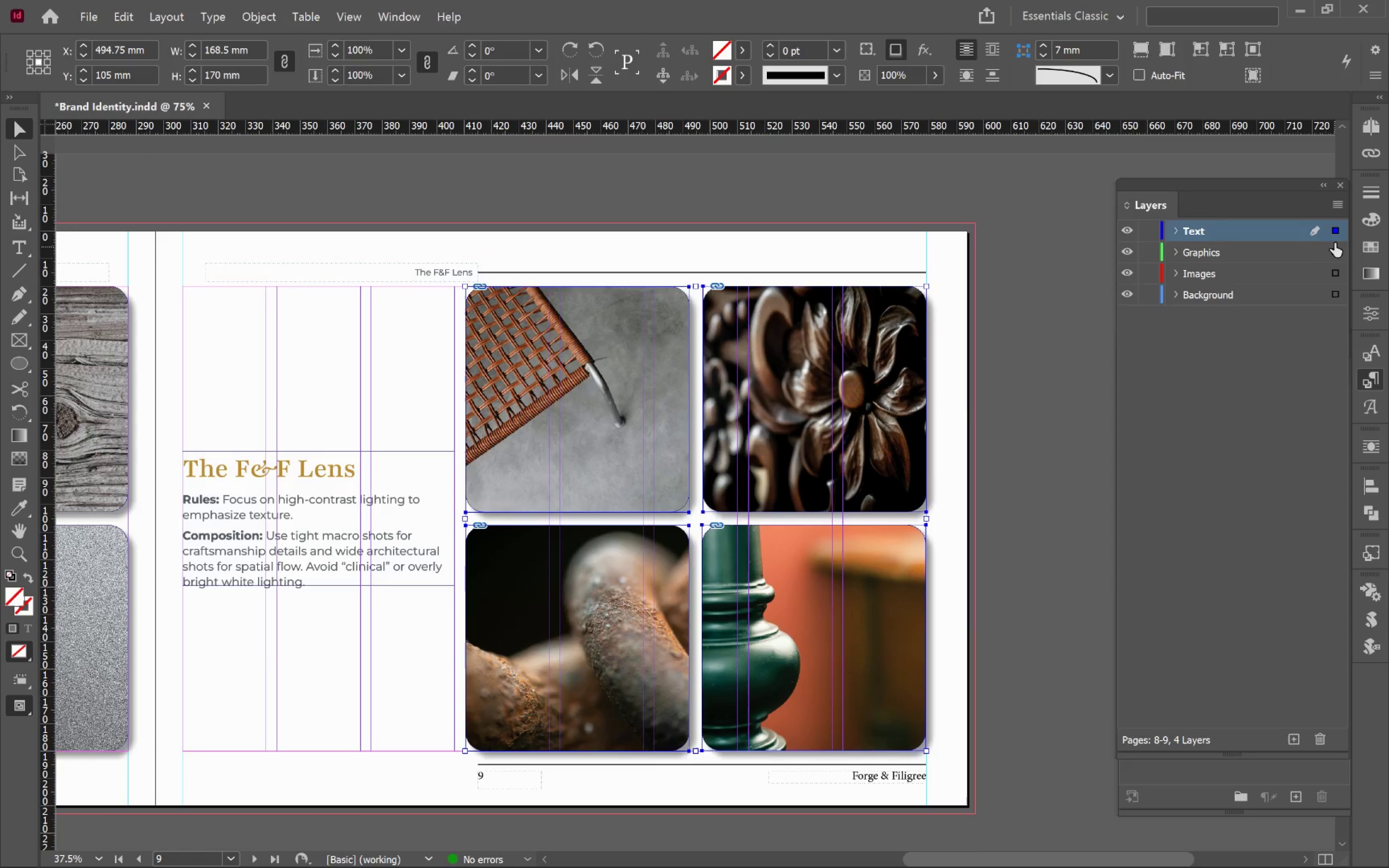 
left_click_drag(start_coordinate=[1335, 231], to_coordinate=[1341, 270])
 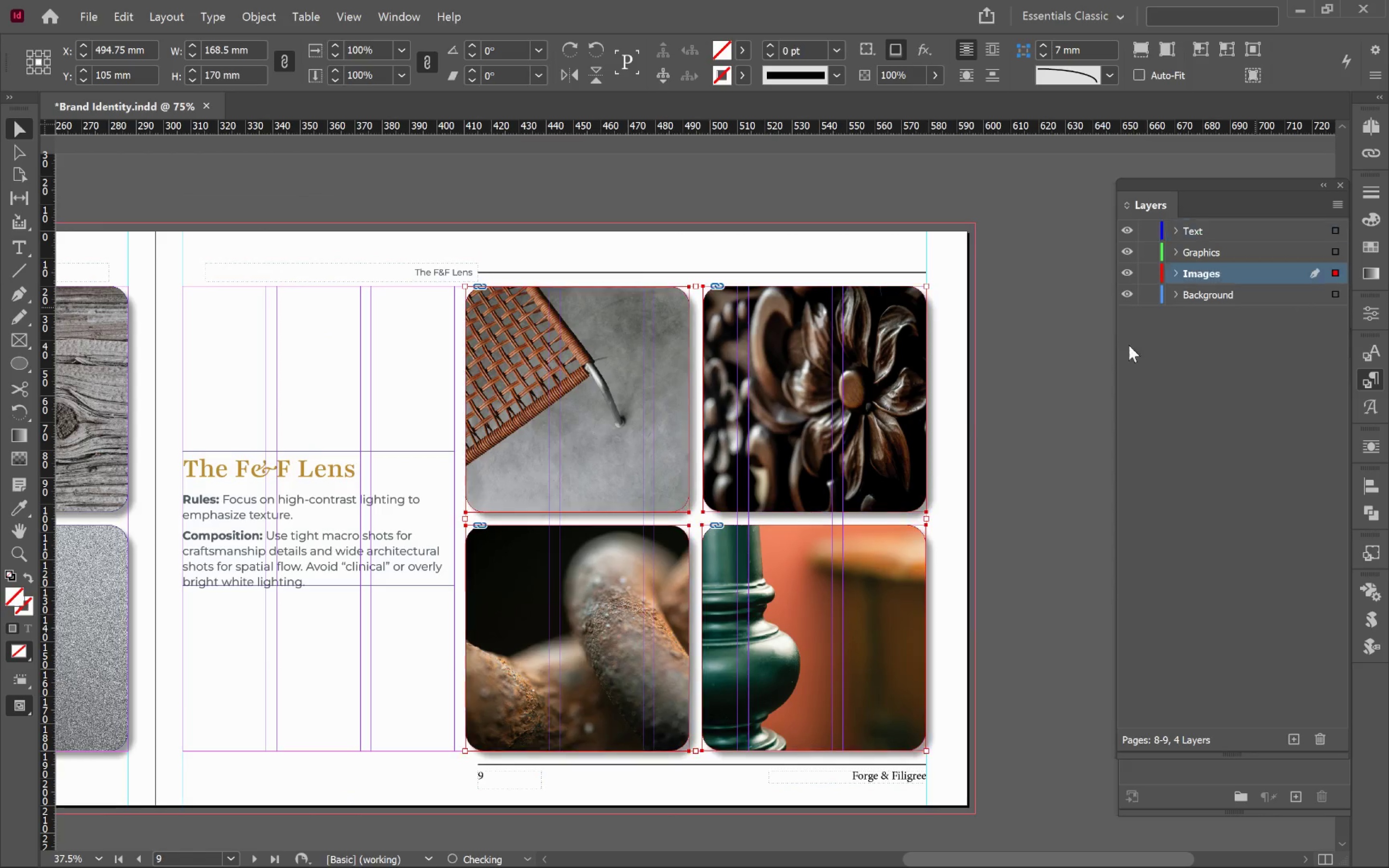 
hold_key(key=ControlLeft, duration=0.75)
scroll: coordinate [881, 425], scroll_direction: up, amount: 5.0
 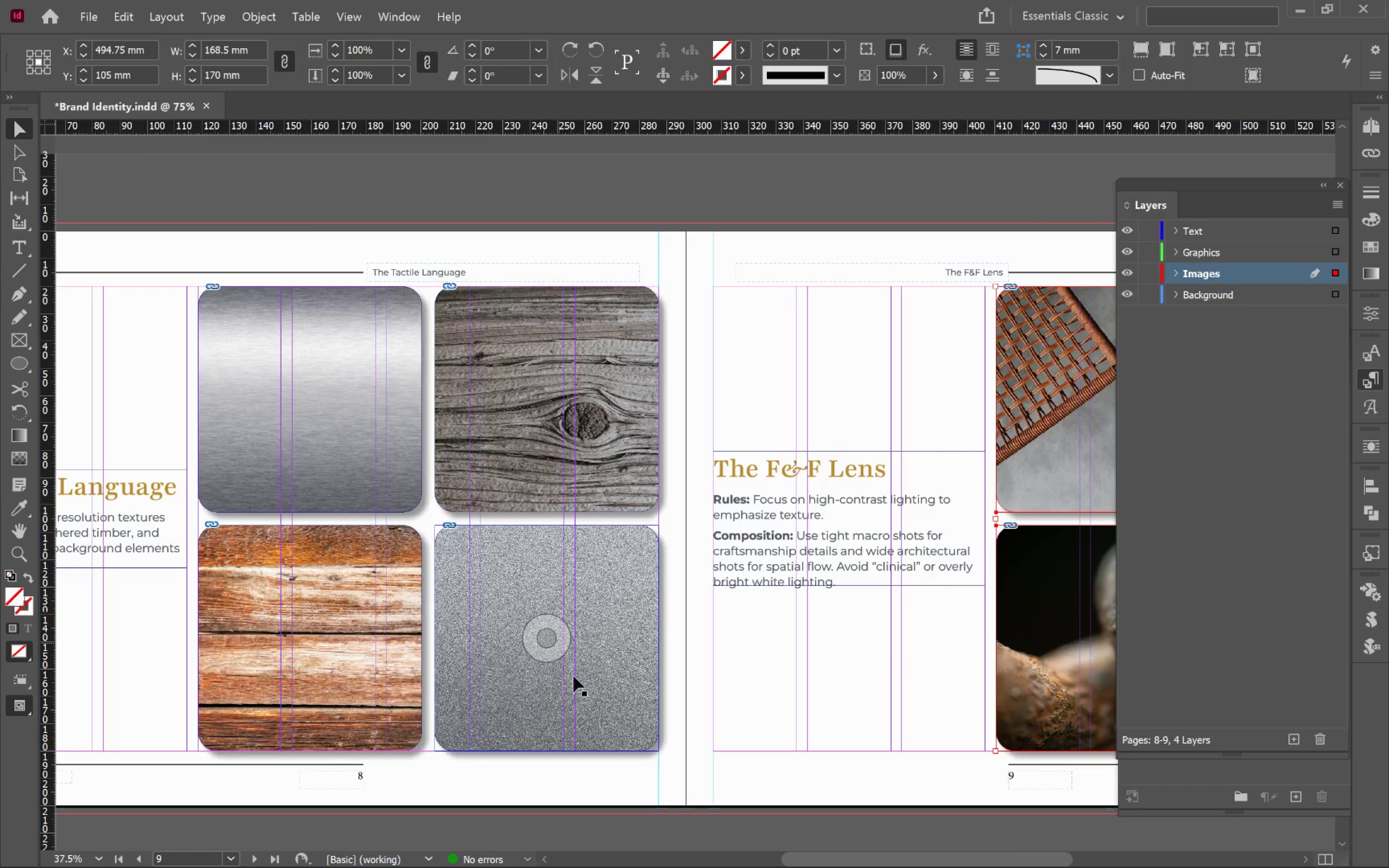 
left_click_drag(start_coordinate=[606, 795], to_coordinate=[340, 375])
 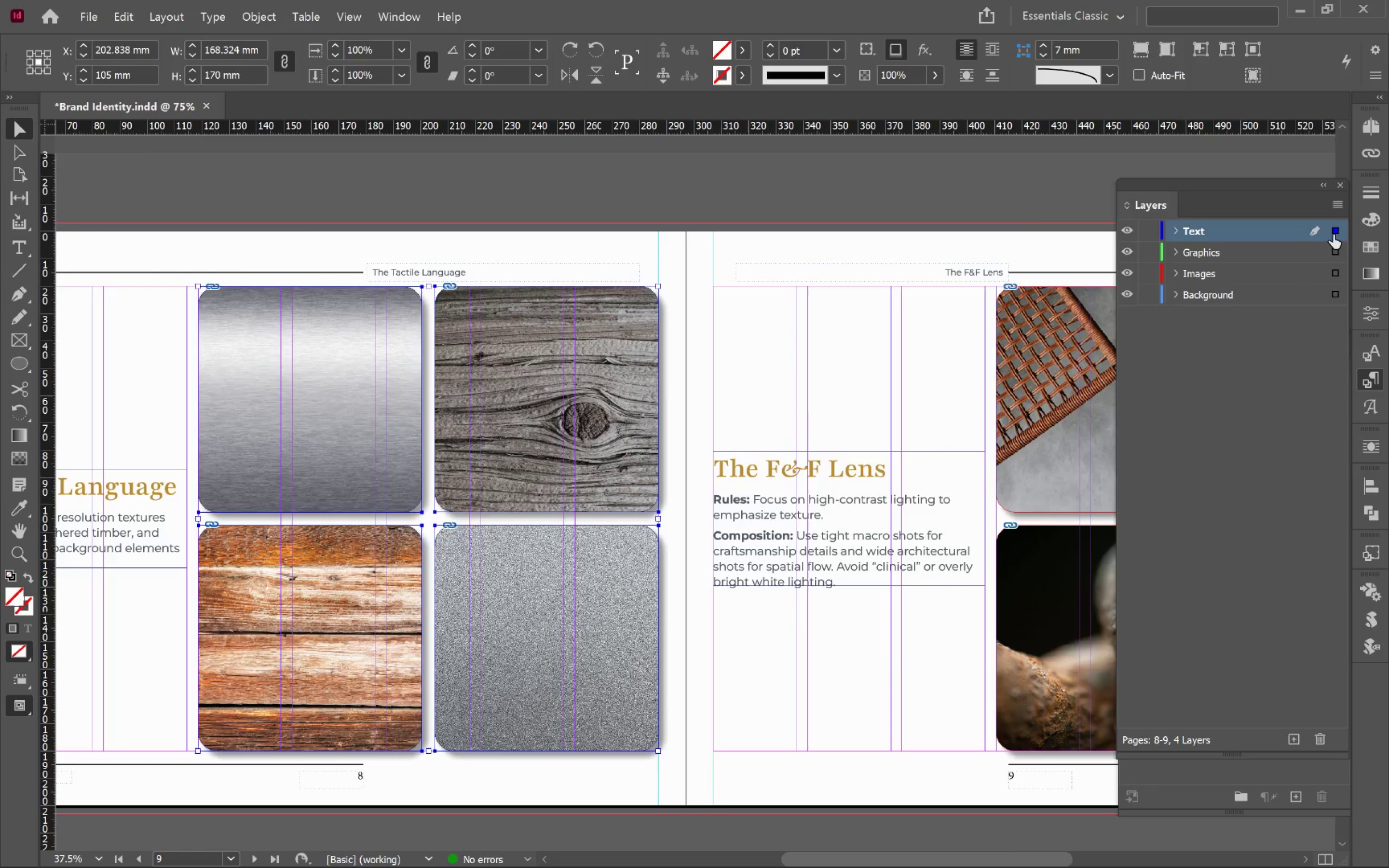 
left_click_drag(start_coordinate=[1333, 230], to_coordinate=[1333, 277])
 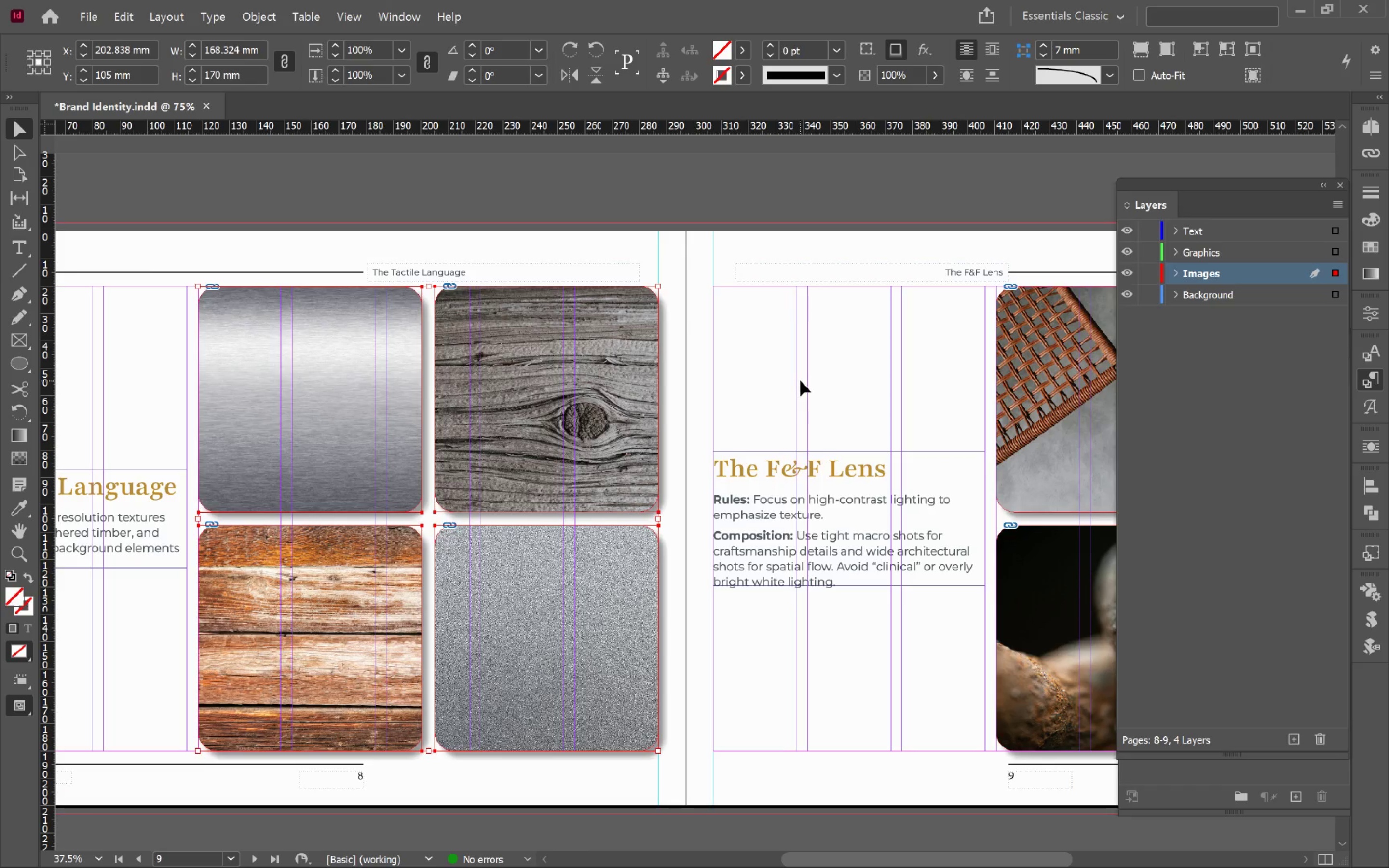 
left_click([859, 492])
 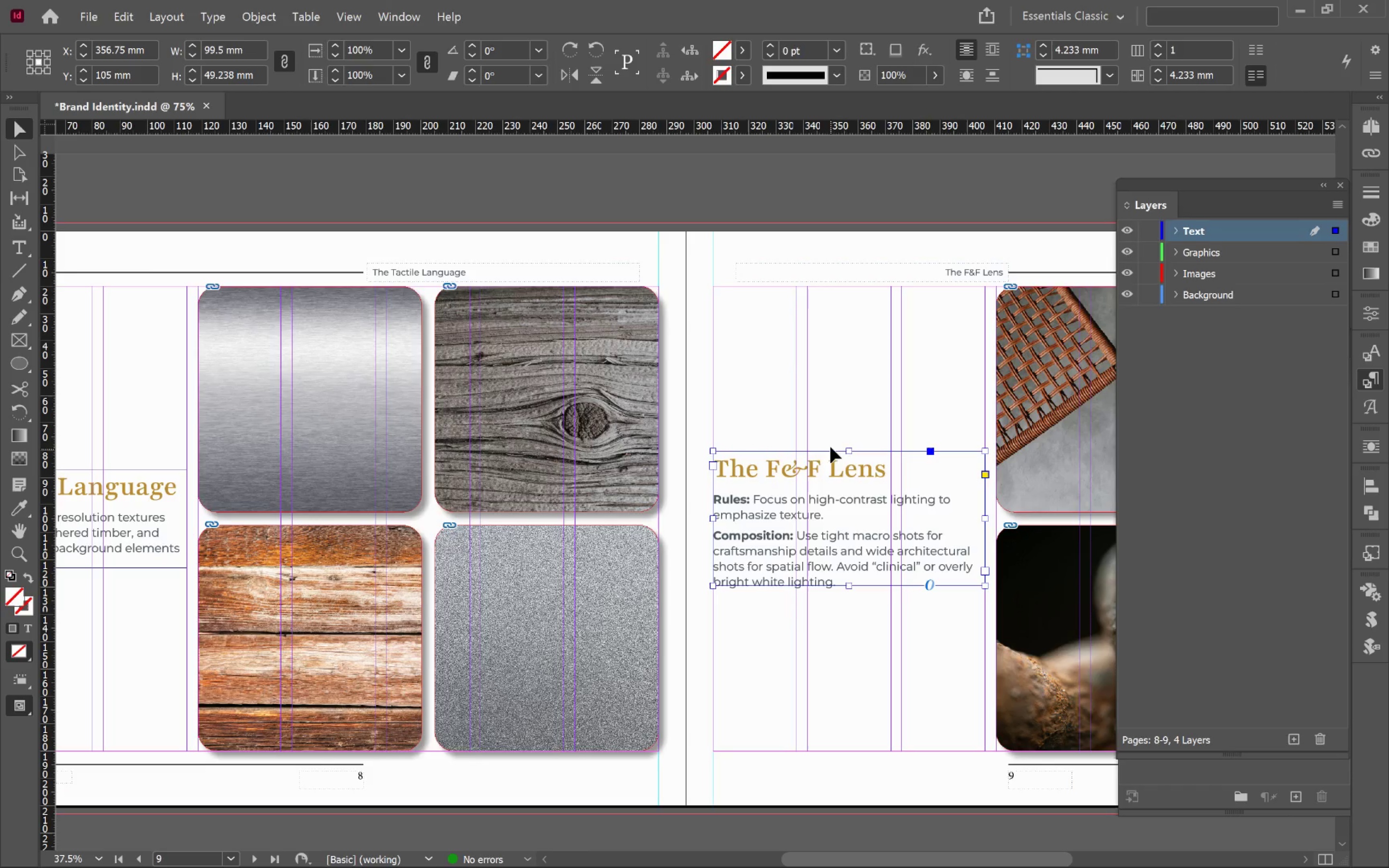 
scroll: coordinate [833, 433], scroll_direction: up, amount: 10.0
 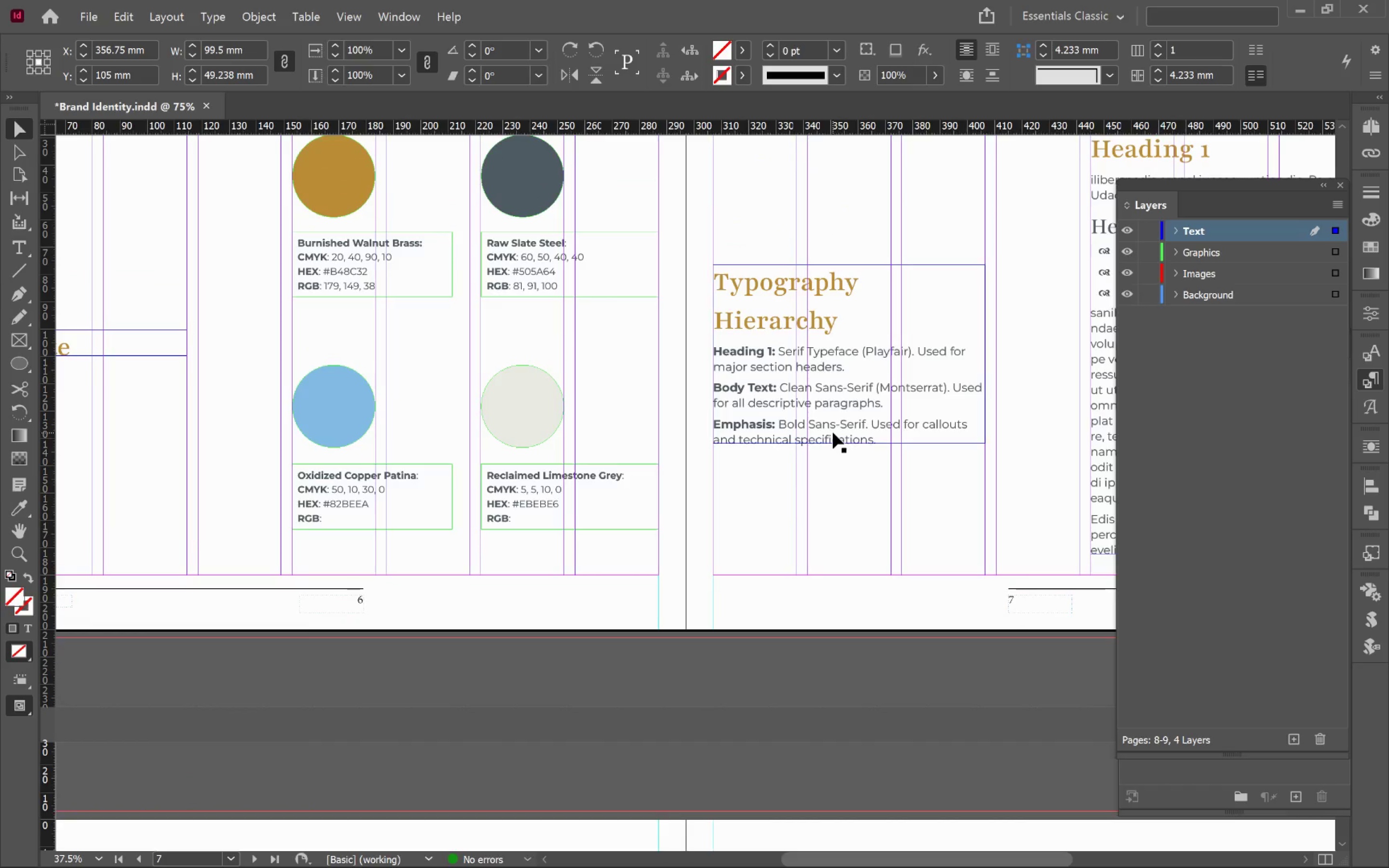 
hold_key(key=ControlLeft, duration=1.24)
scroll: coordinate [833, 432], scroll_direction: down, amount: 3.0
 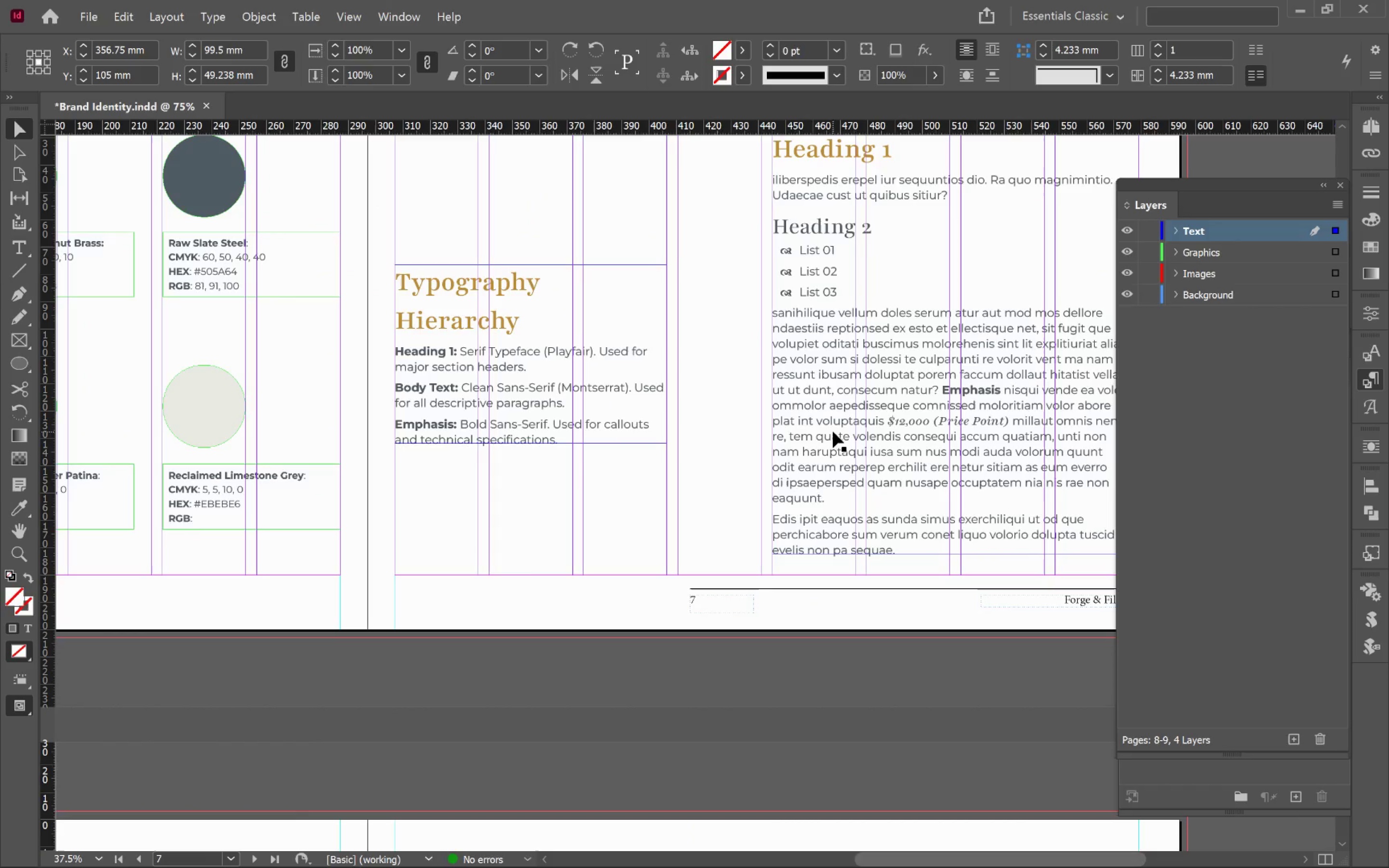 
hold_key(key=ControlLeft, duration=0.56)
scroll: coordinate [833, 432], scroll_direction: up, amount: 5.0
 